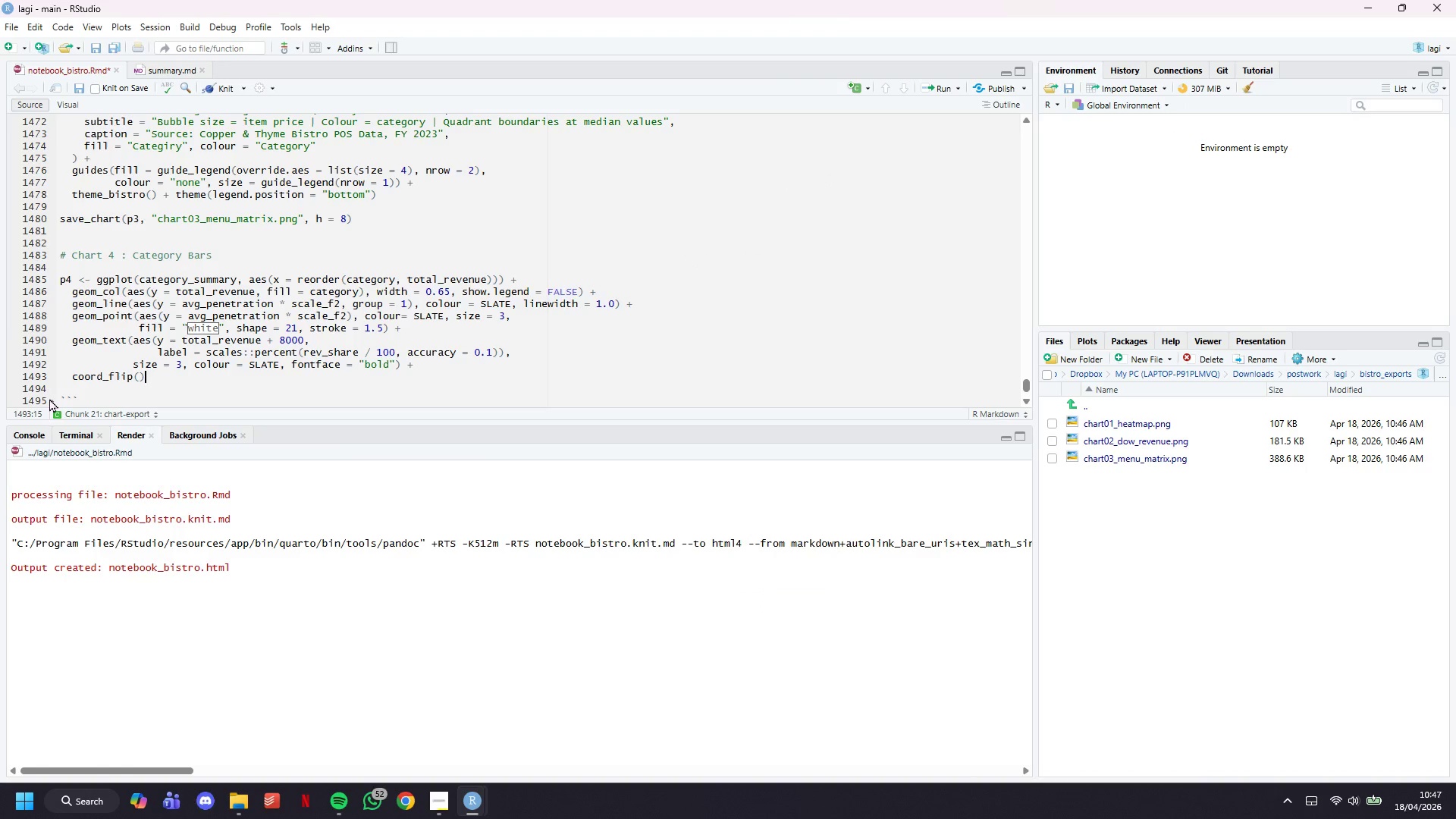 
key(Backspace)
 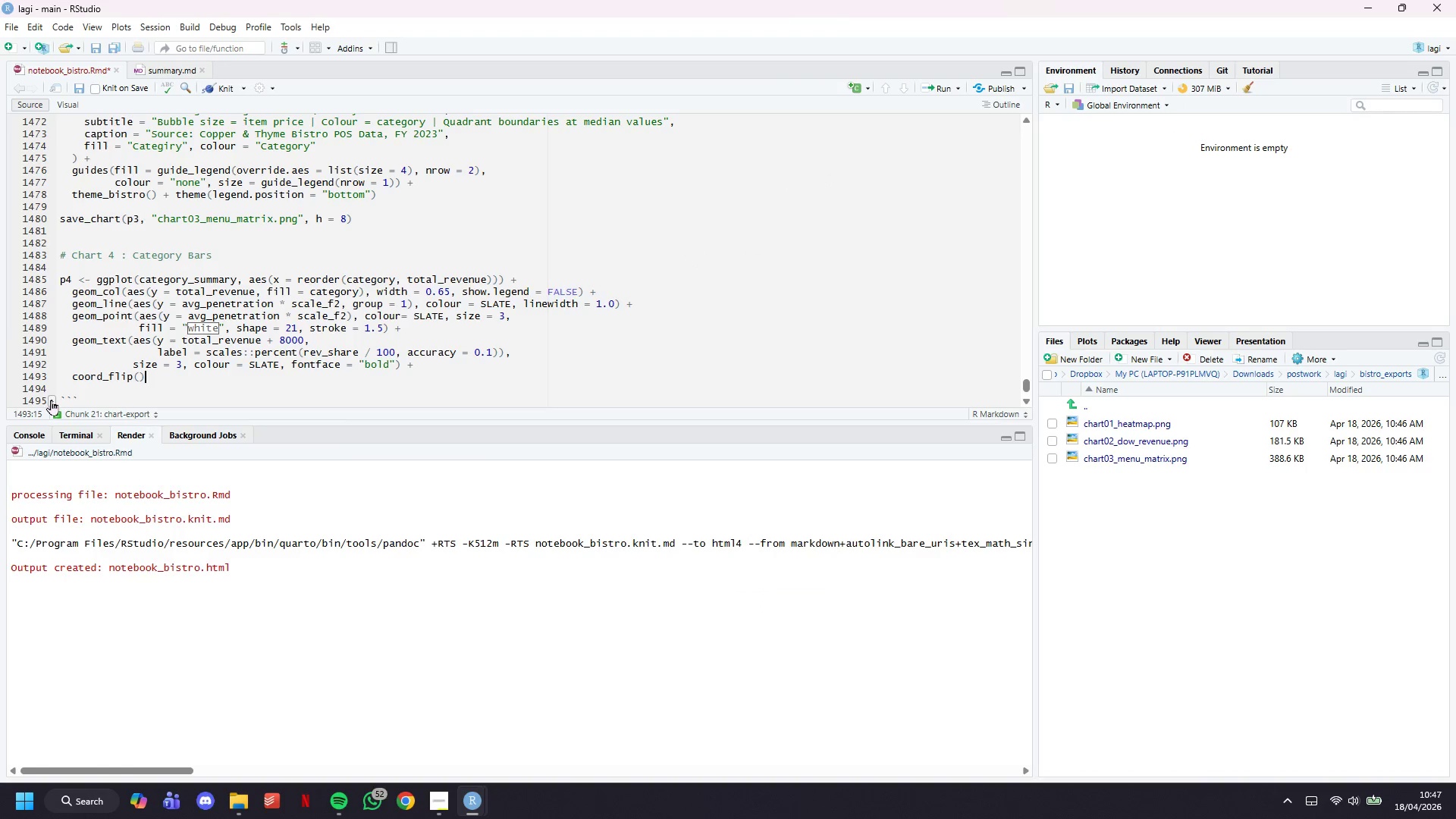 
key(Space)
 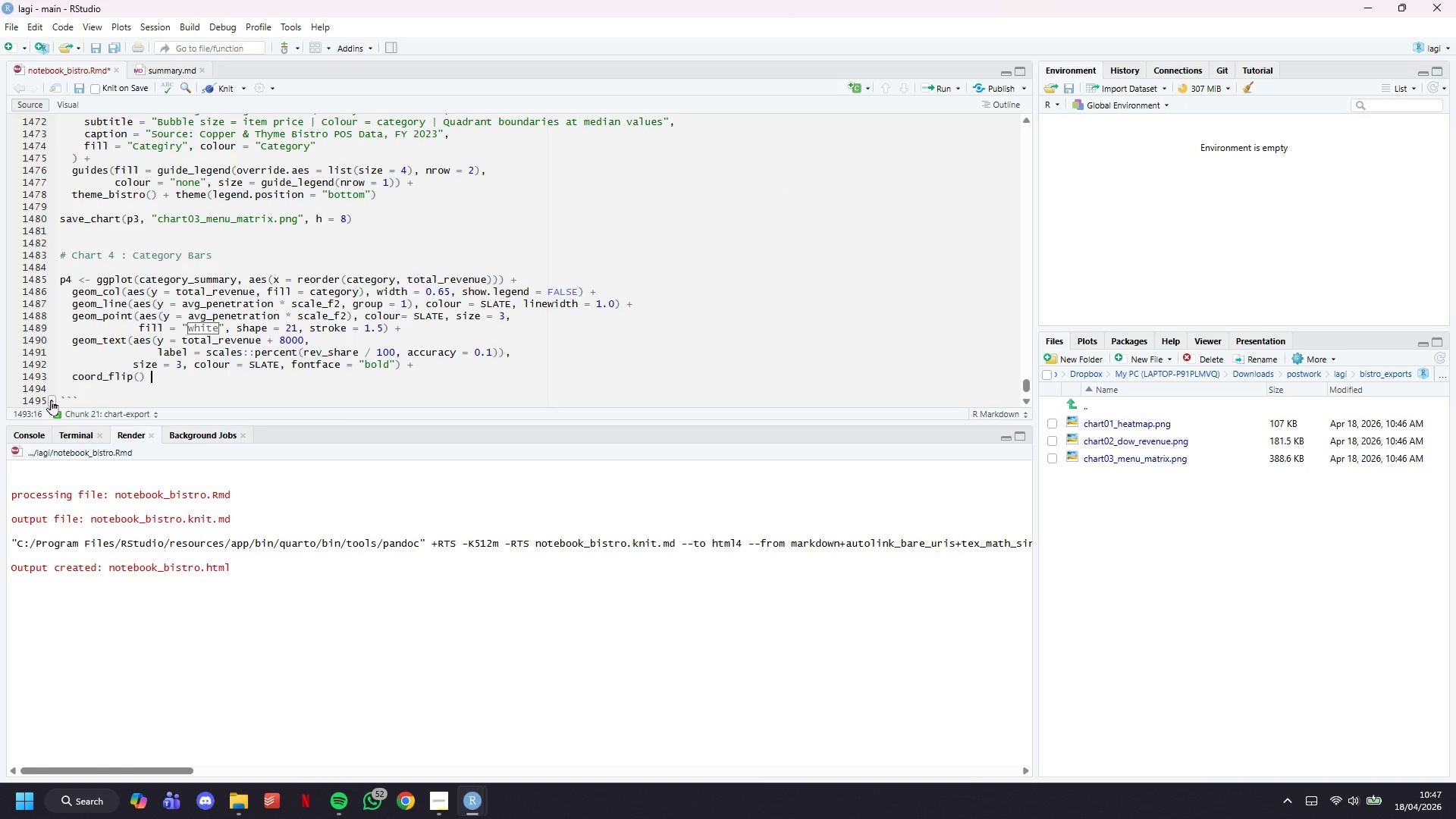 
key(Shift+ShiftLeft)
 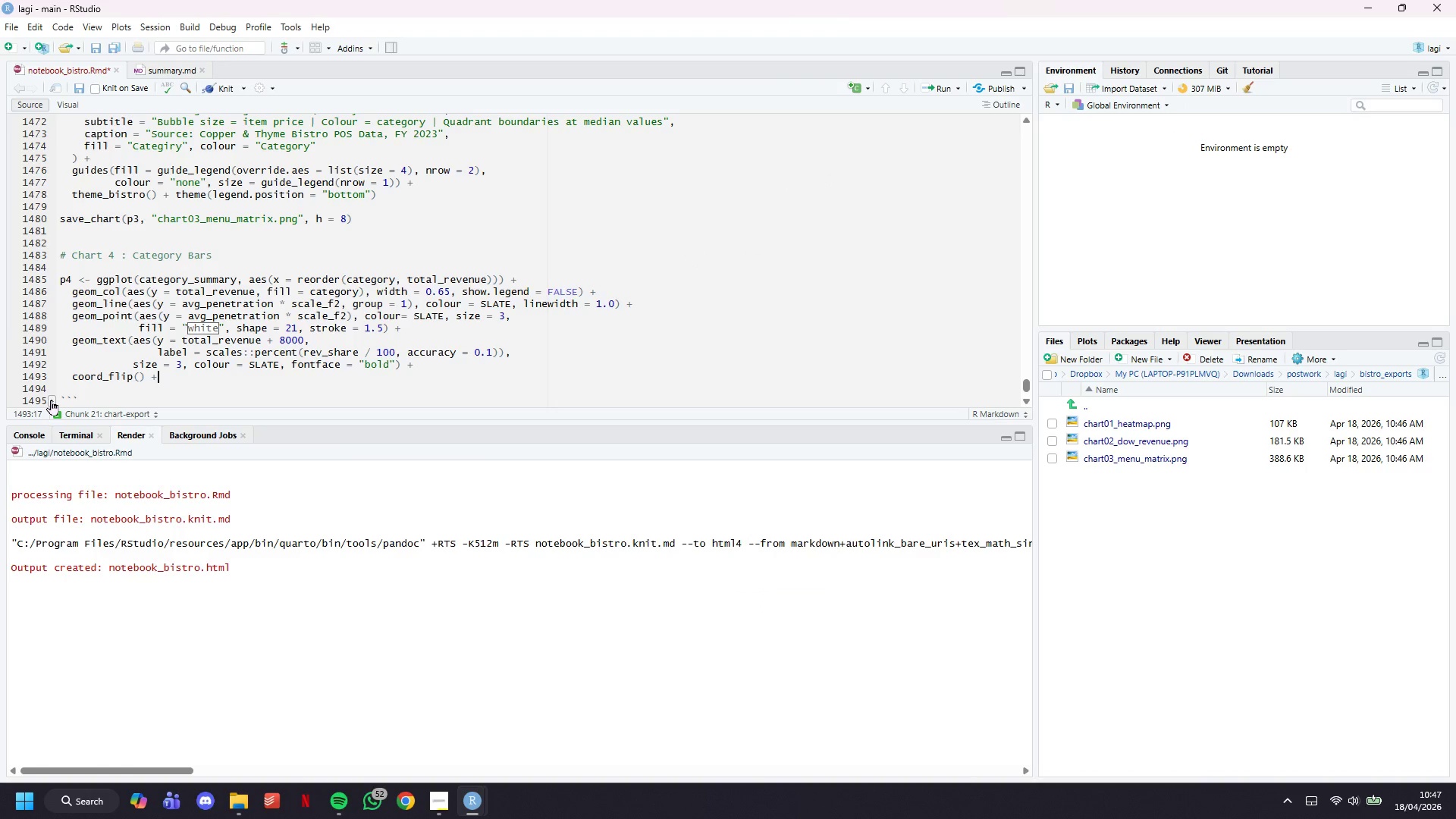 
key(Shift+Equal)
 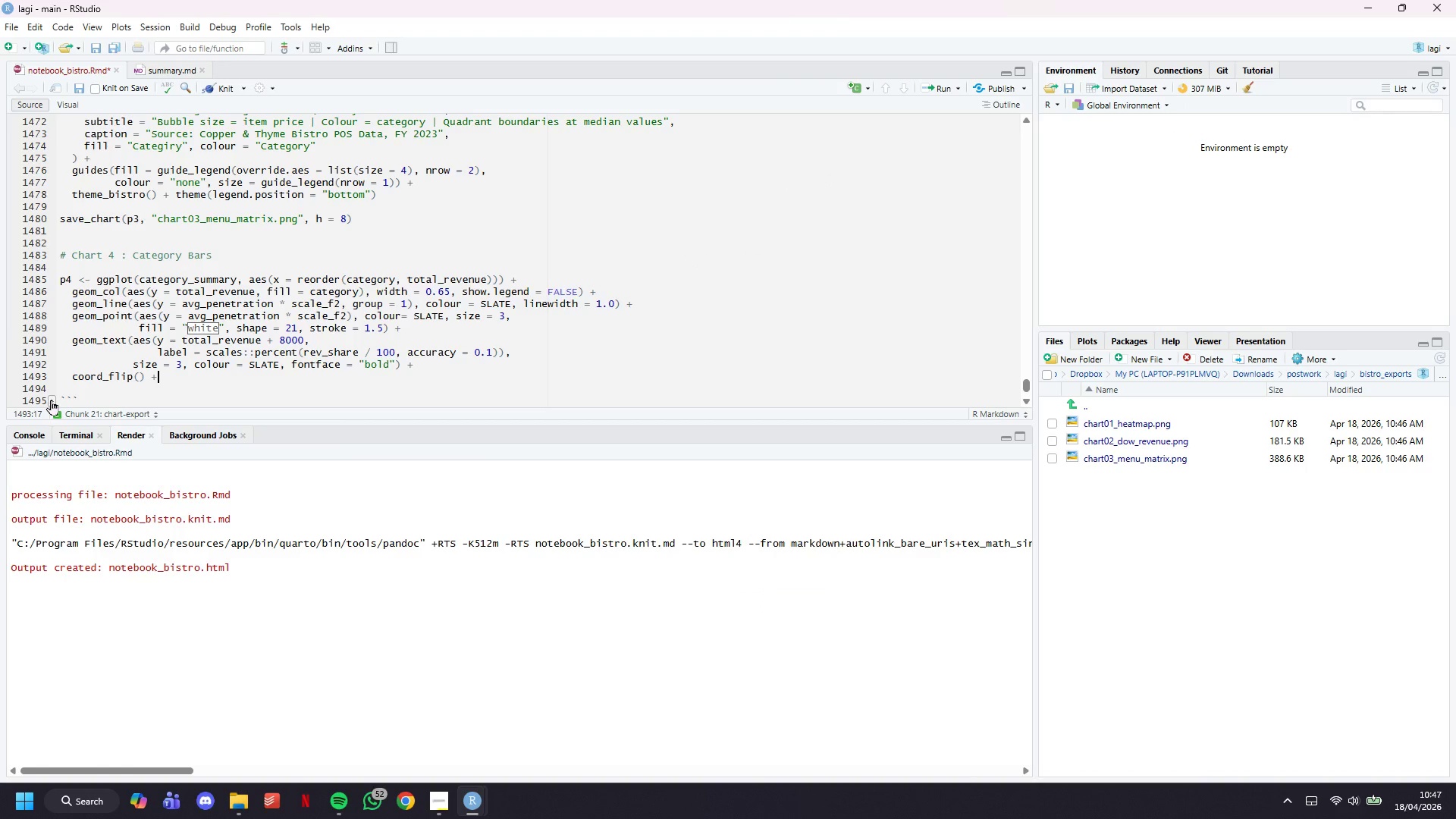 
key(Enter)
 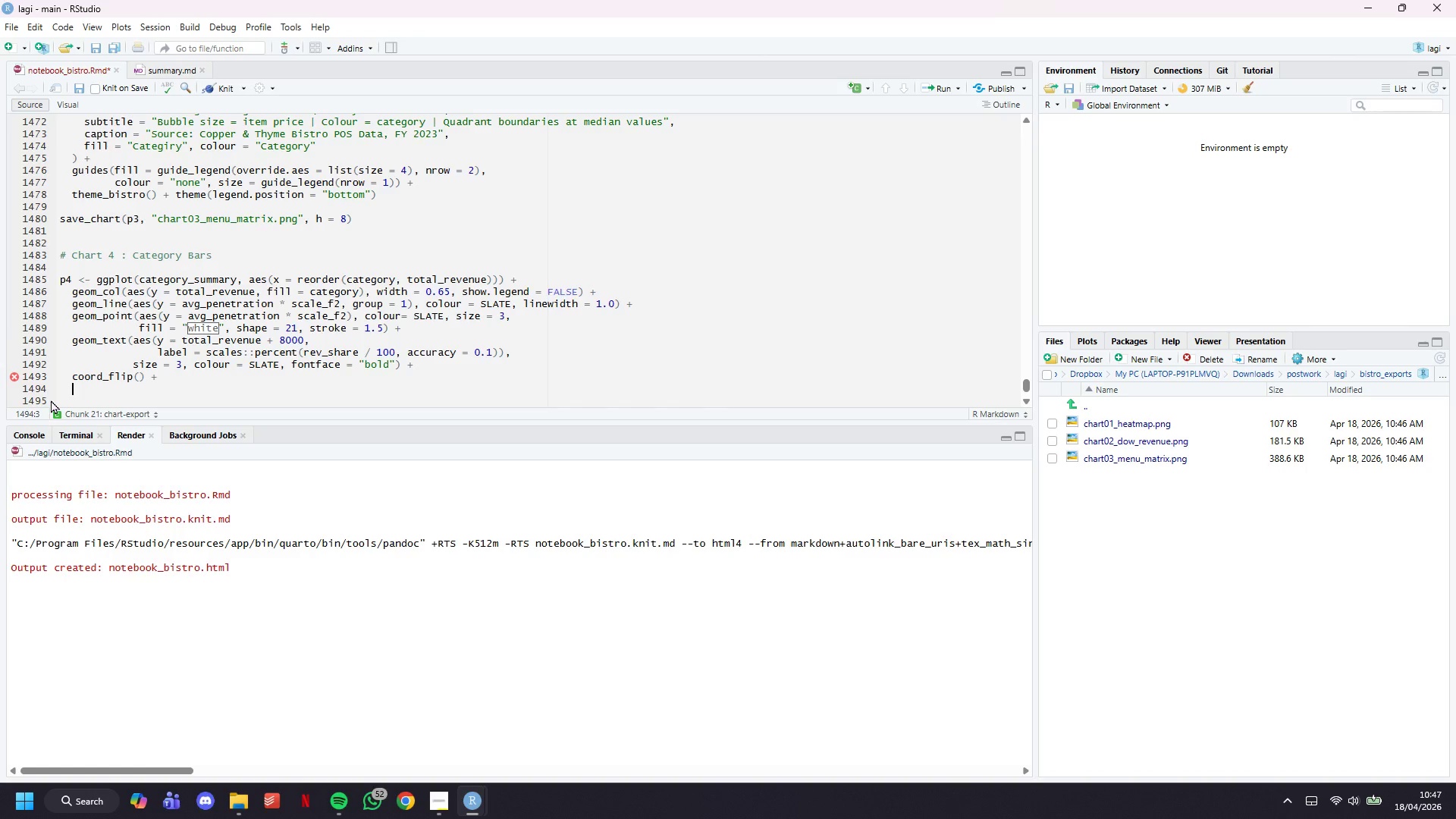 
wait(43.05)
 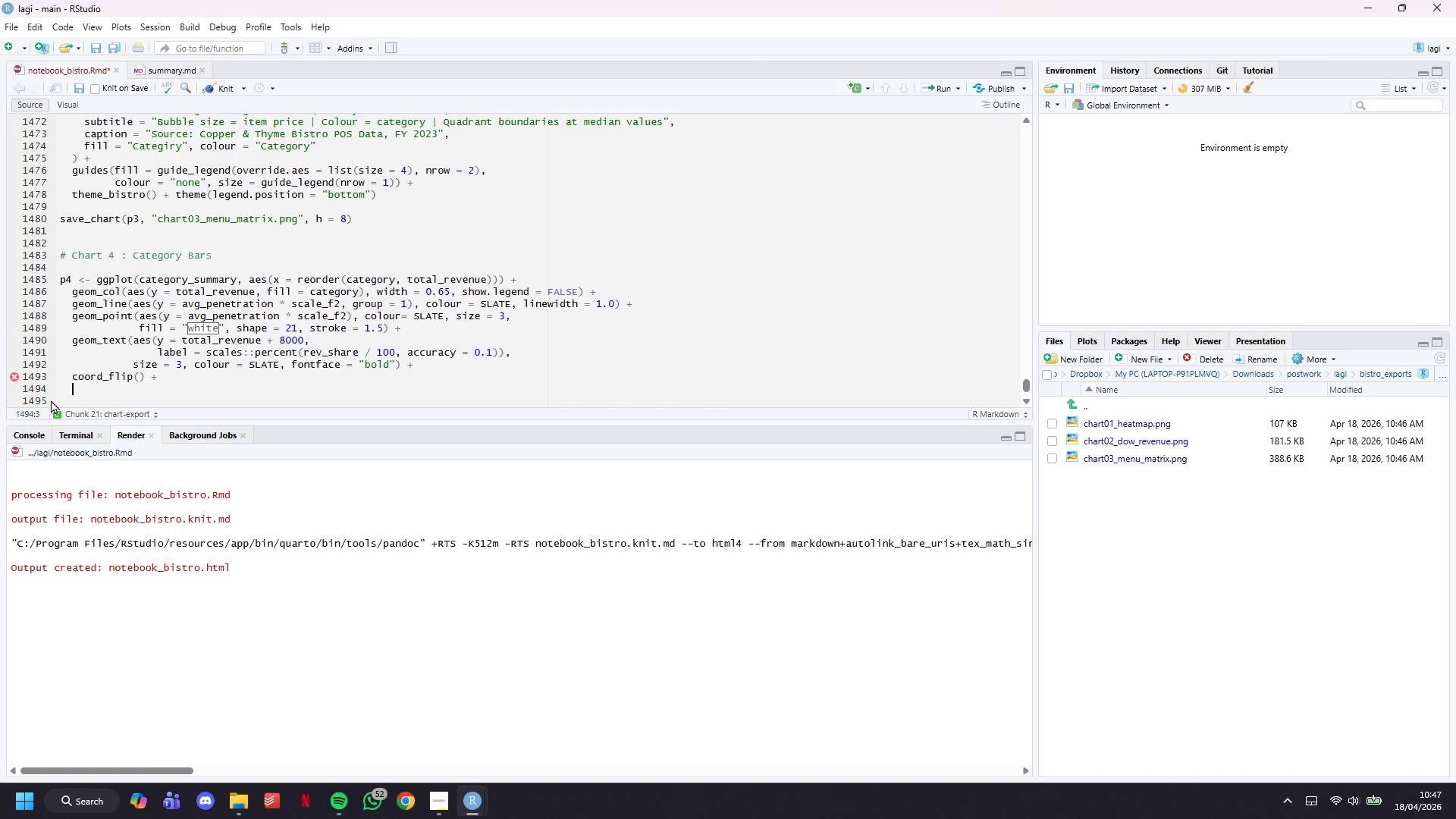 
type(scale_fill_manual(values = CATEGORY))
 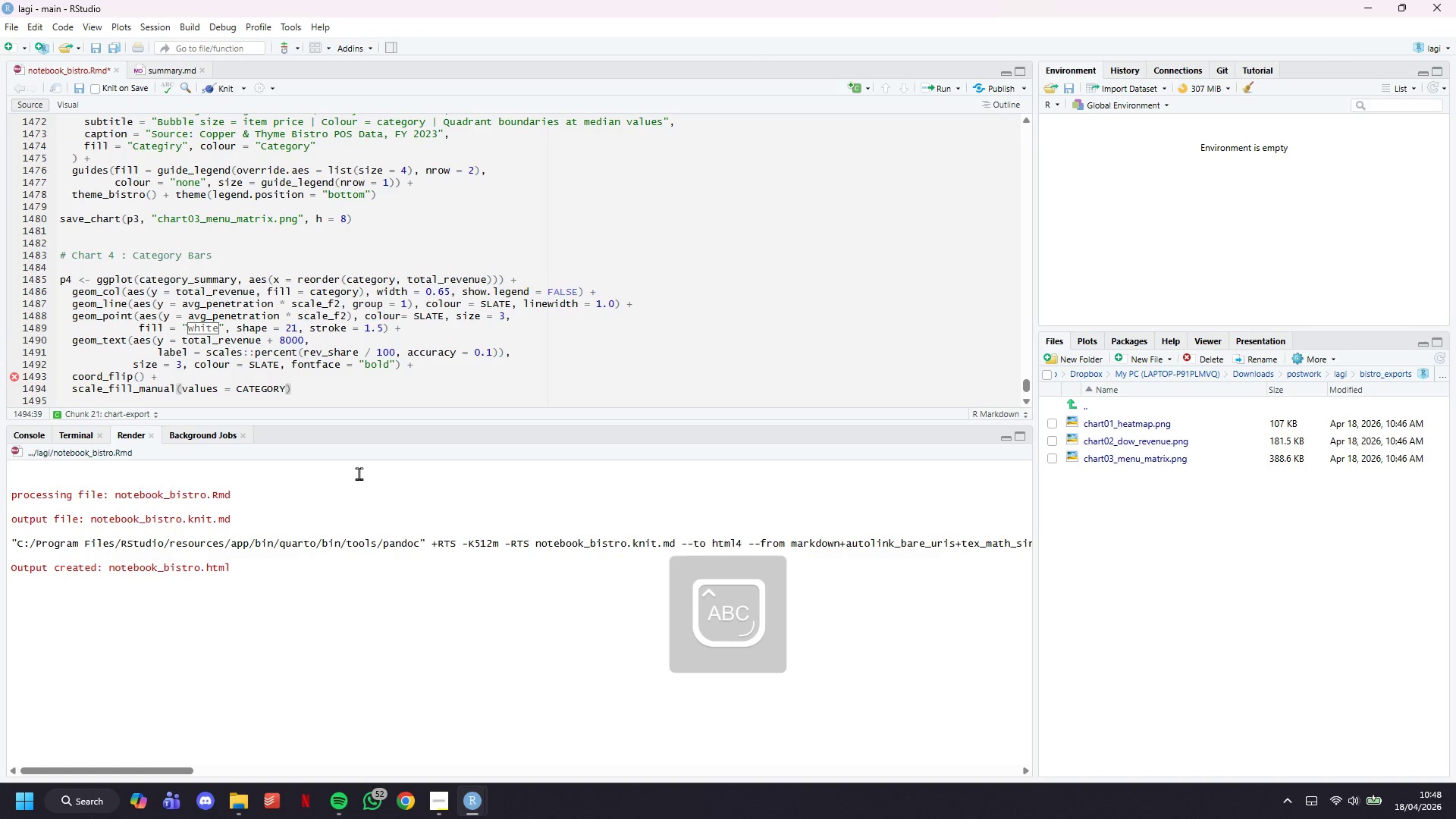 
key(ArrowLeft)
 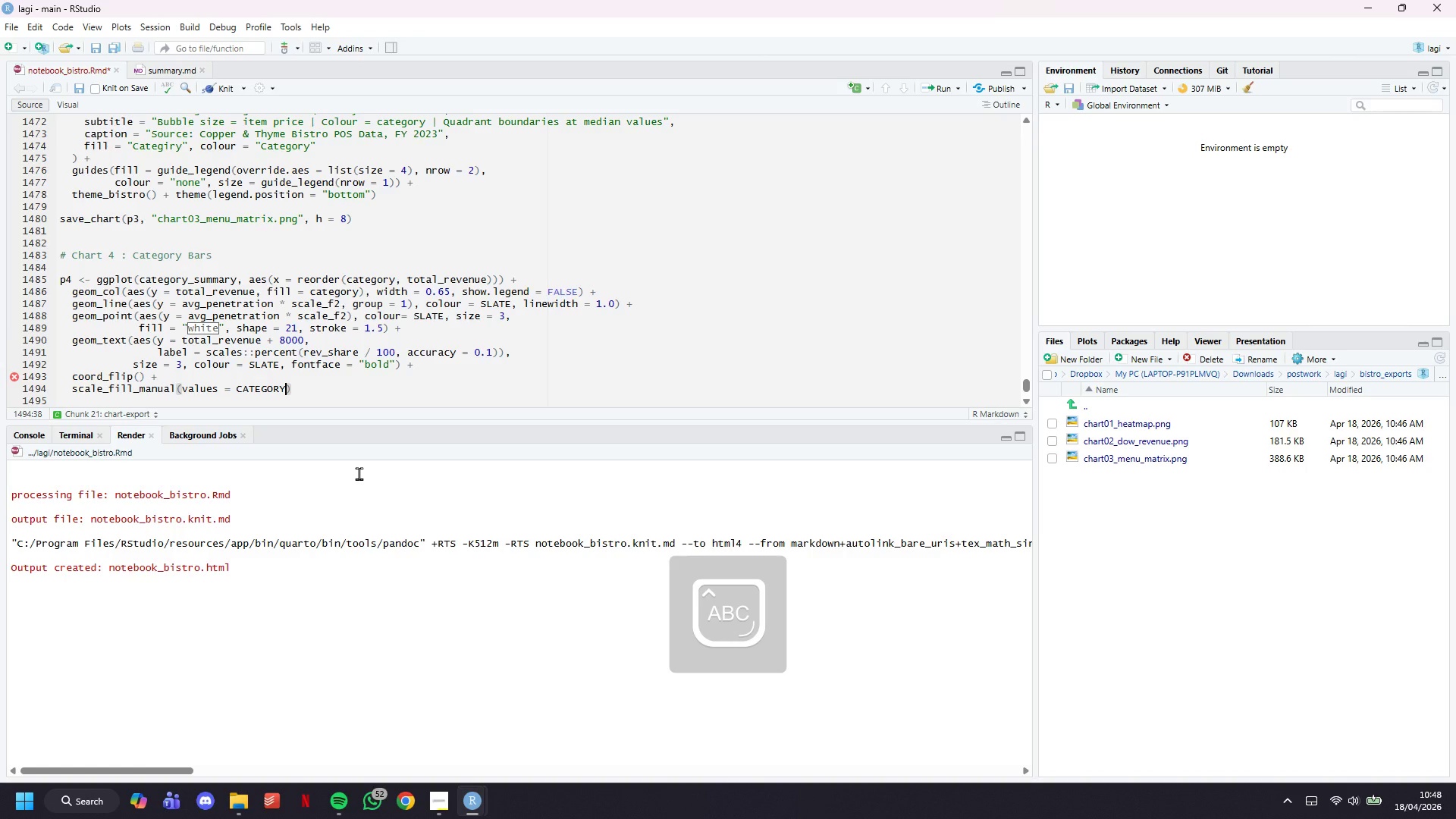 
type(_COLS)
key(Backspace)
type(OL)
key(Backspace)
type(RS)
 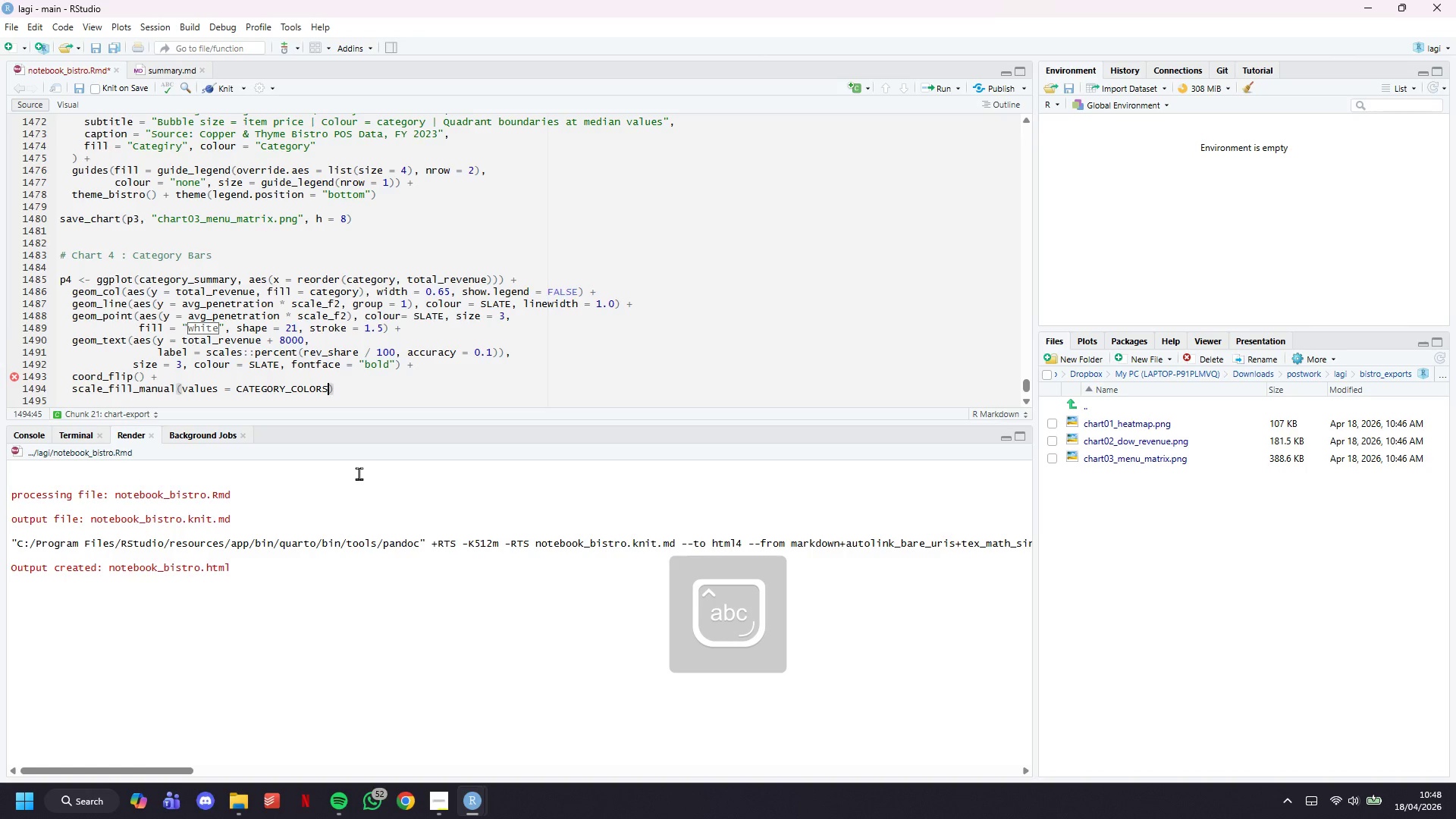 
key(ArrowRight)
 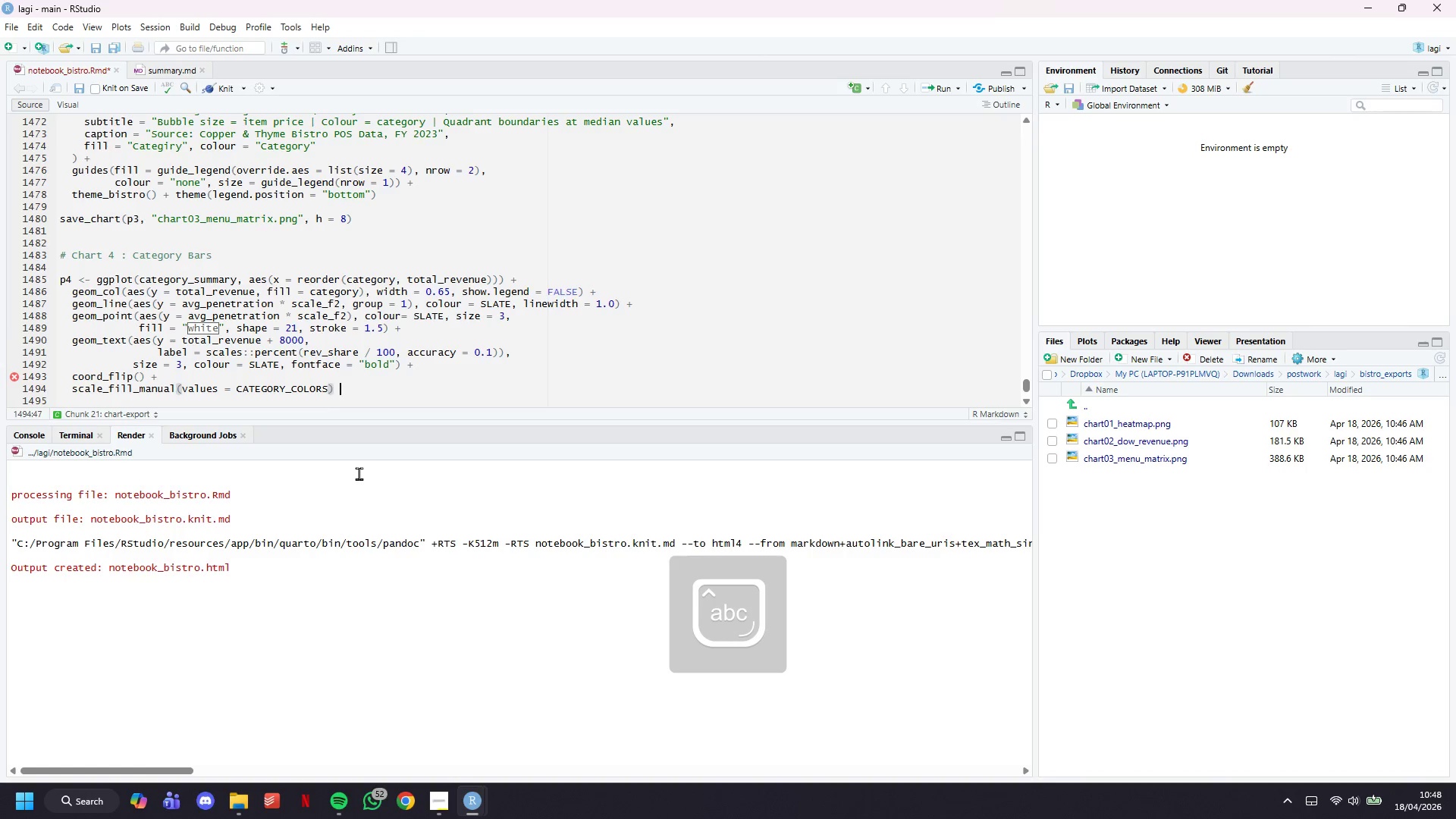 
key(Space)
 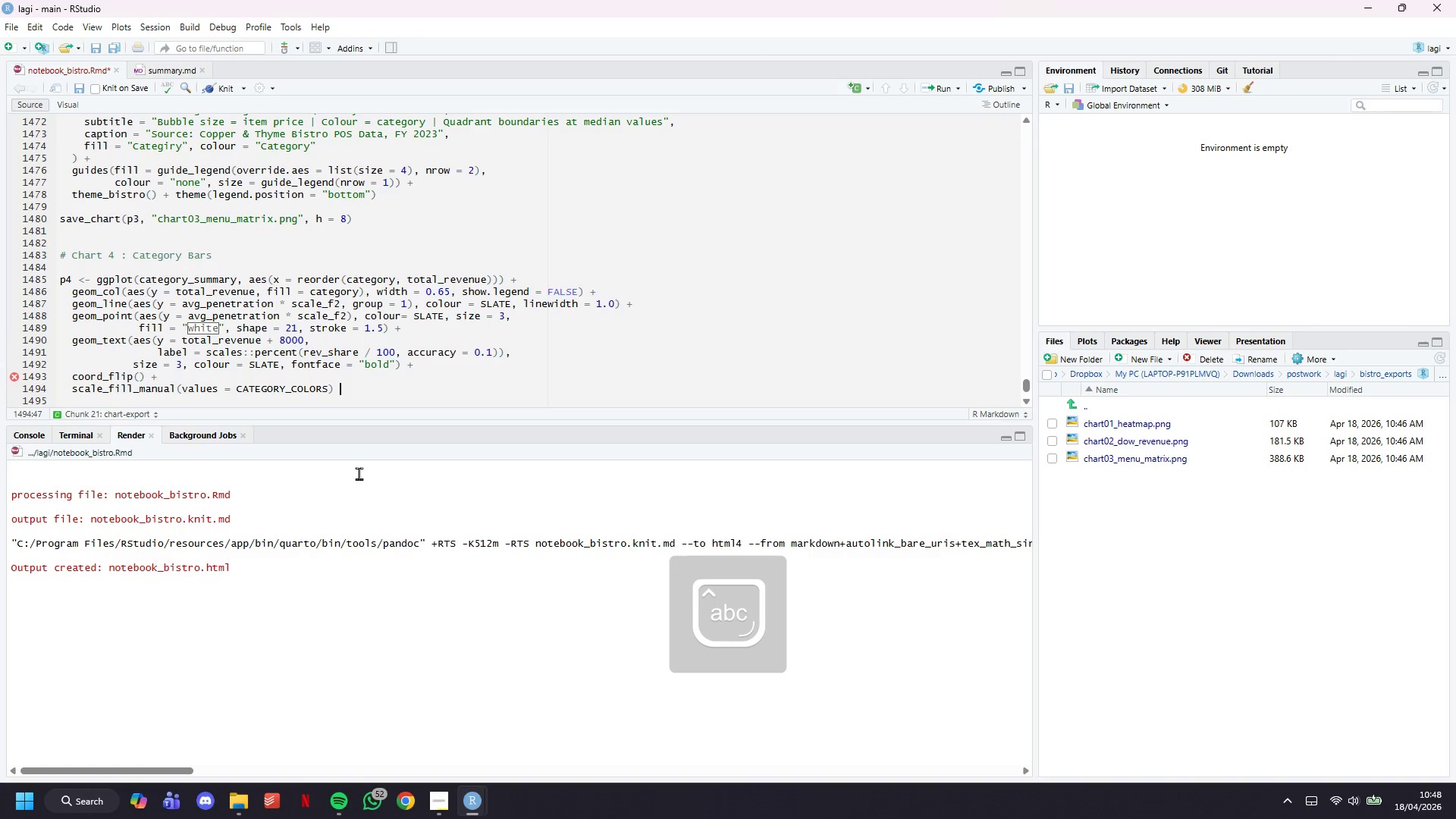 
key(Shift+ShiftLeft)
 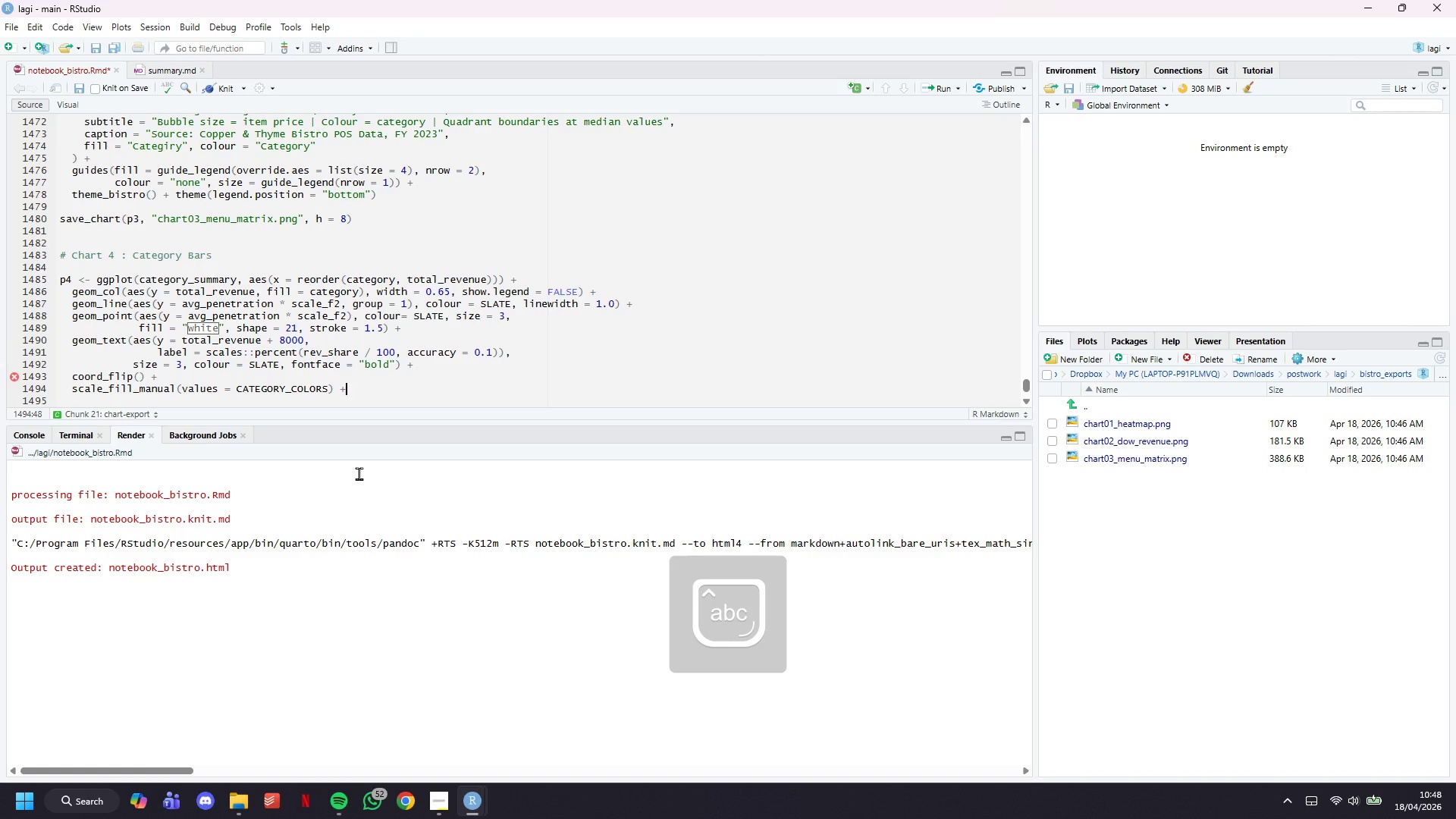 
key(Shift+Equal)
 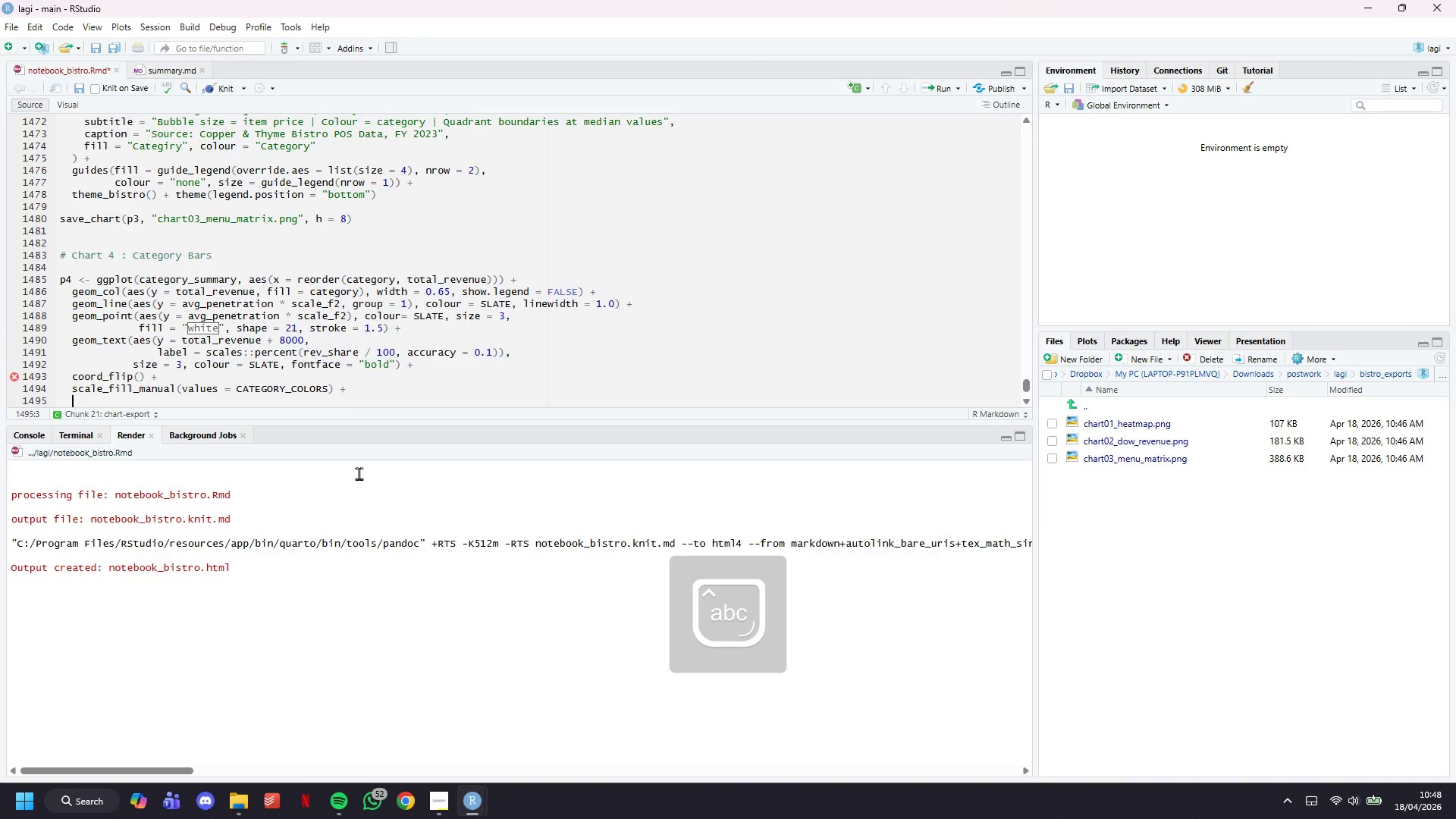 
key(Enter)
 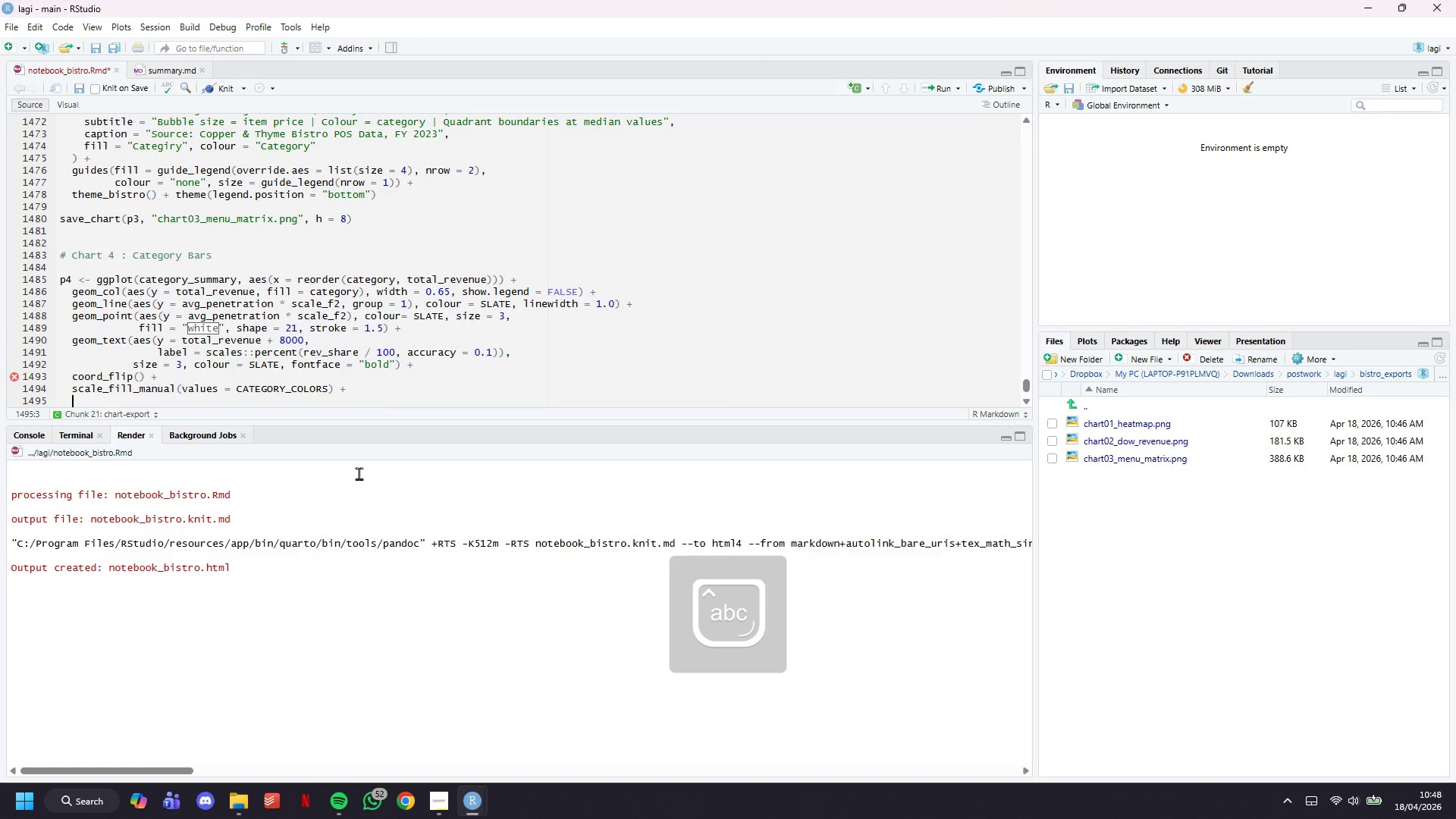 
type(scale_y_continuous()
 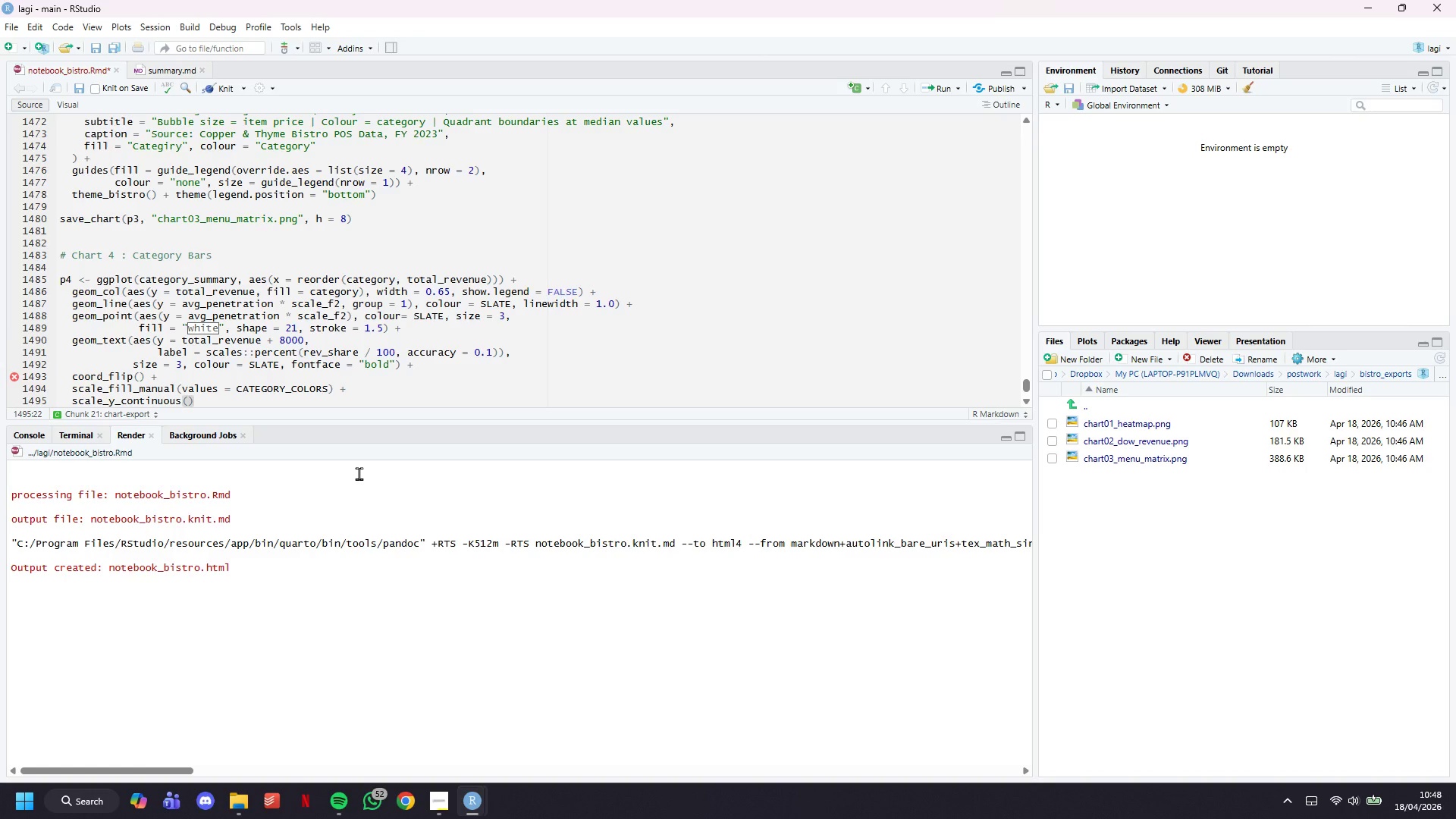 
key(Enter)
 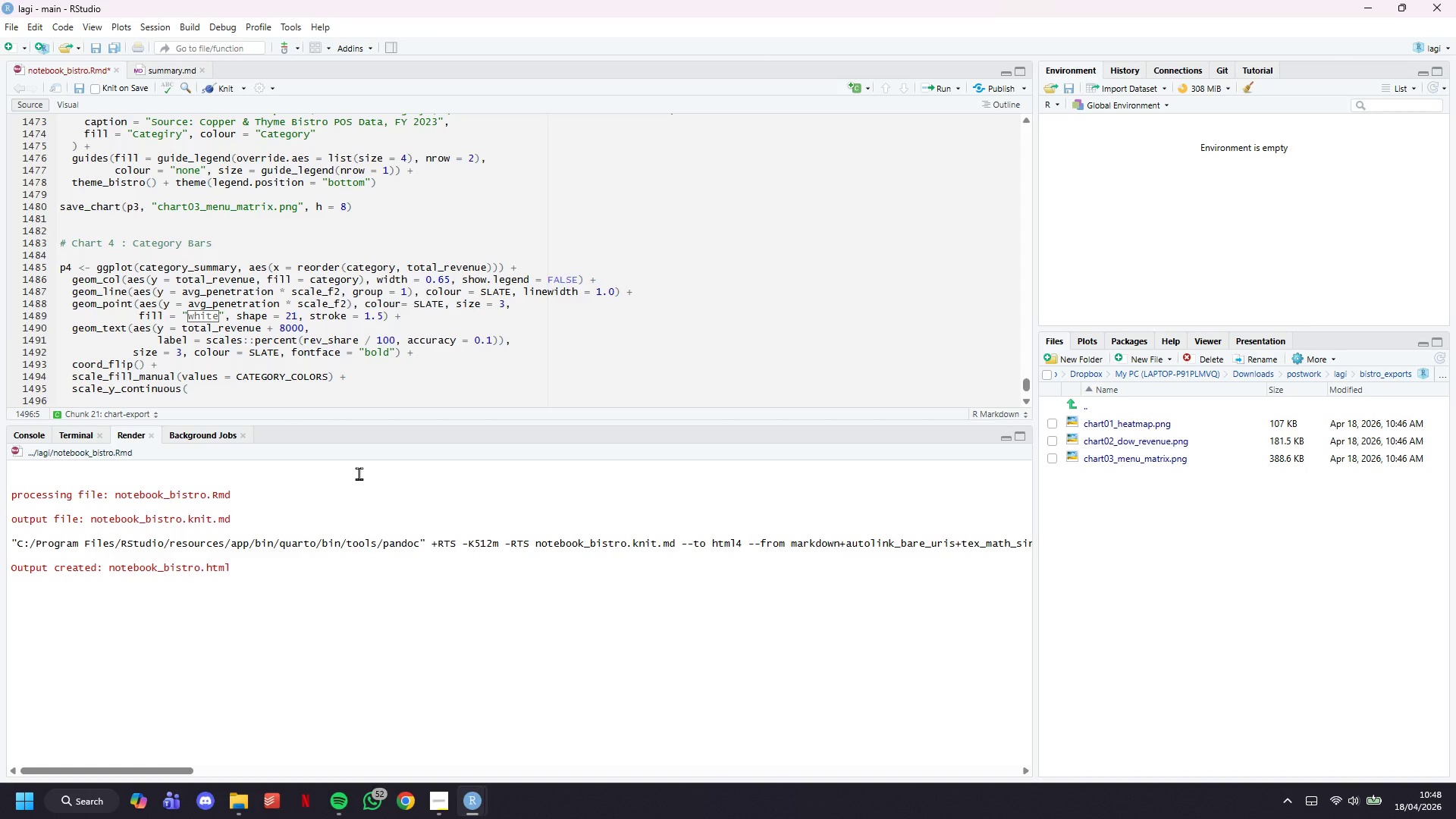 
wait(10.64)
 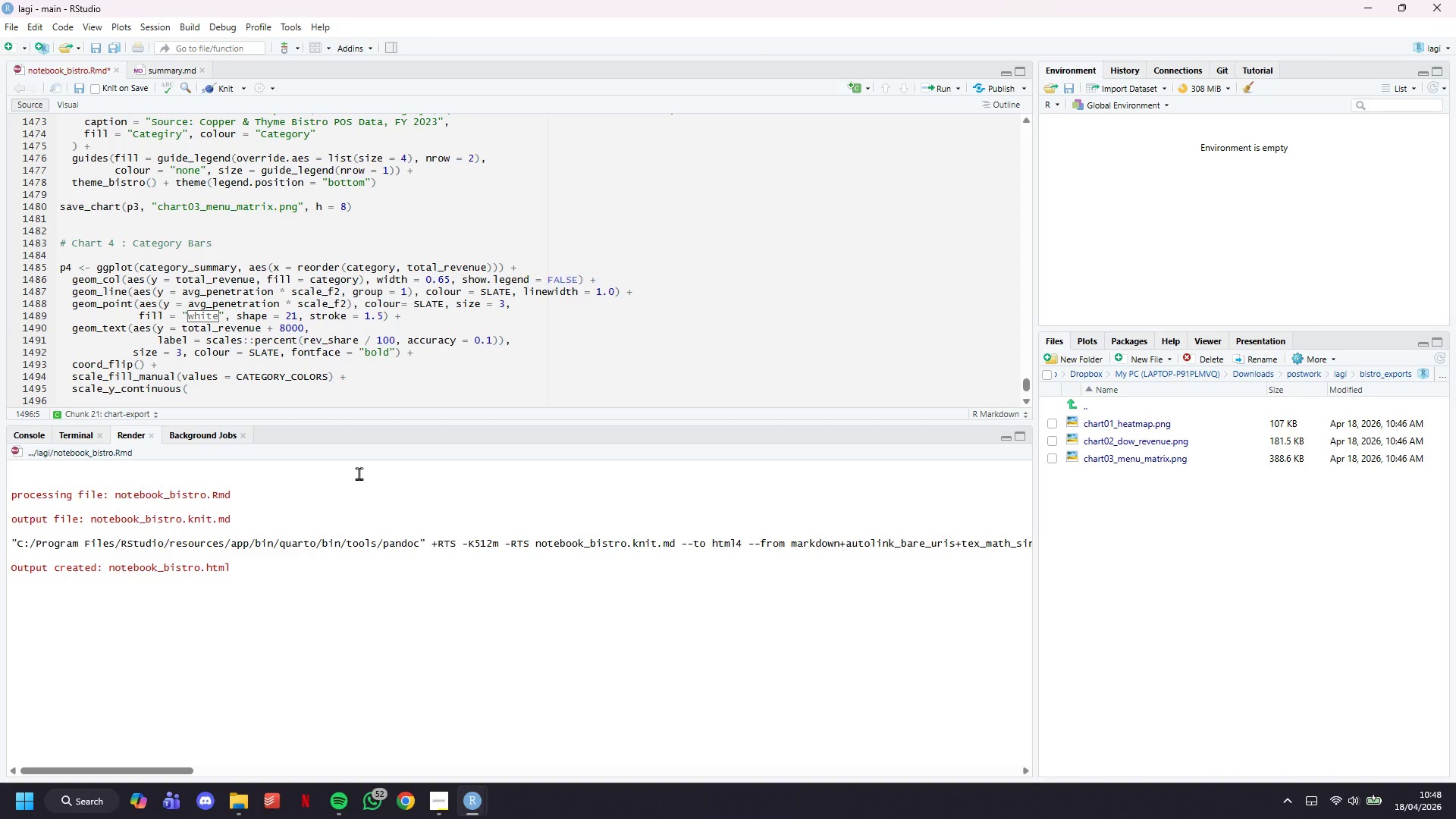 
type(name = ")
 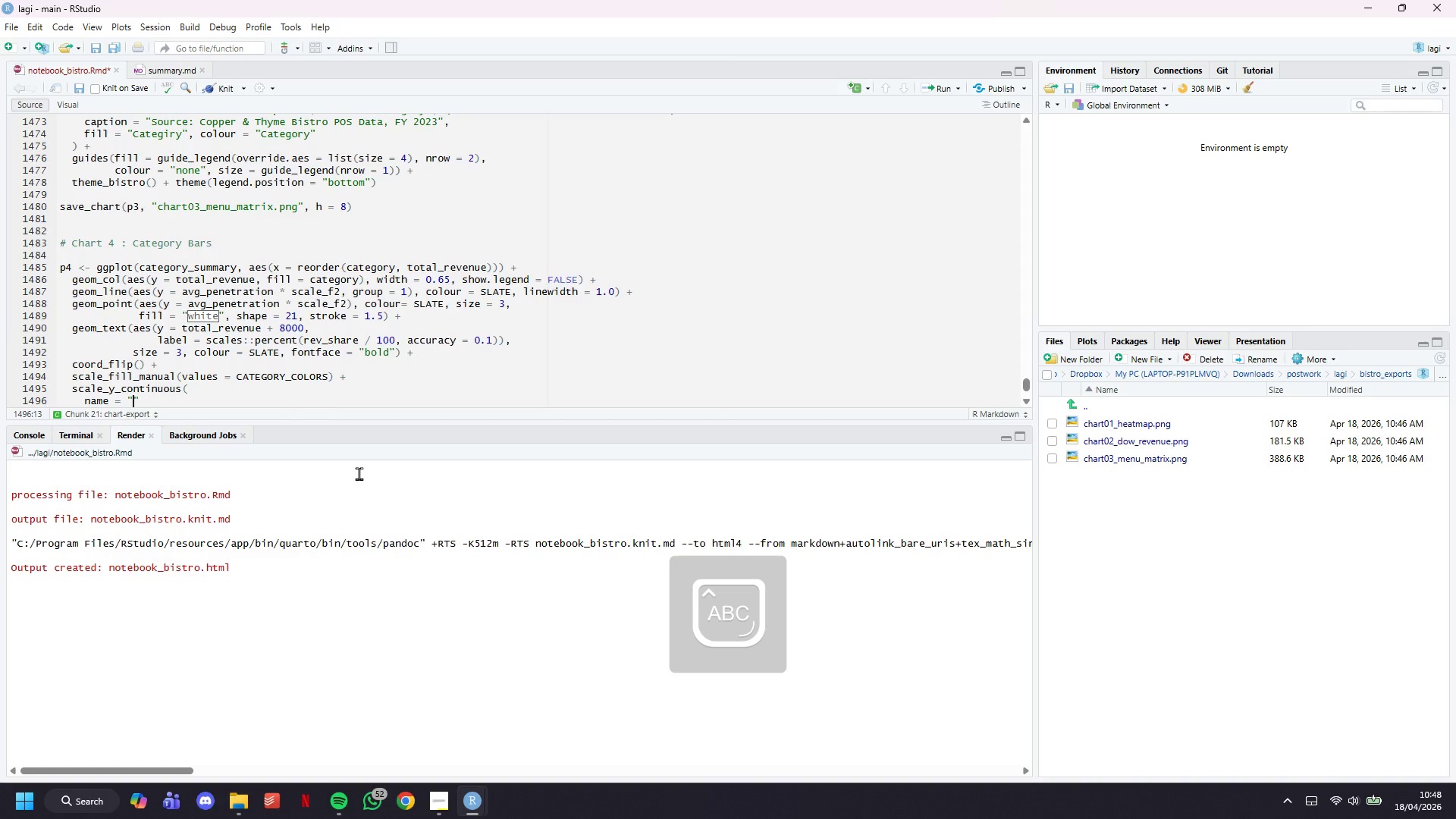 
wait(9.94)
 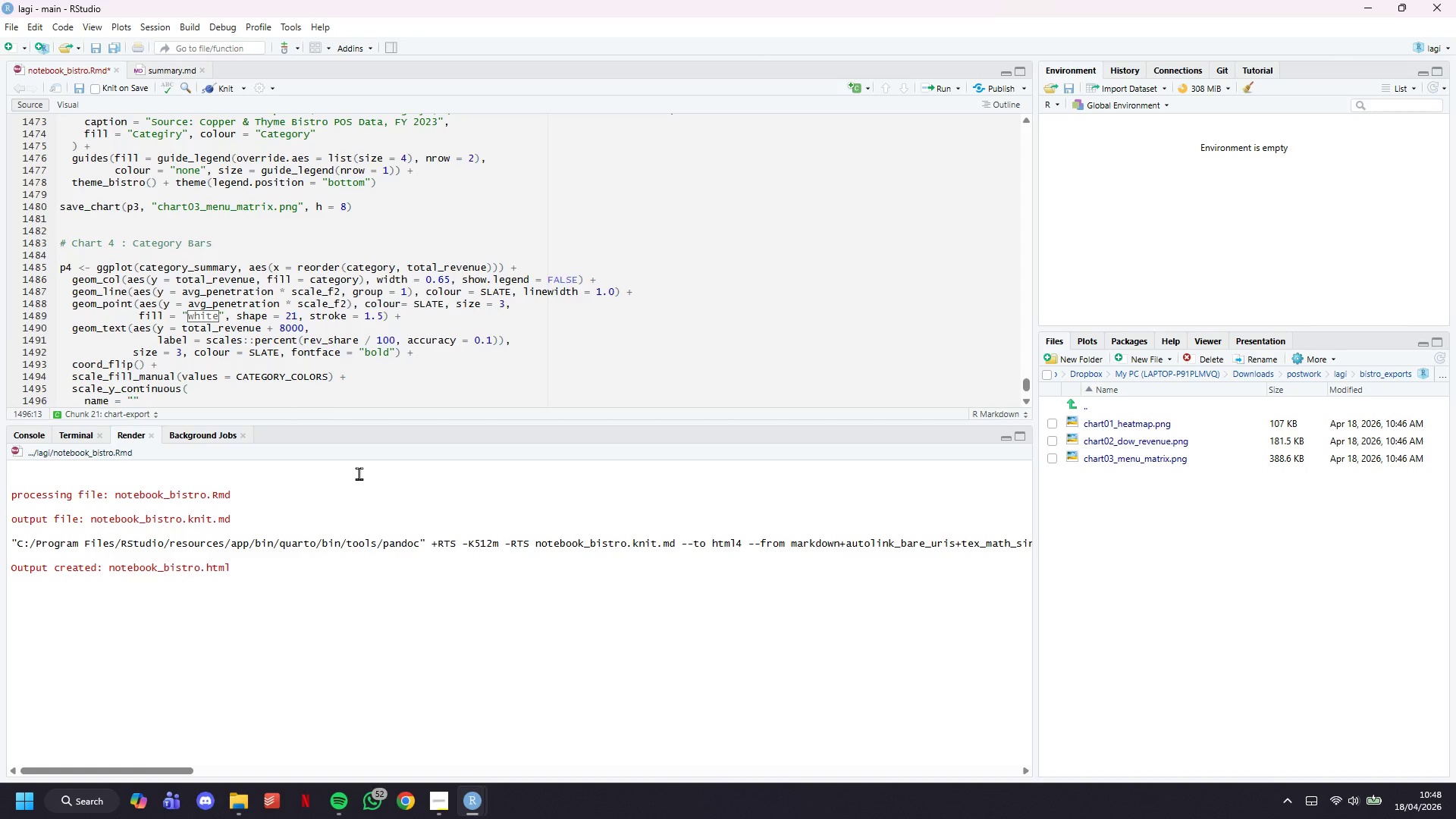 
type(Total )
 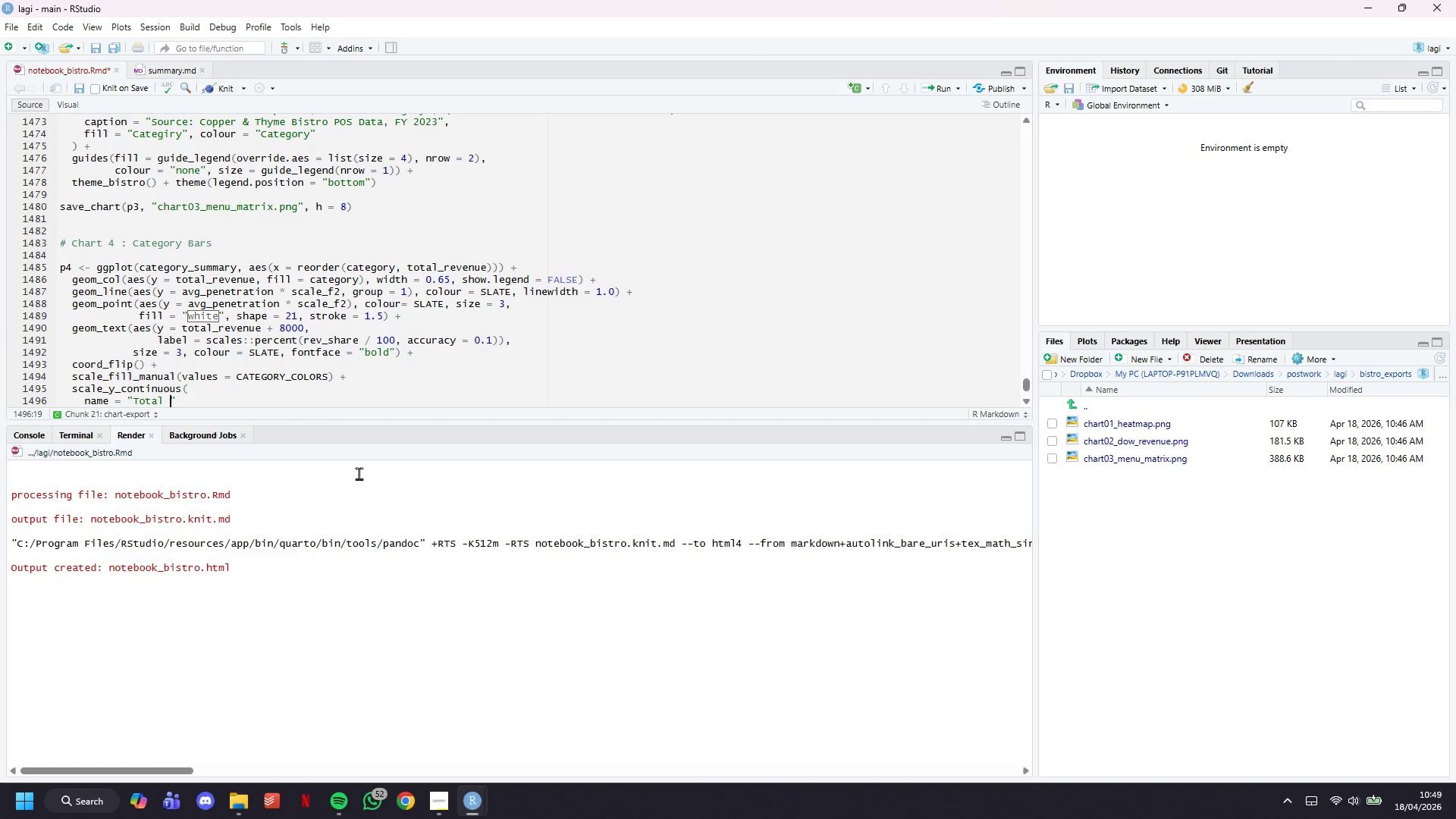 
wait(67.19)
 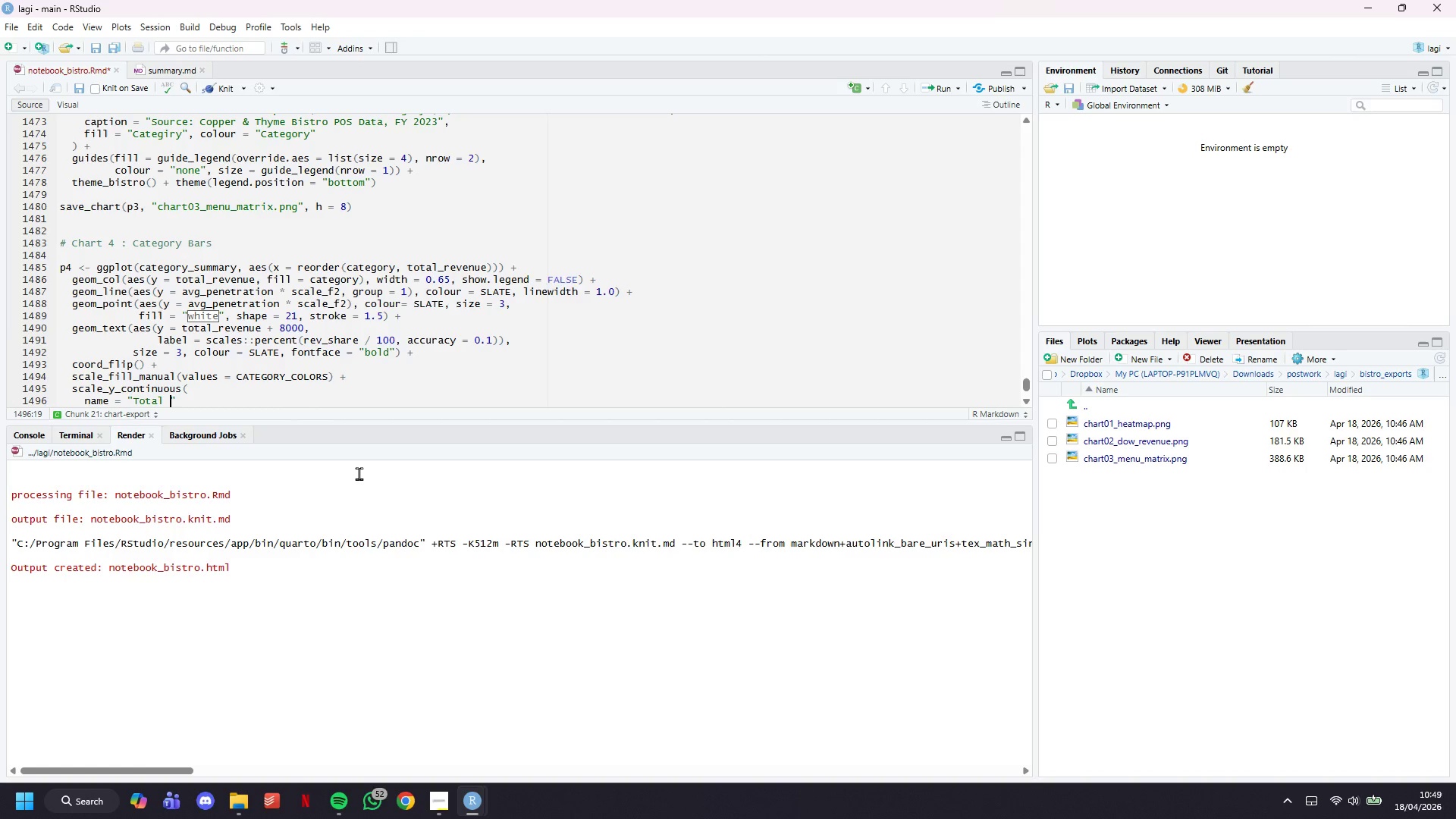 
type(FY Revenue (_)
key(Backspace)
type())
 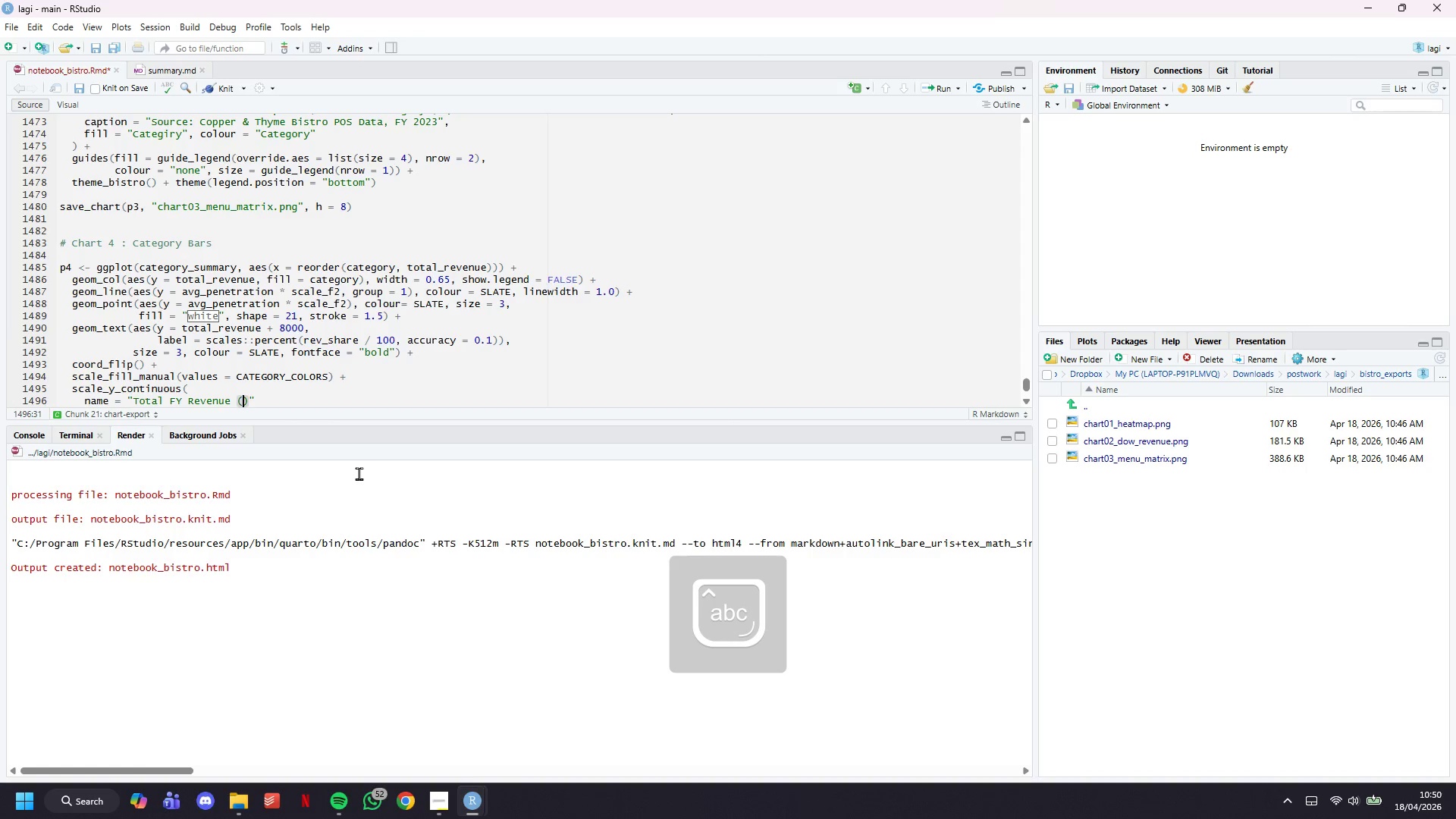 
 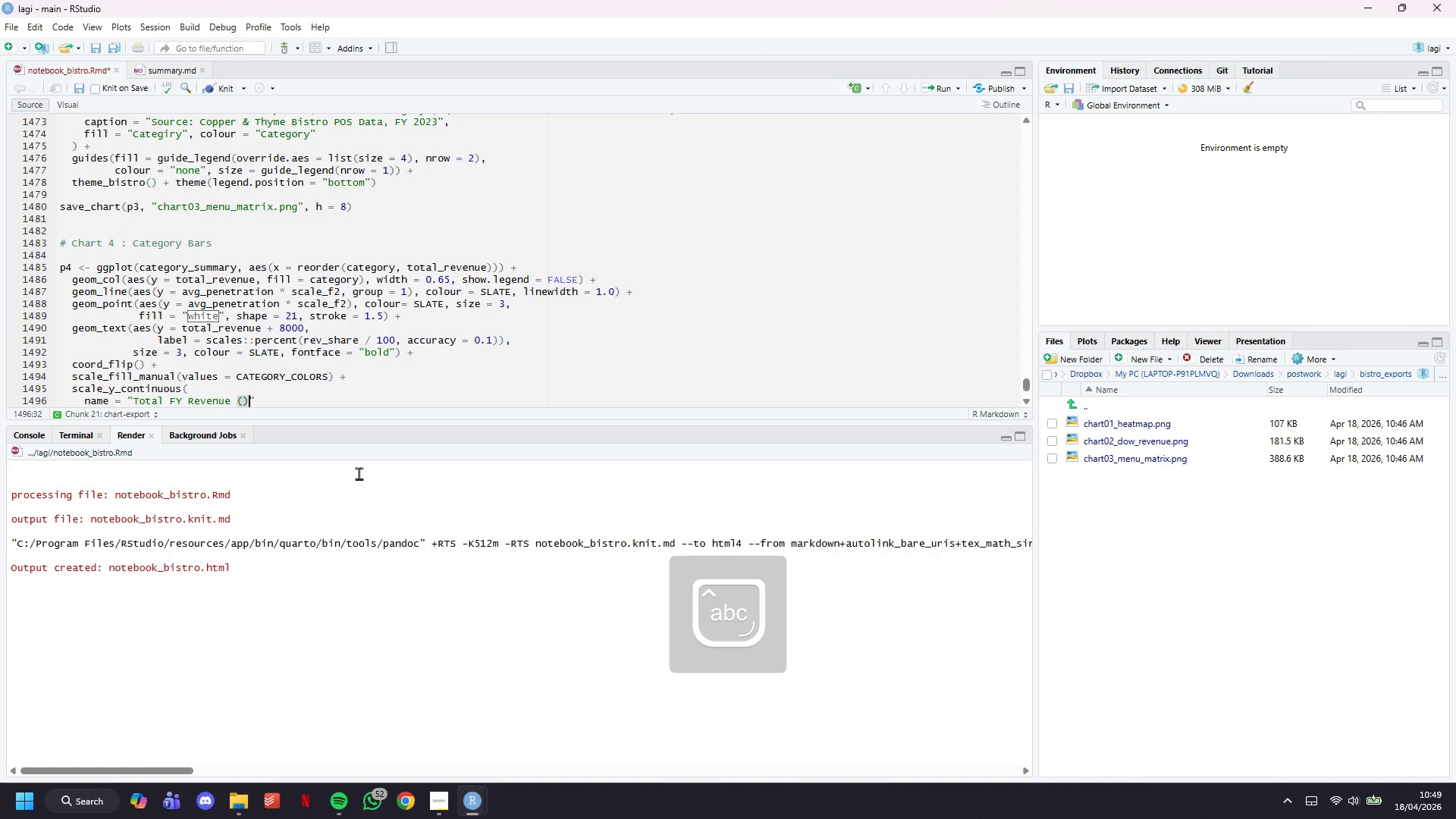 
key(ArrowLeft)
 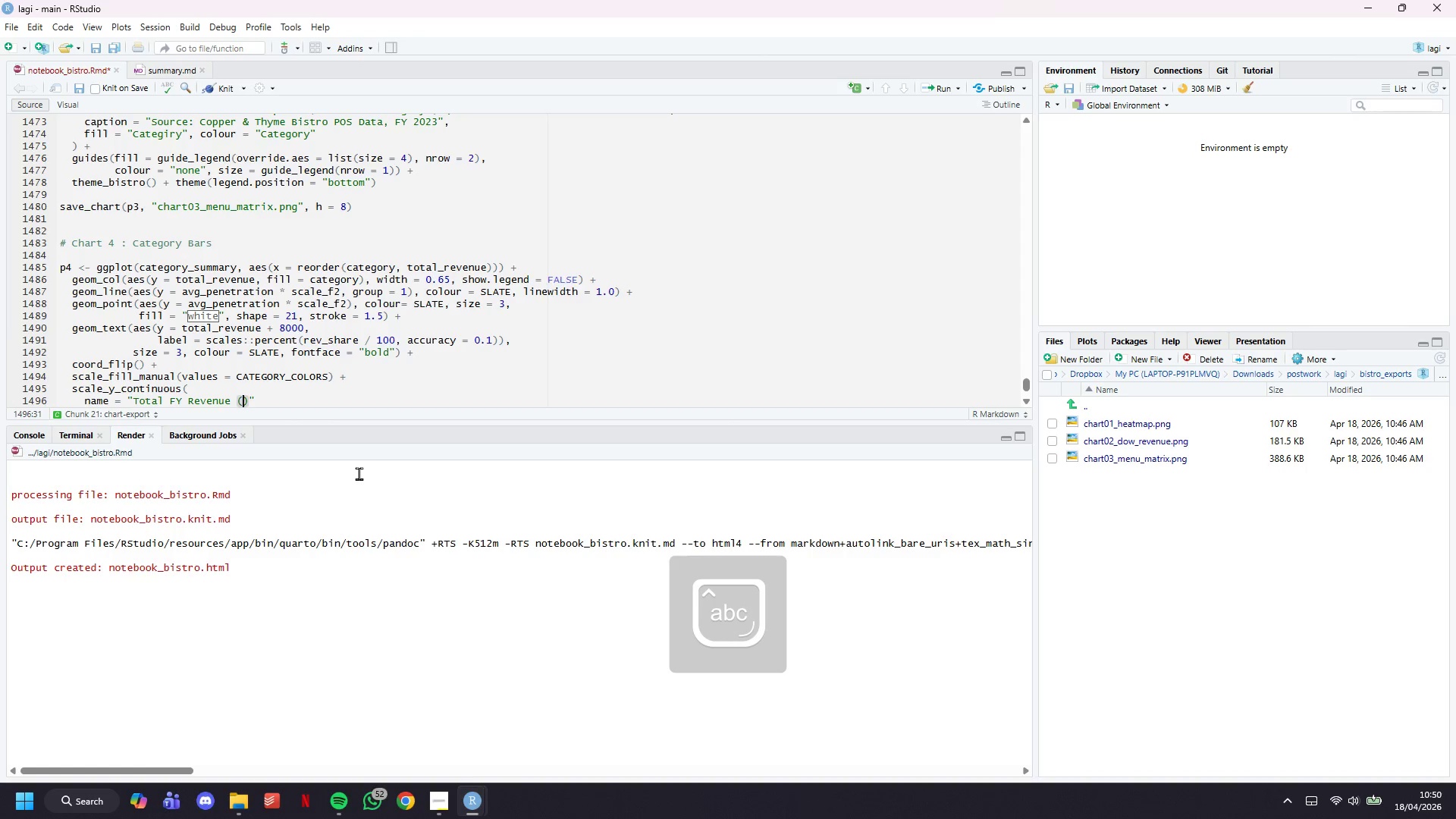 
key(Meta+MetaLeft)
 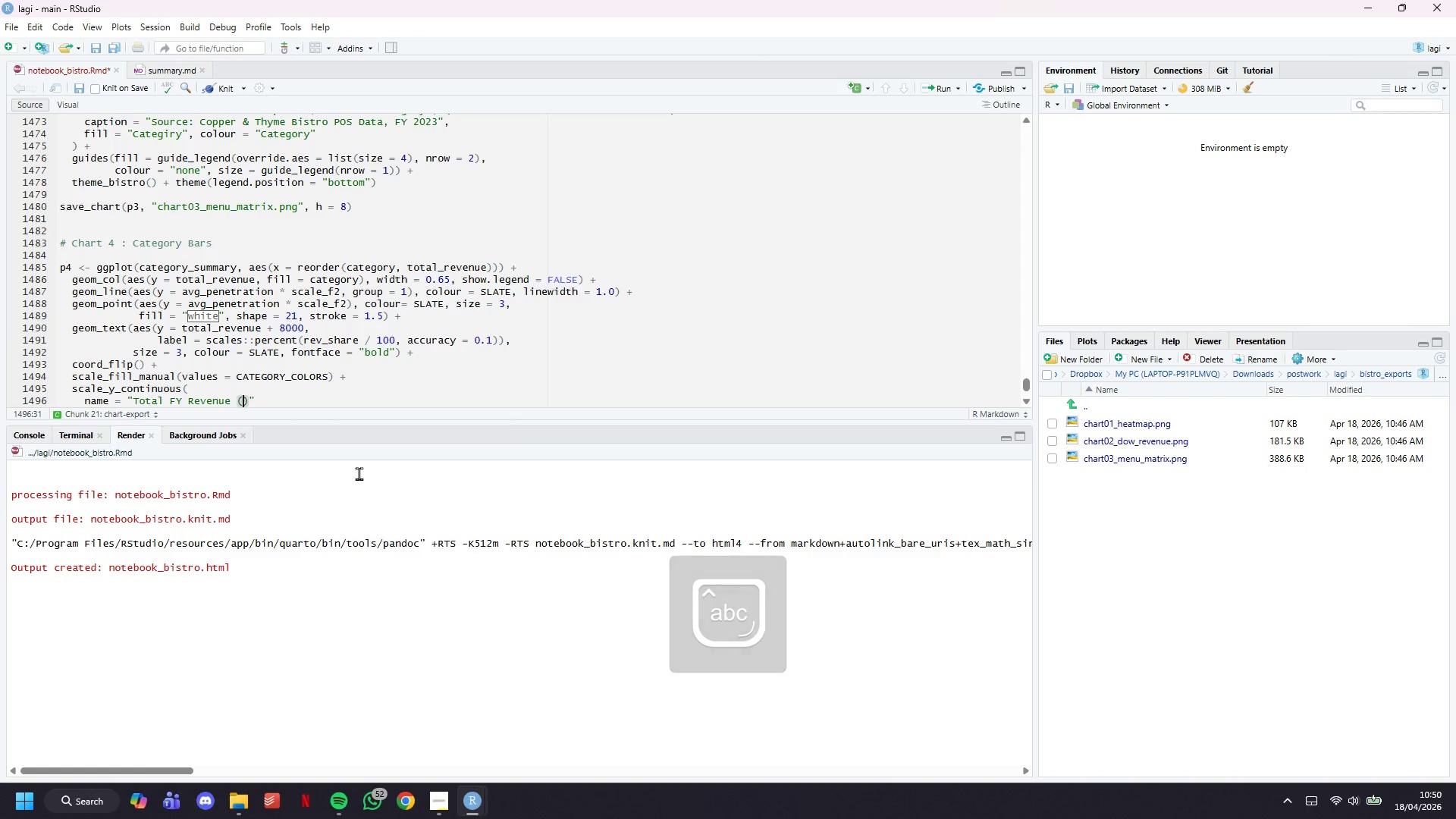 
key(Meta+Period)
 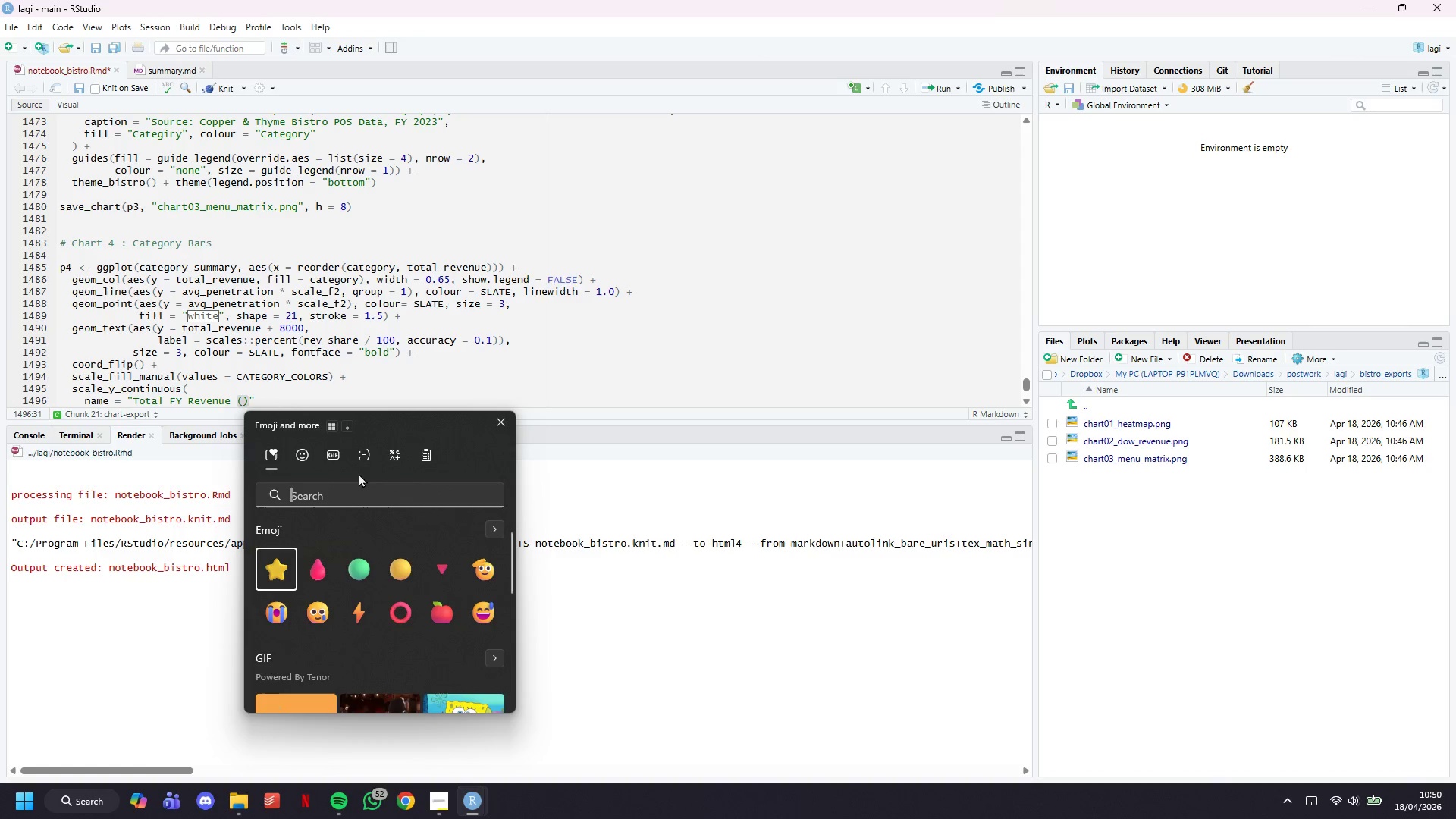 
key(ArrowRight)
 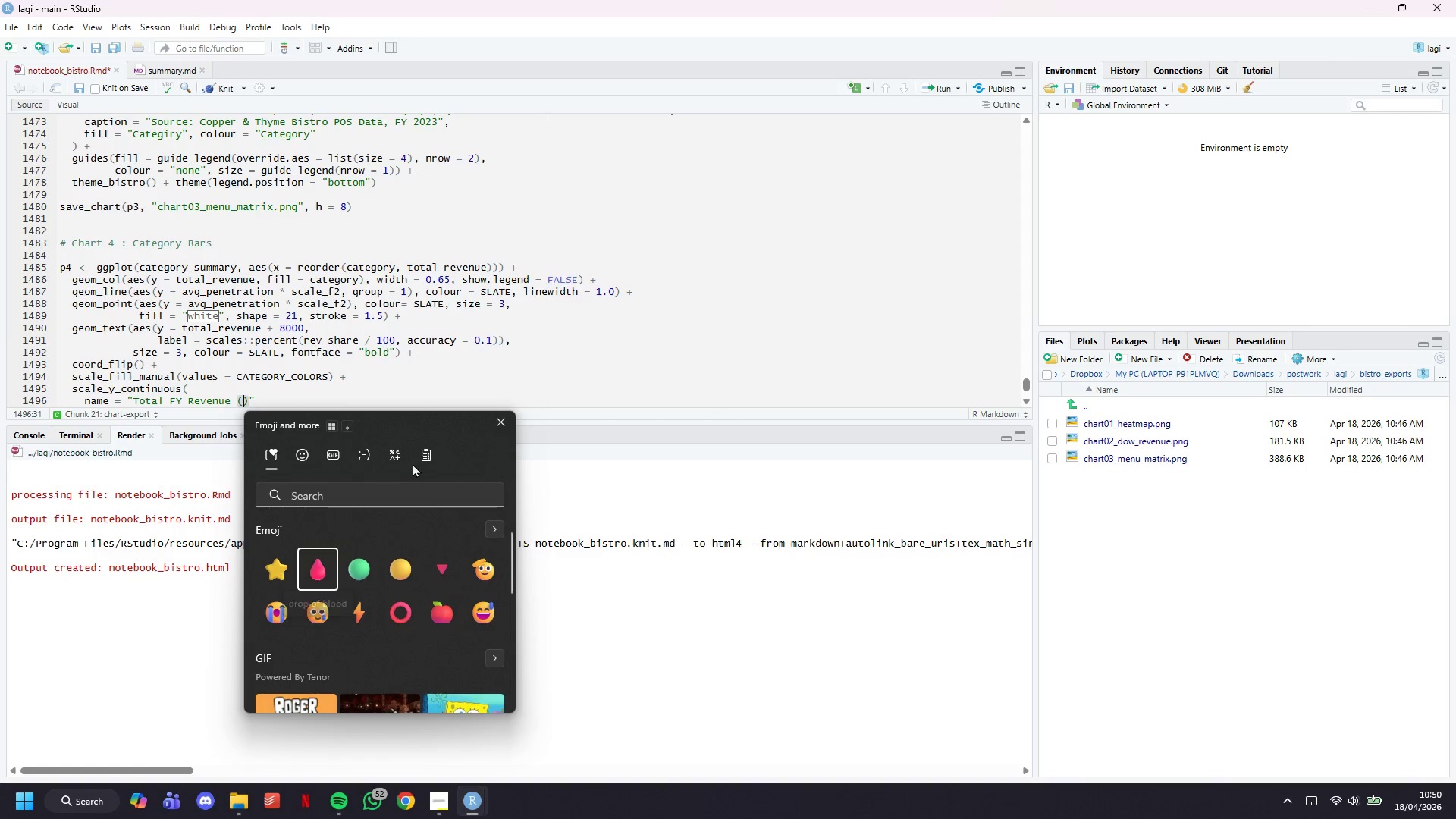 
left_click([394, 452])
 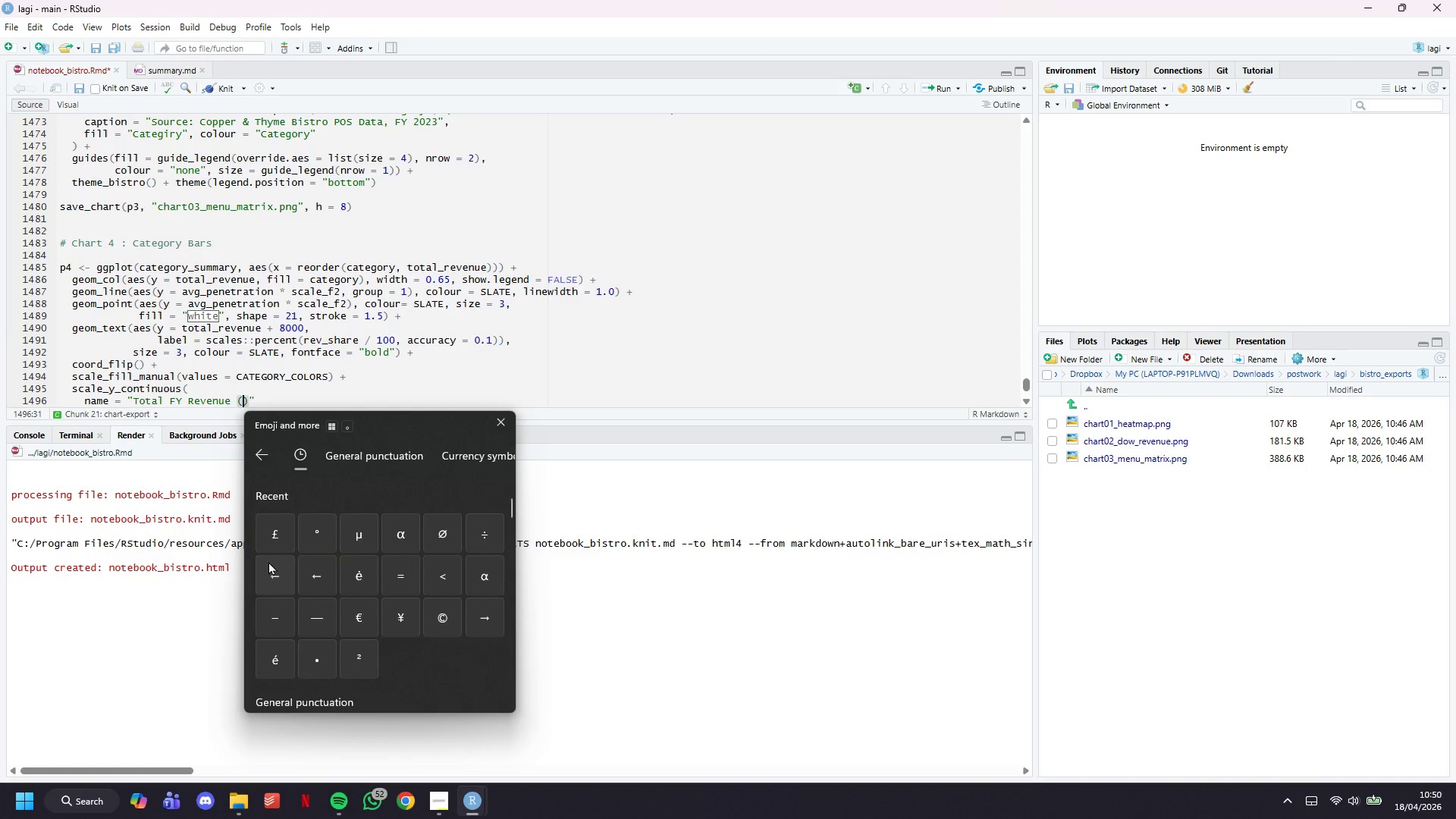 
left_click([270, 538])
 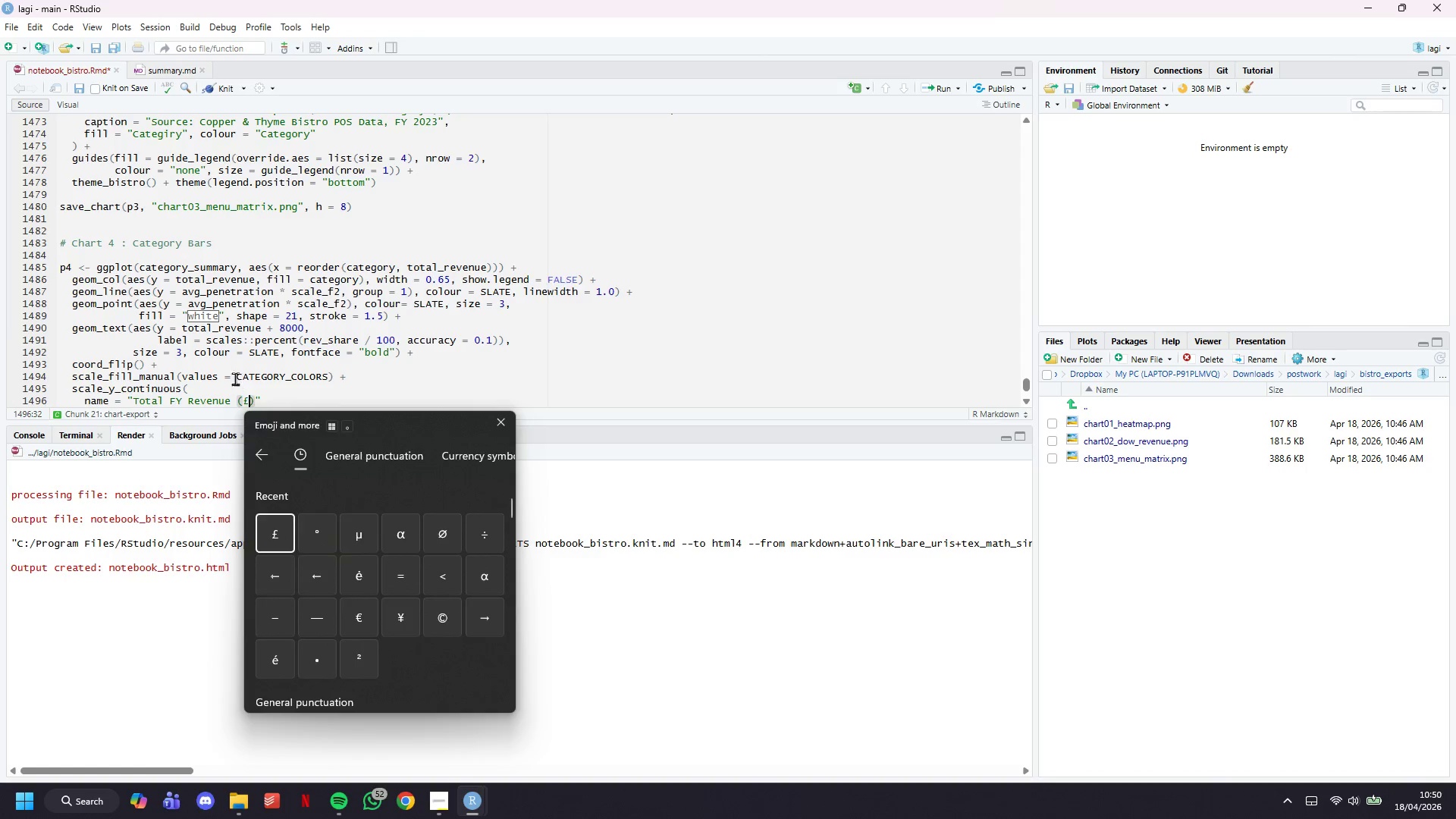 
double_click([275, 399])
 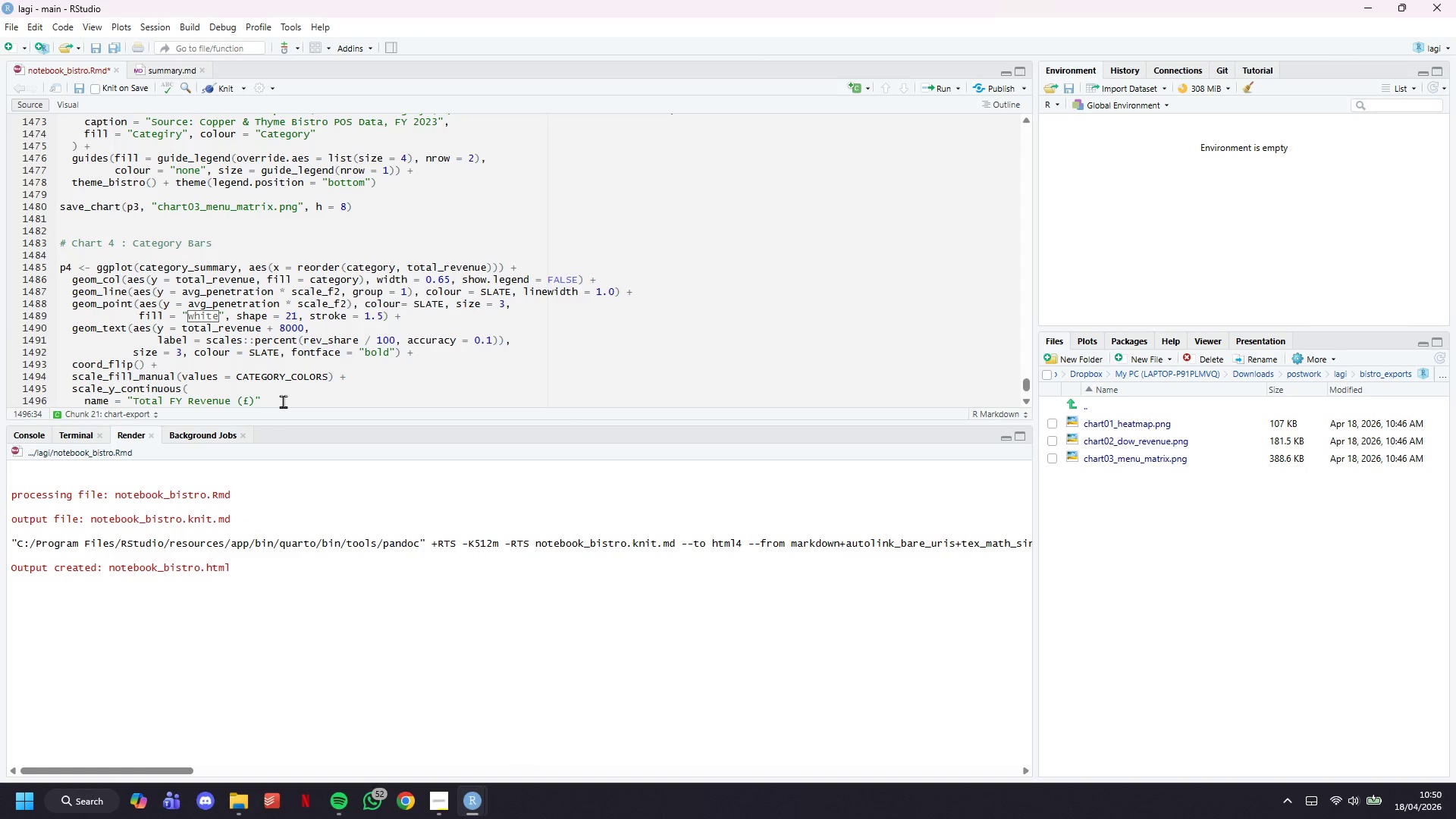 
key(Comma)
 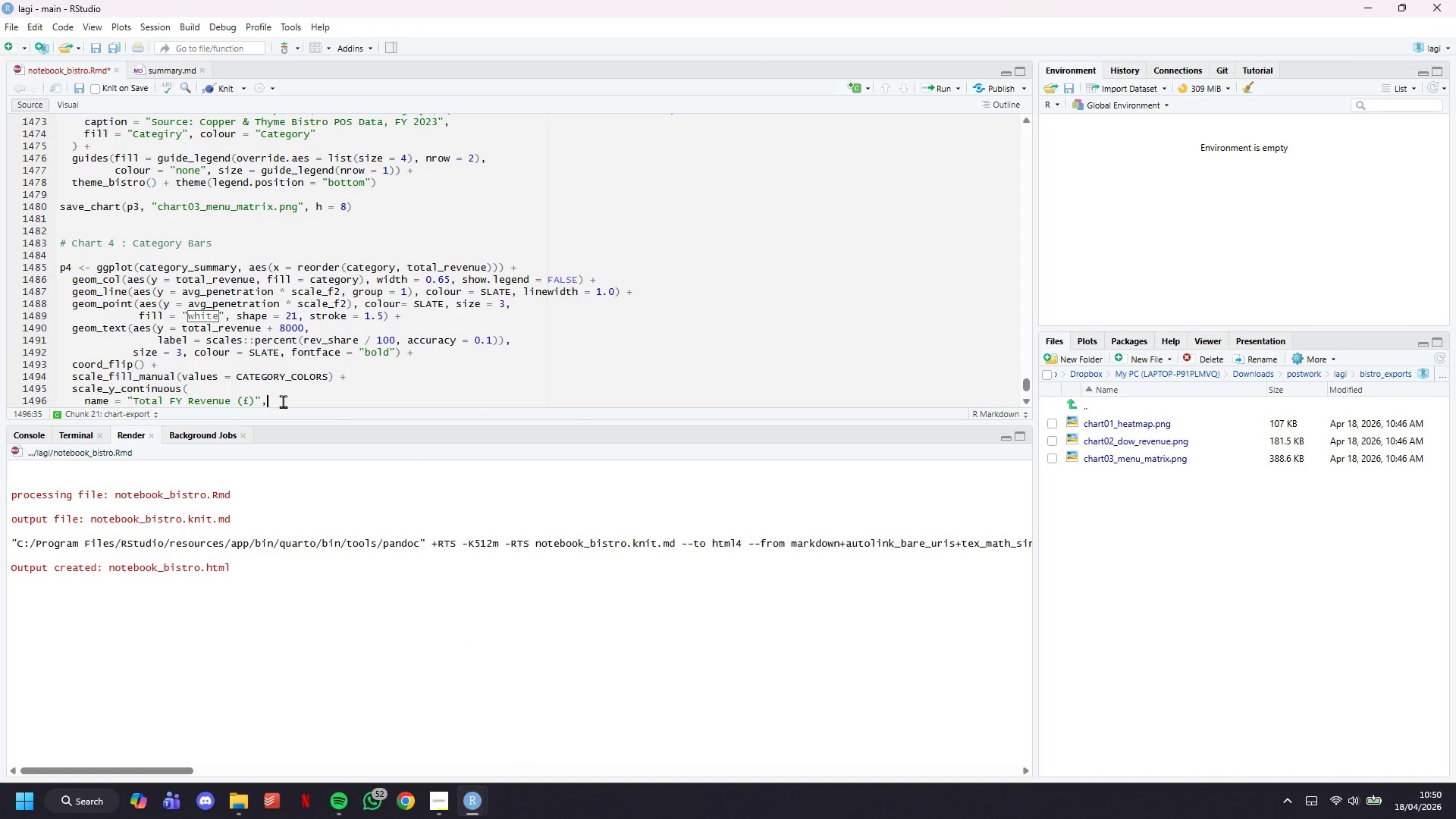 
key(Space)
 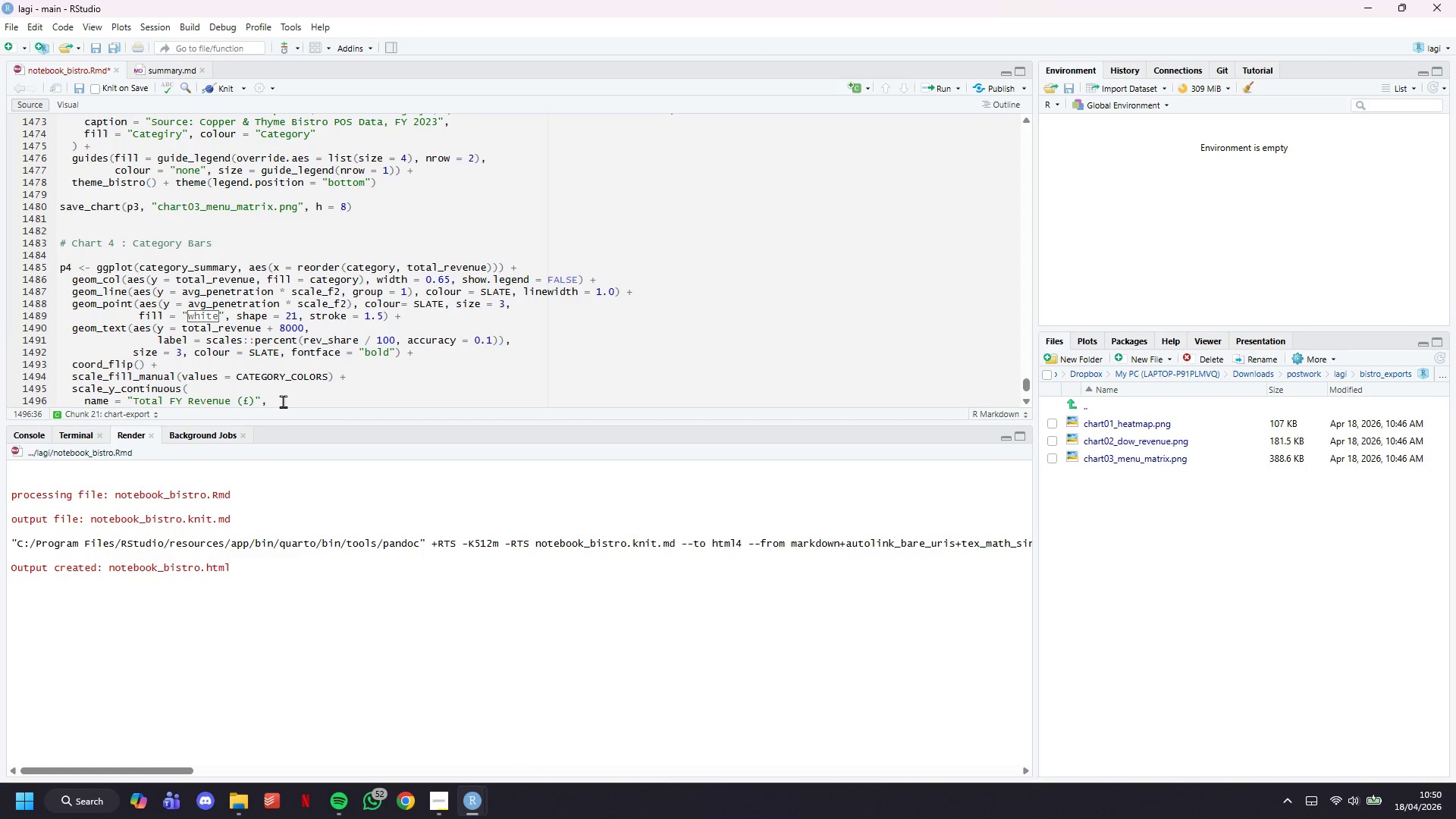 
wait(7.83)
 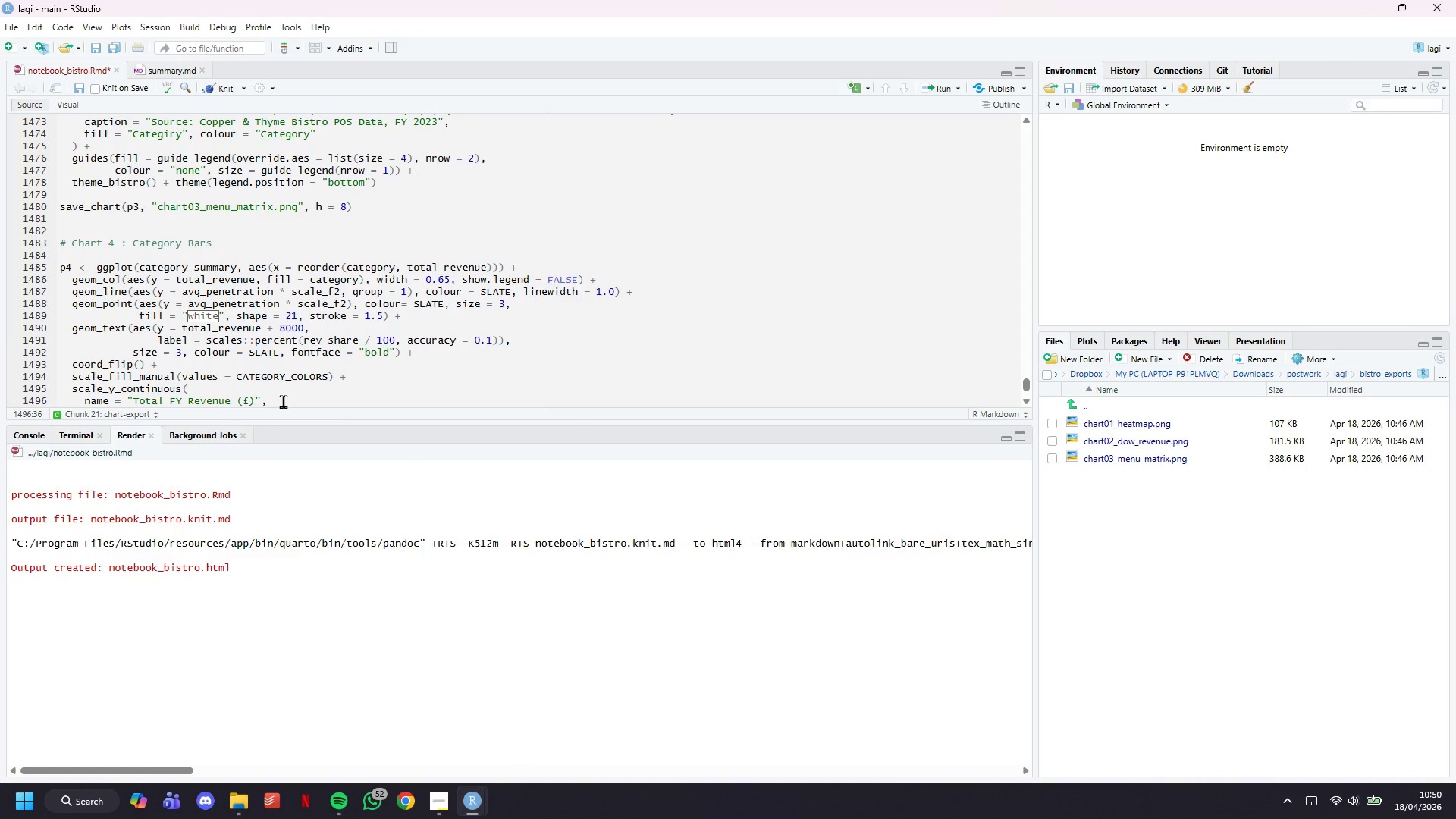 
key(L)
 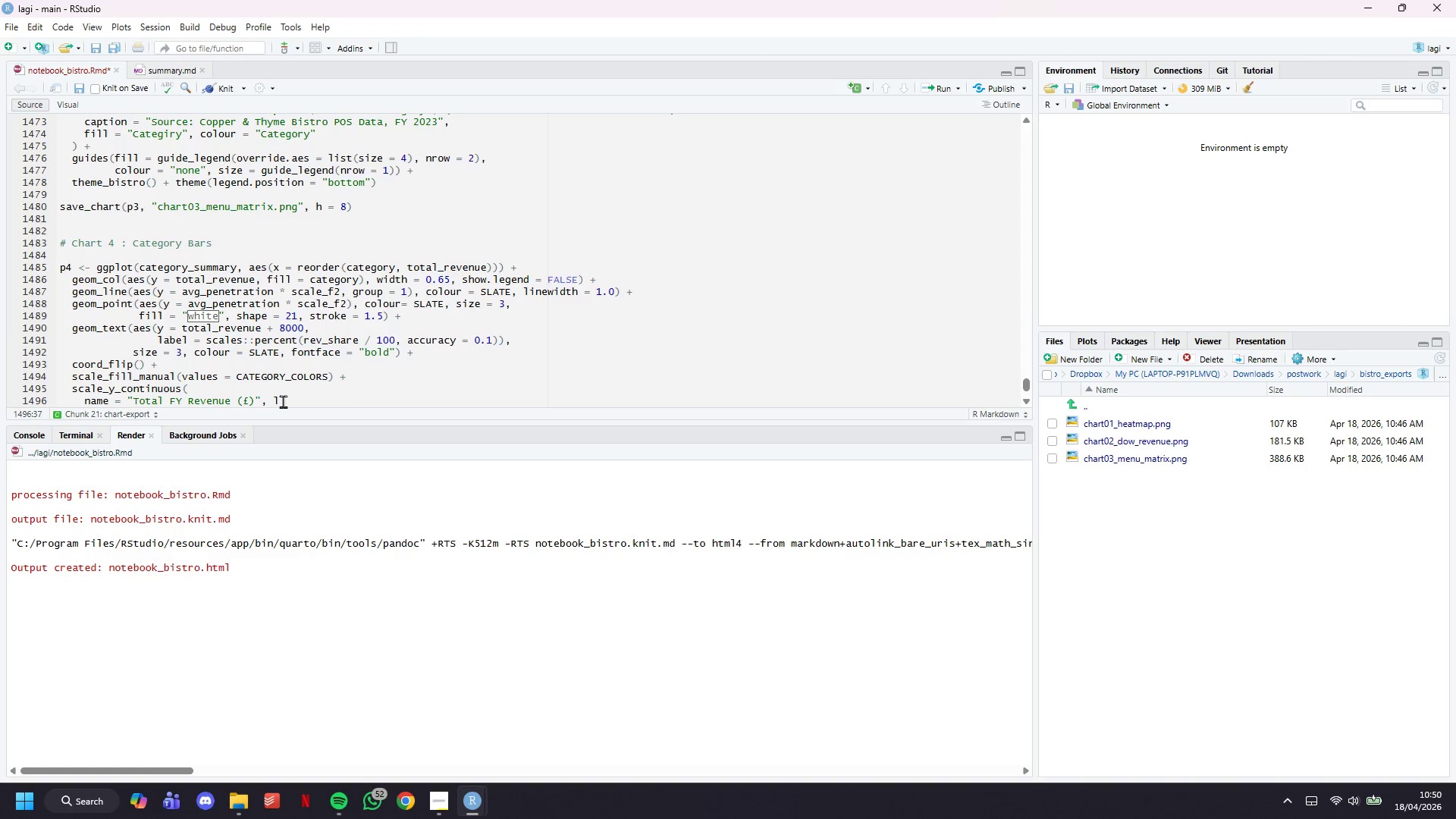 
type(abels = scales::comma,)
 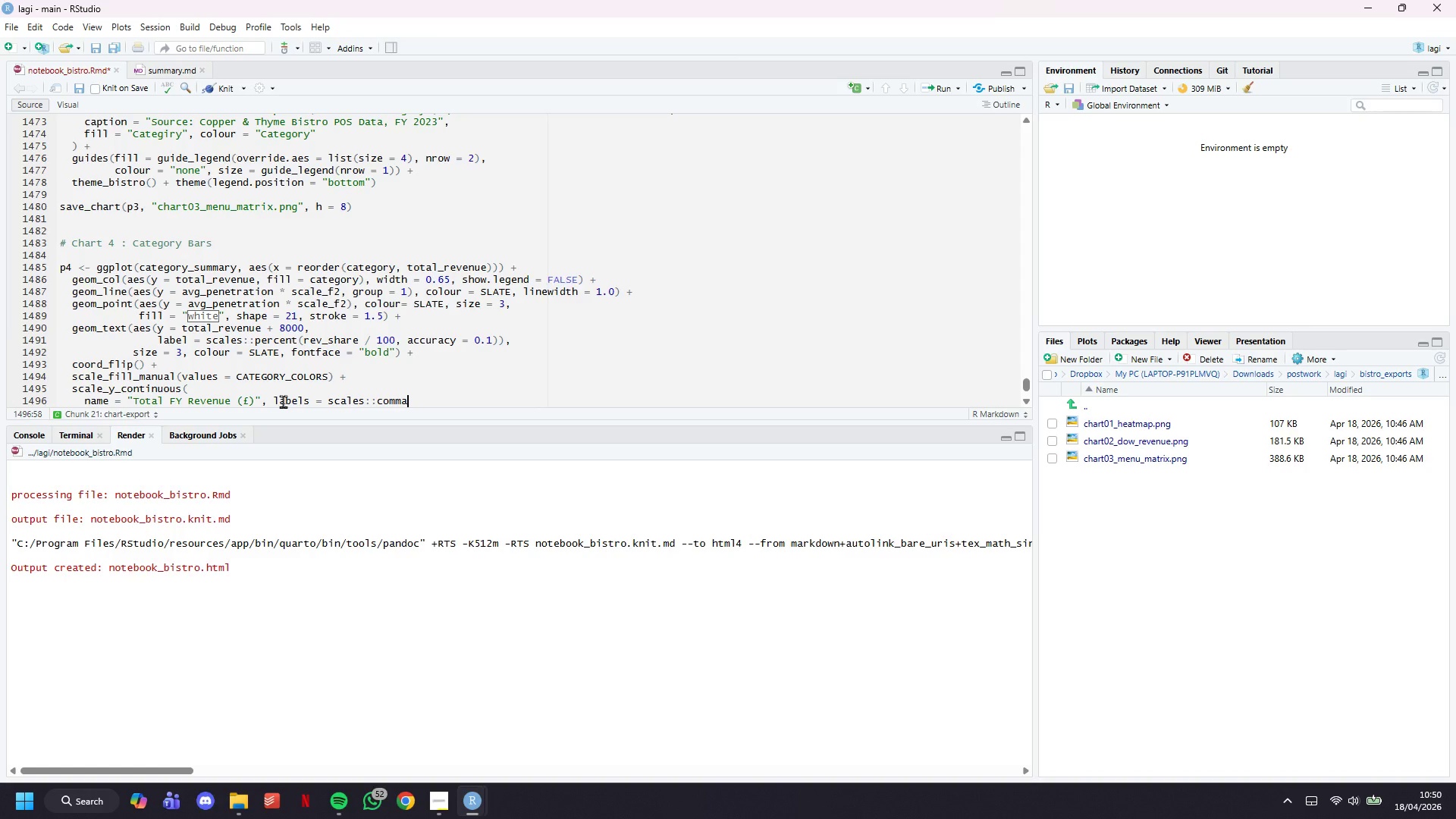 
key(Enter)
 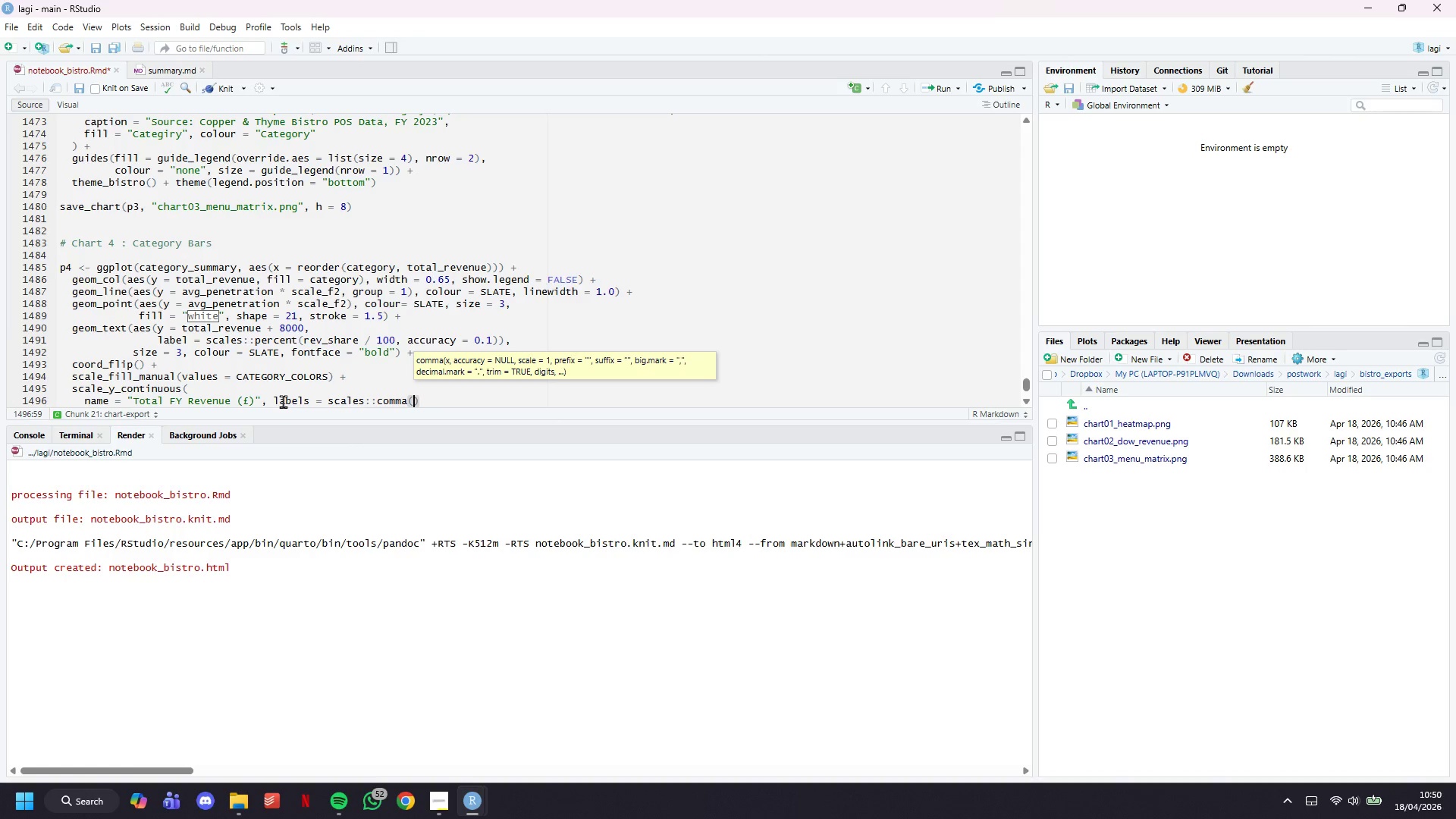 
type(sec.a)
 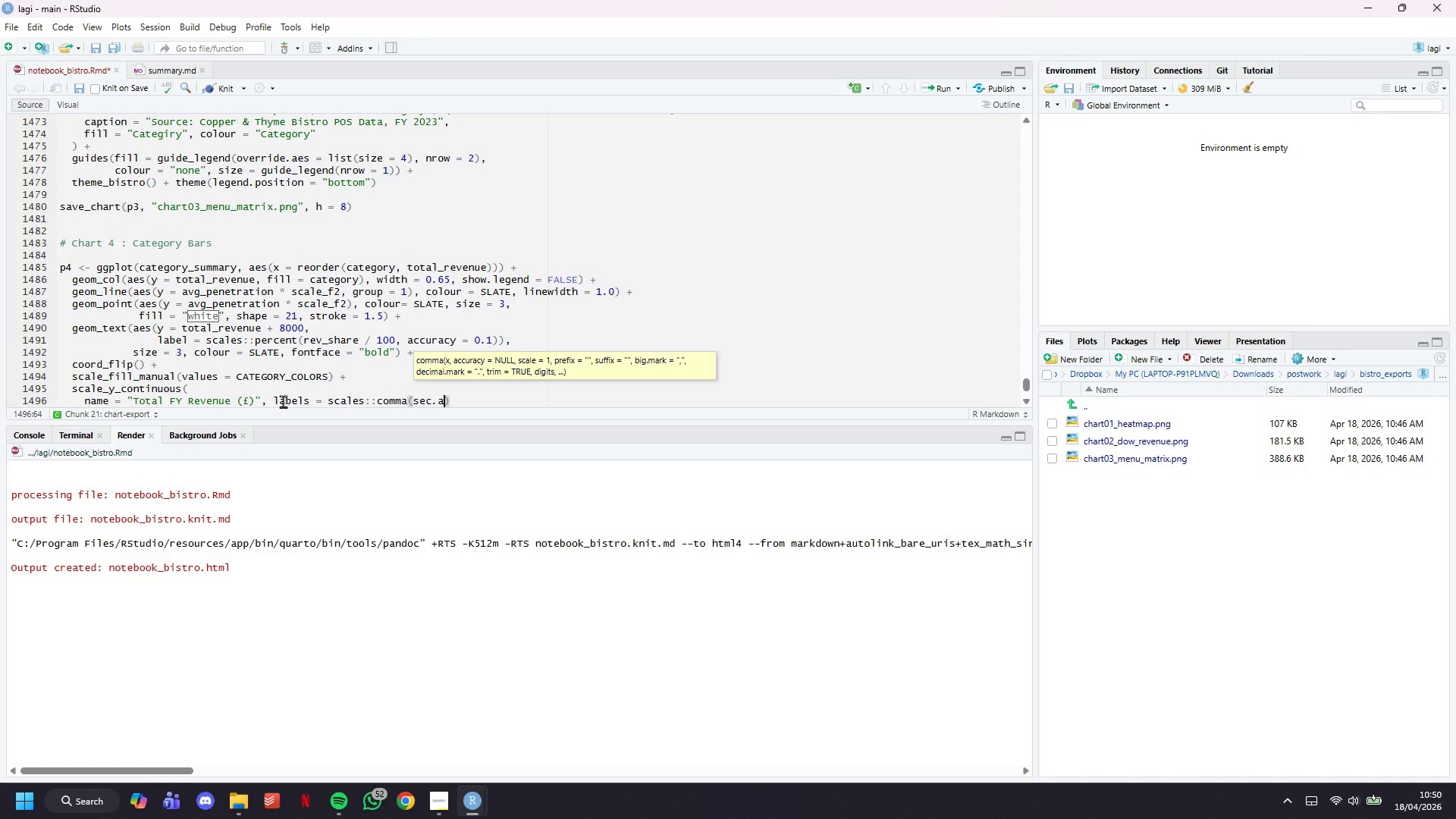 
wait(6.61)
 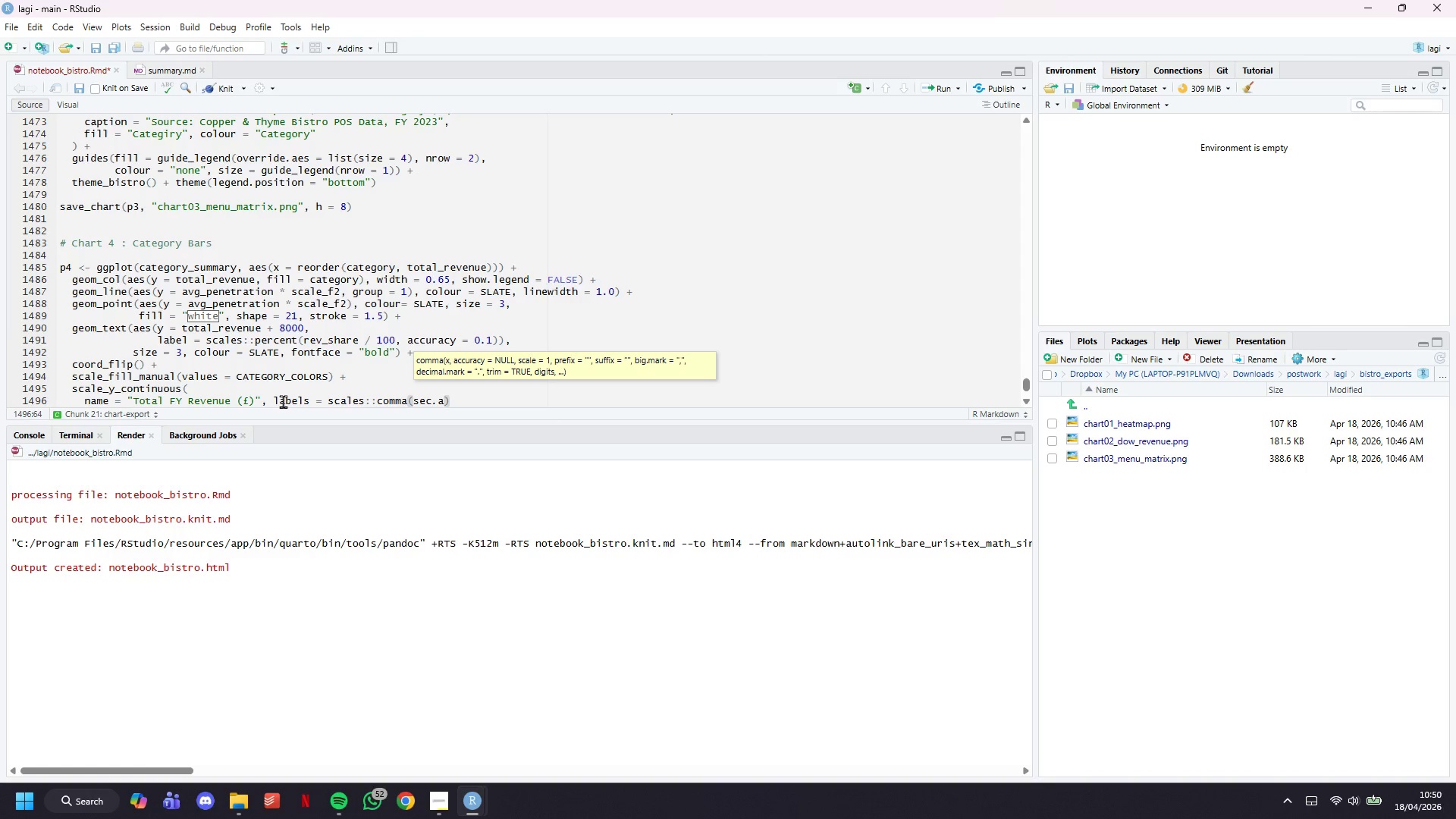 
type(xis )
 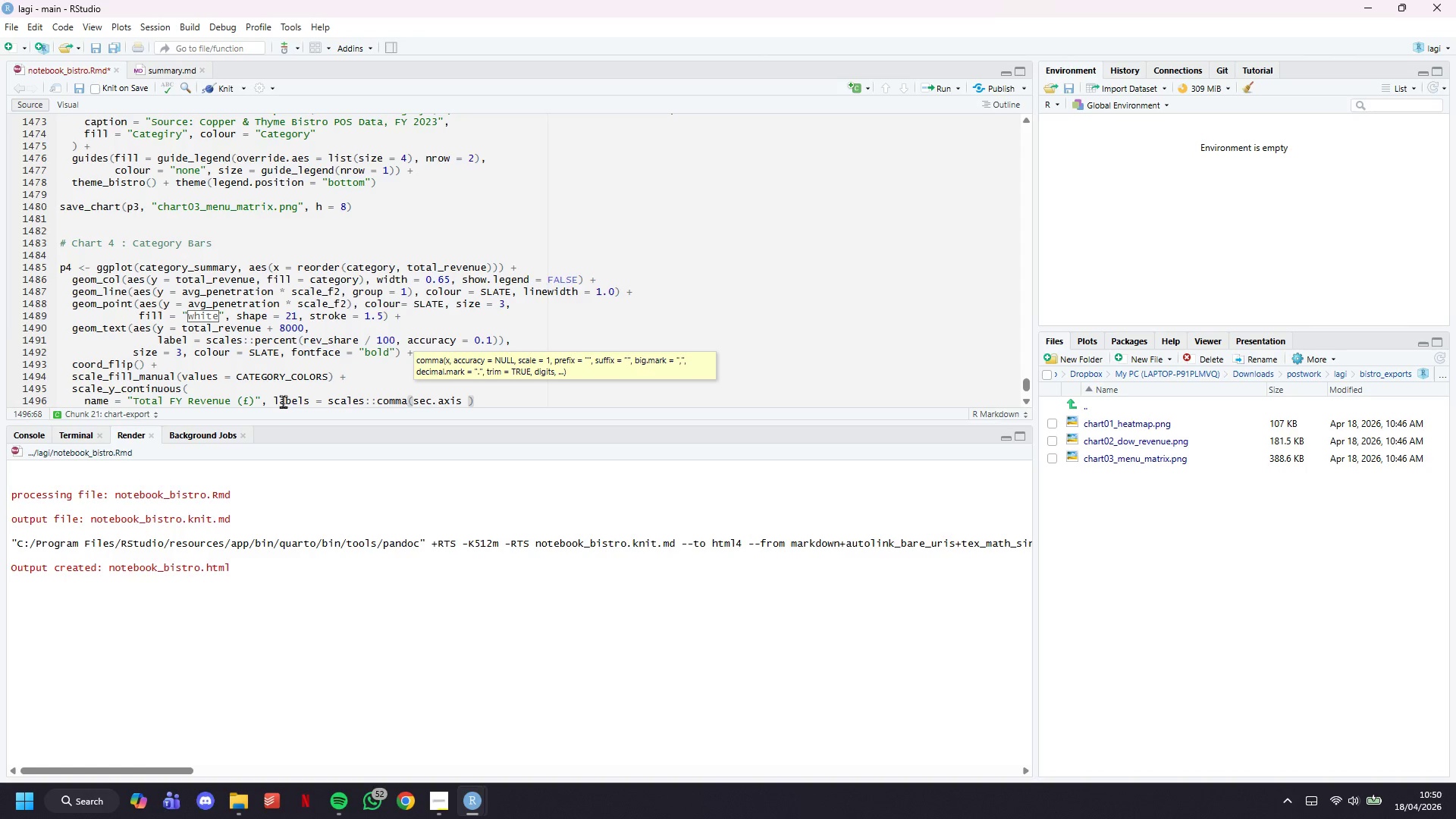 
key(Control+Z)
 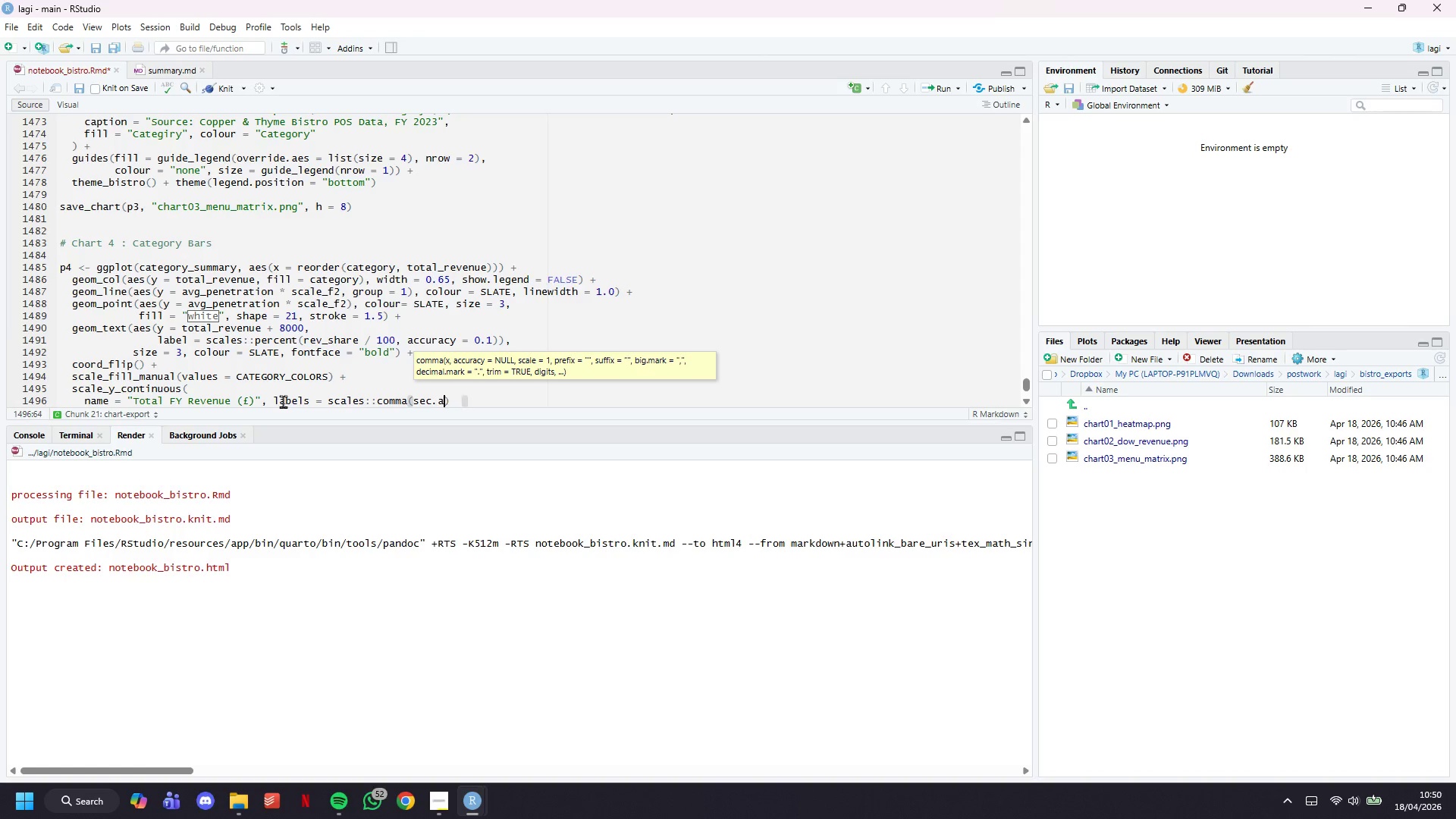 
key(Control+Z)
 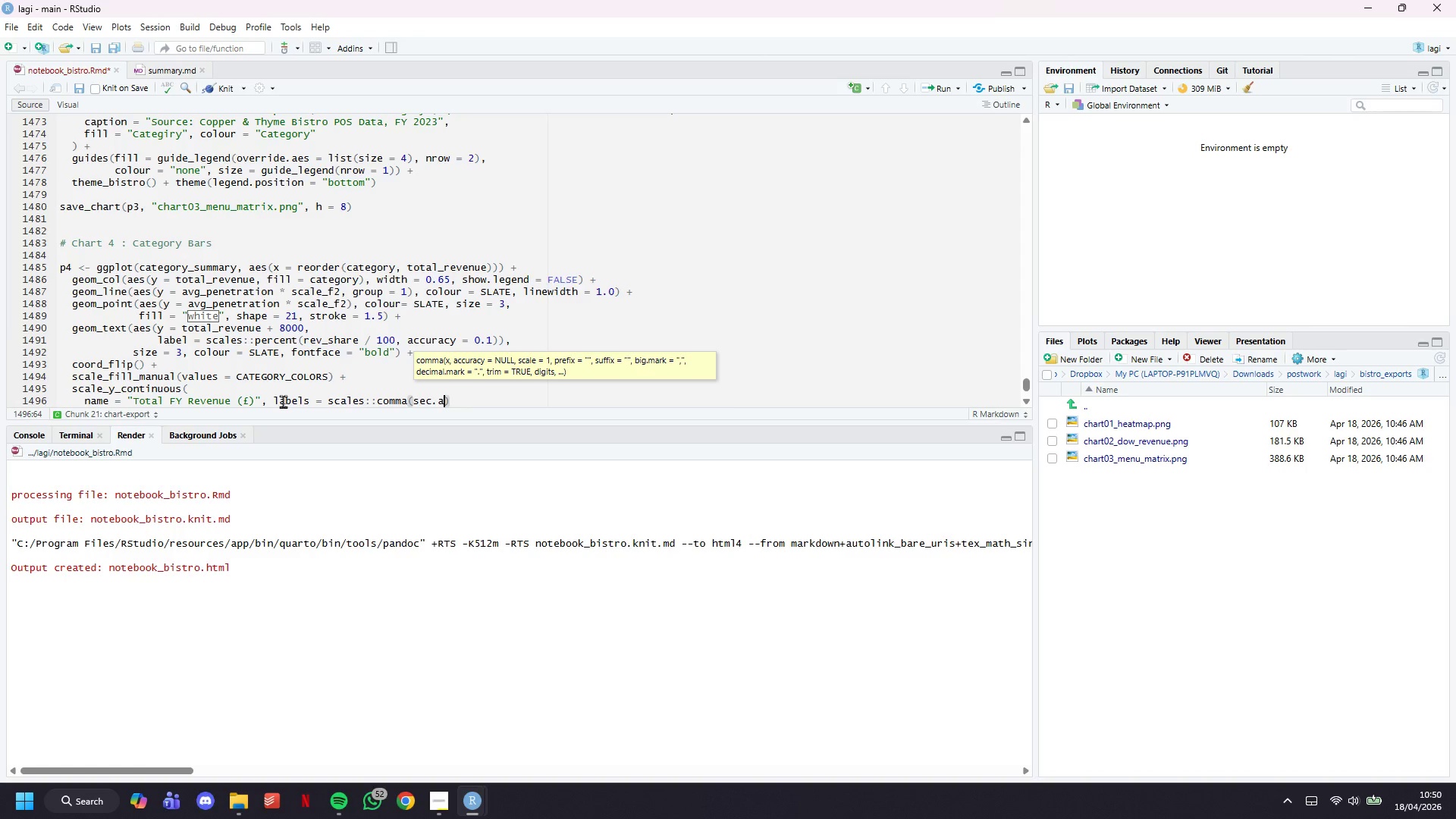 
key(Control+Z)
 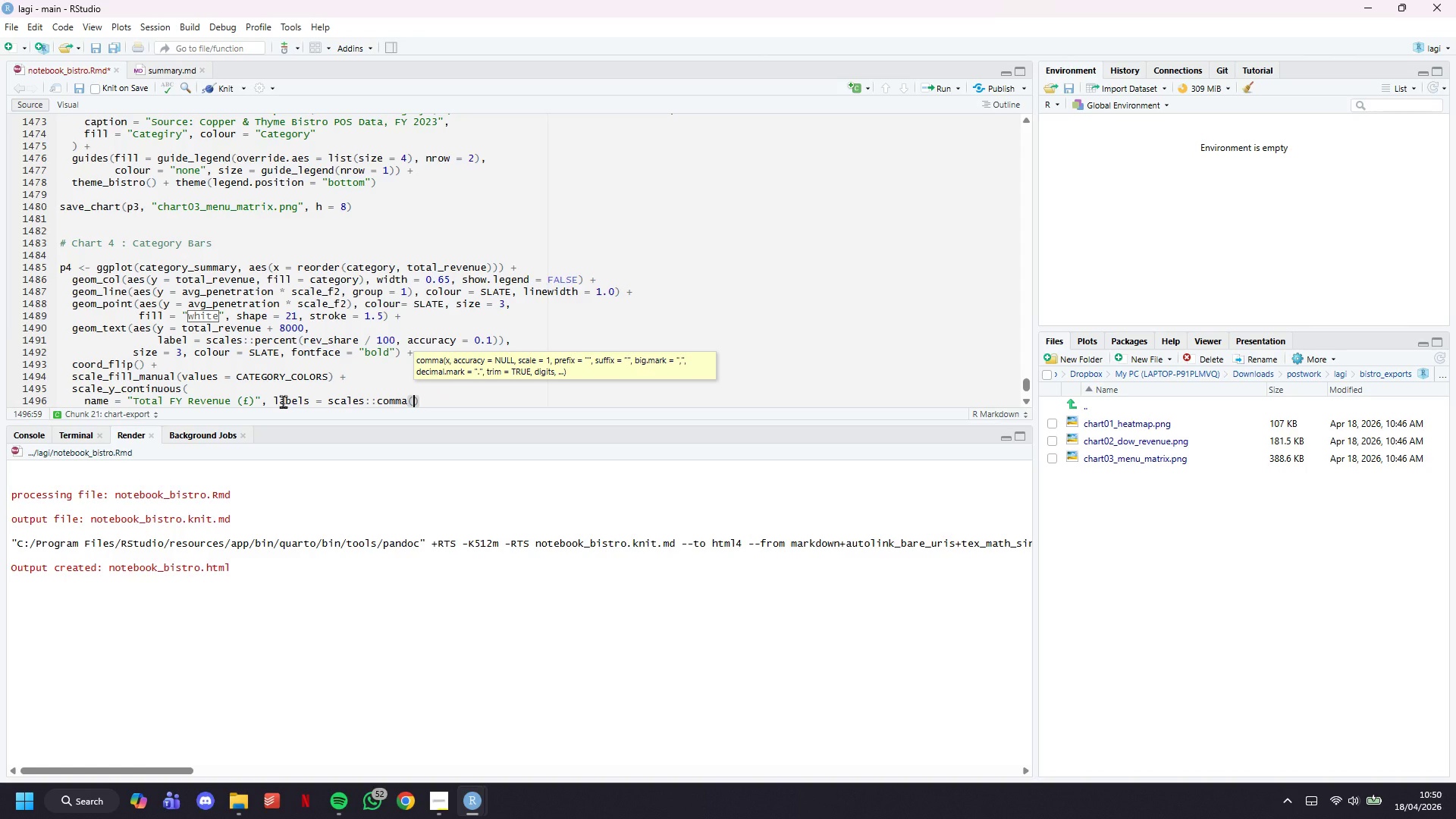 
key(ArrowLeft)
 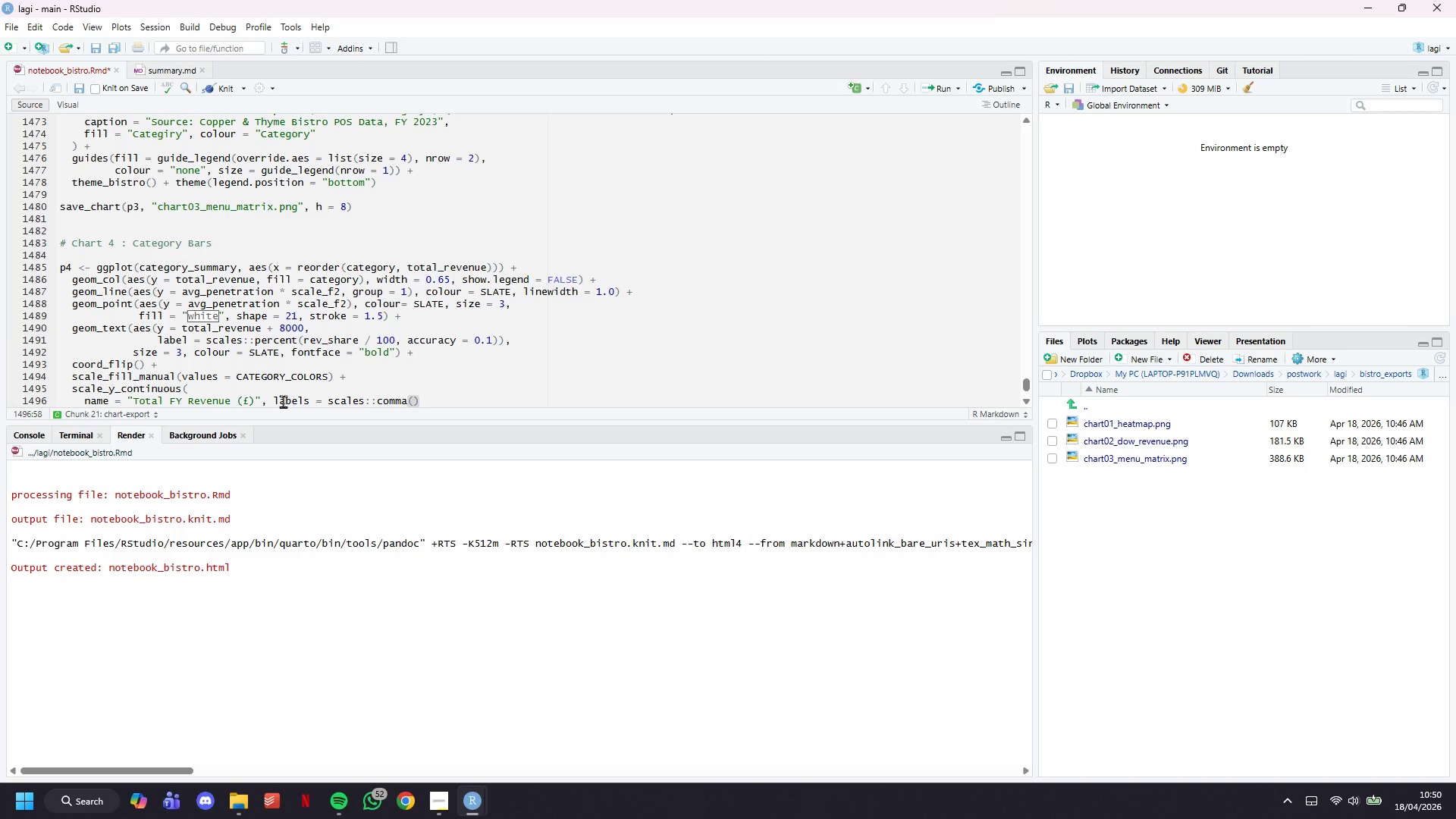 
key(ArrowRight)
 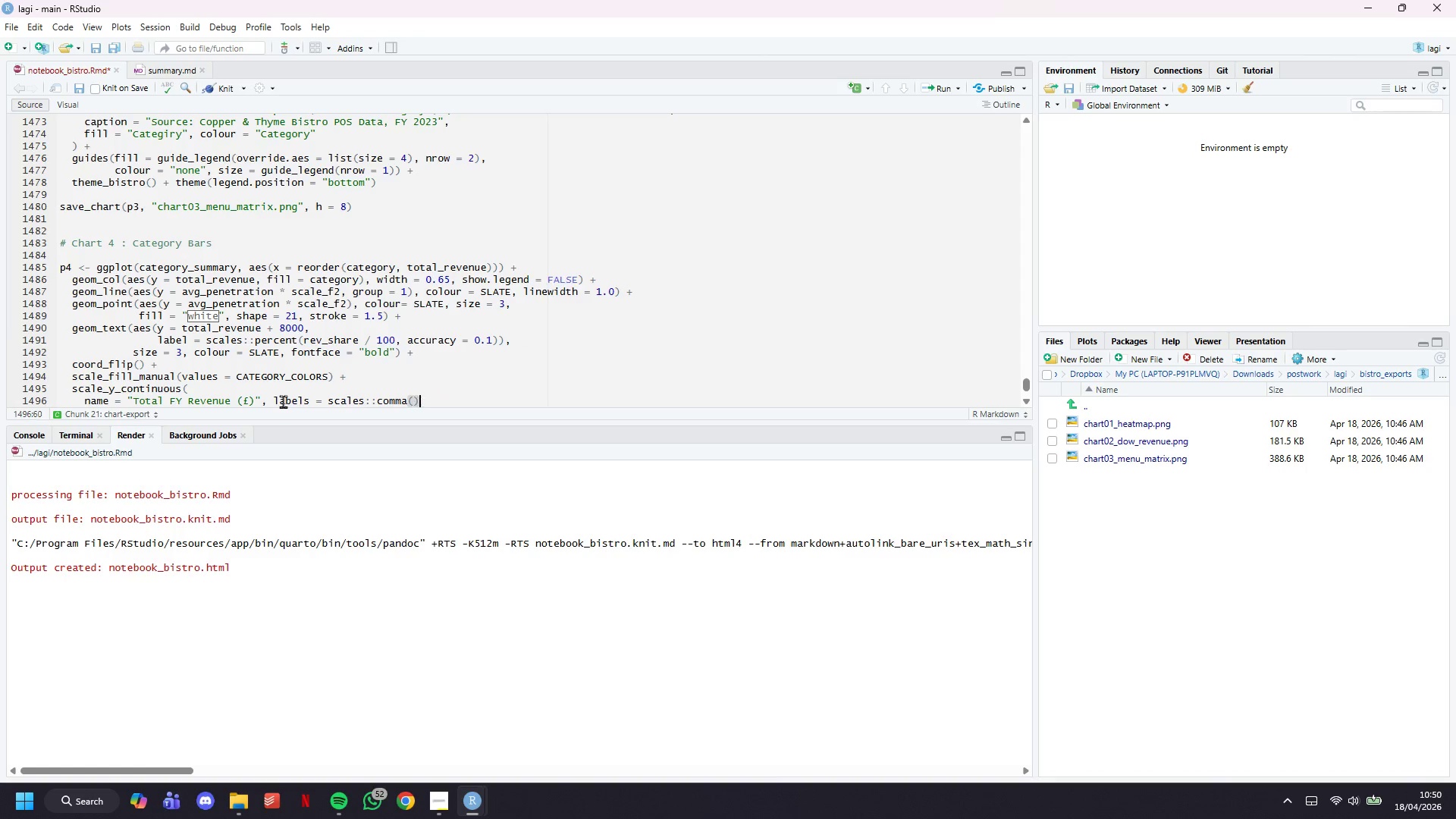 
key(ArrowRight)
 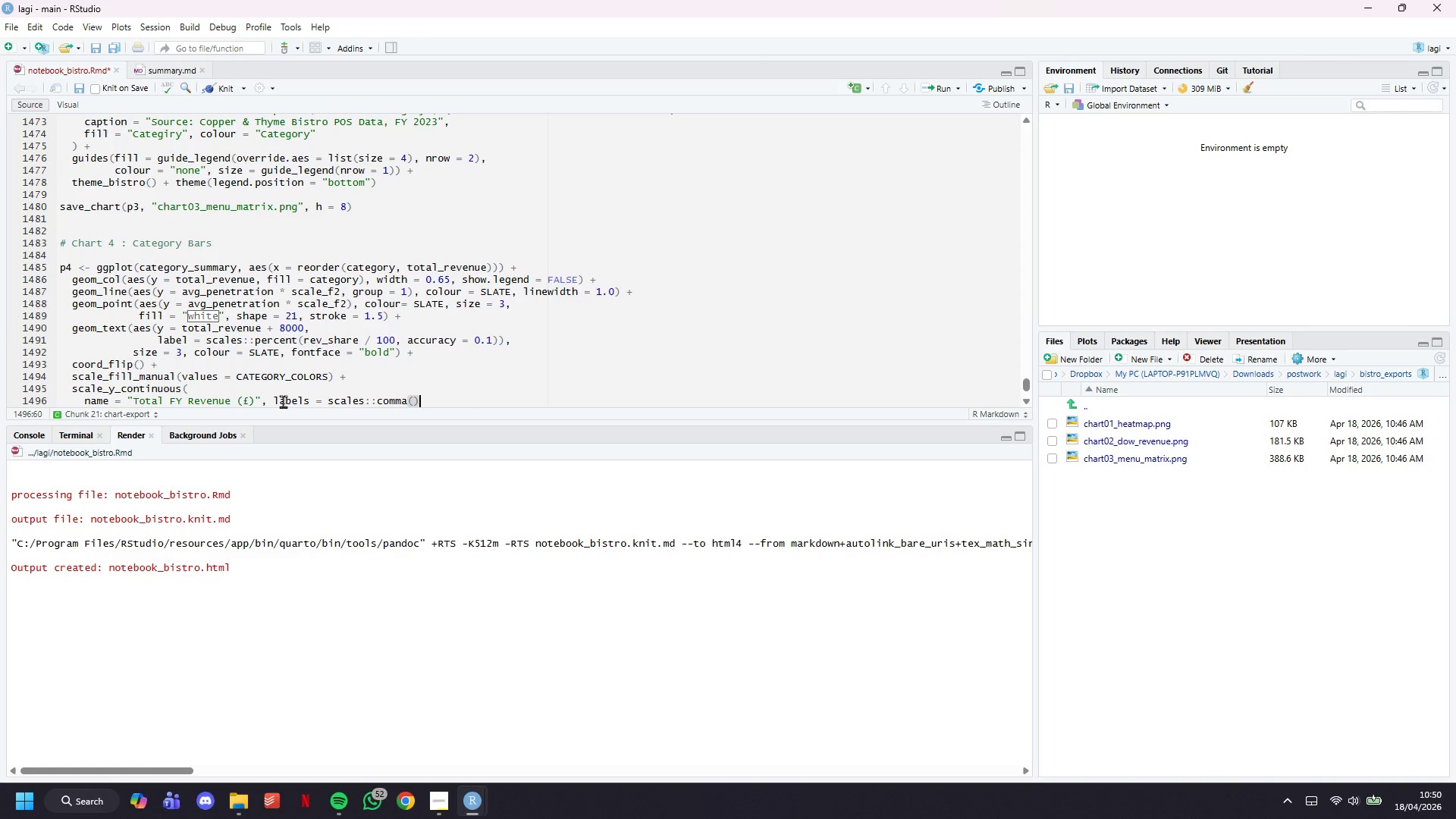 
key(Backspace)
 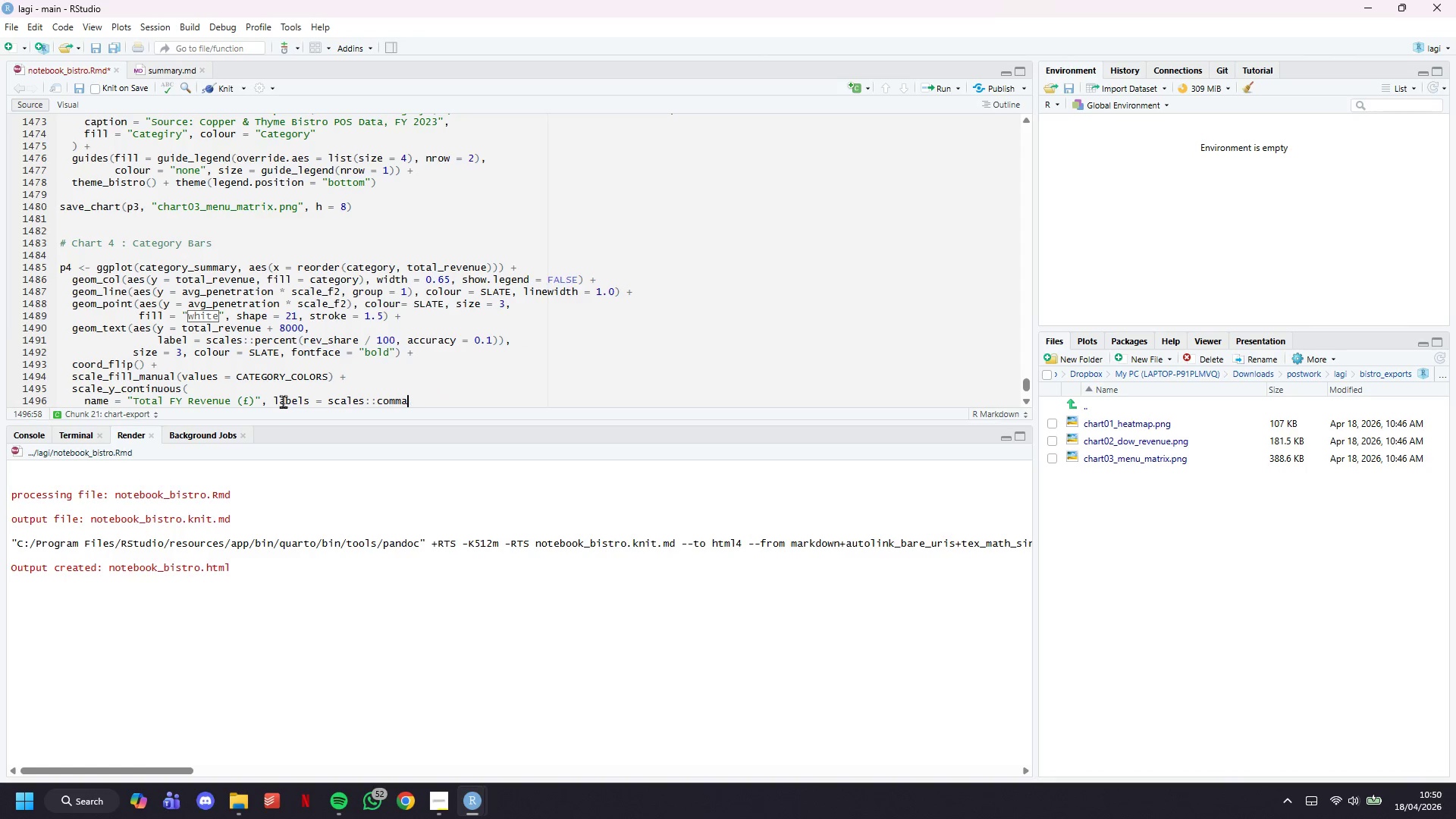 
key(Backspace)
 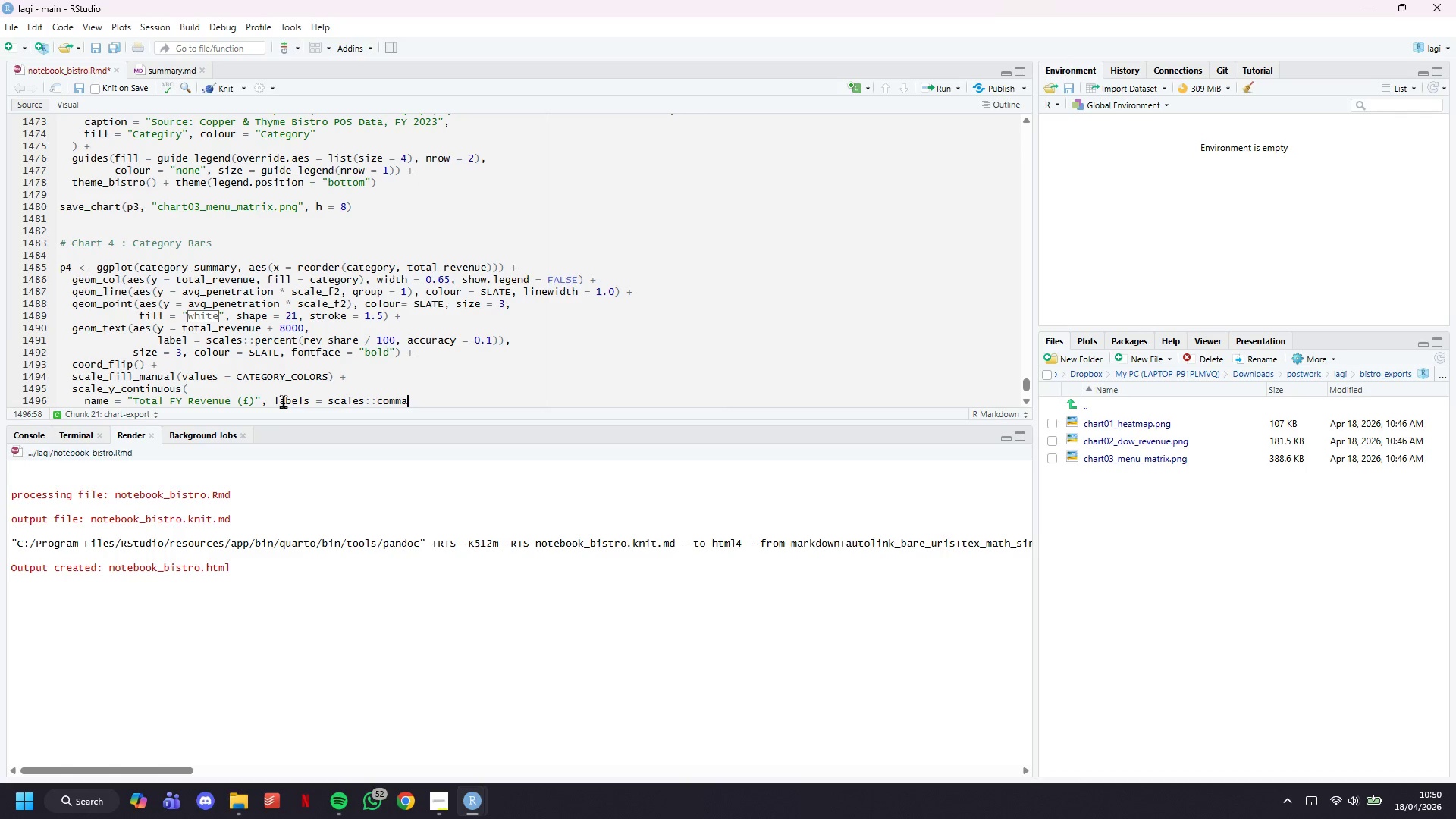 
key(Shift+0)
 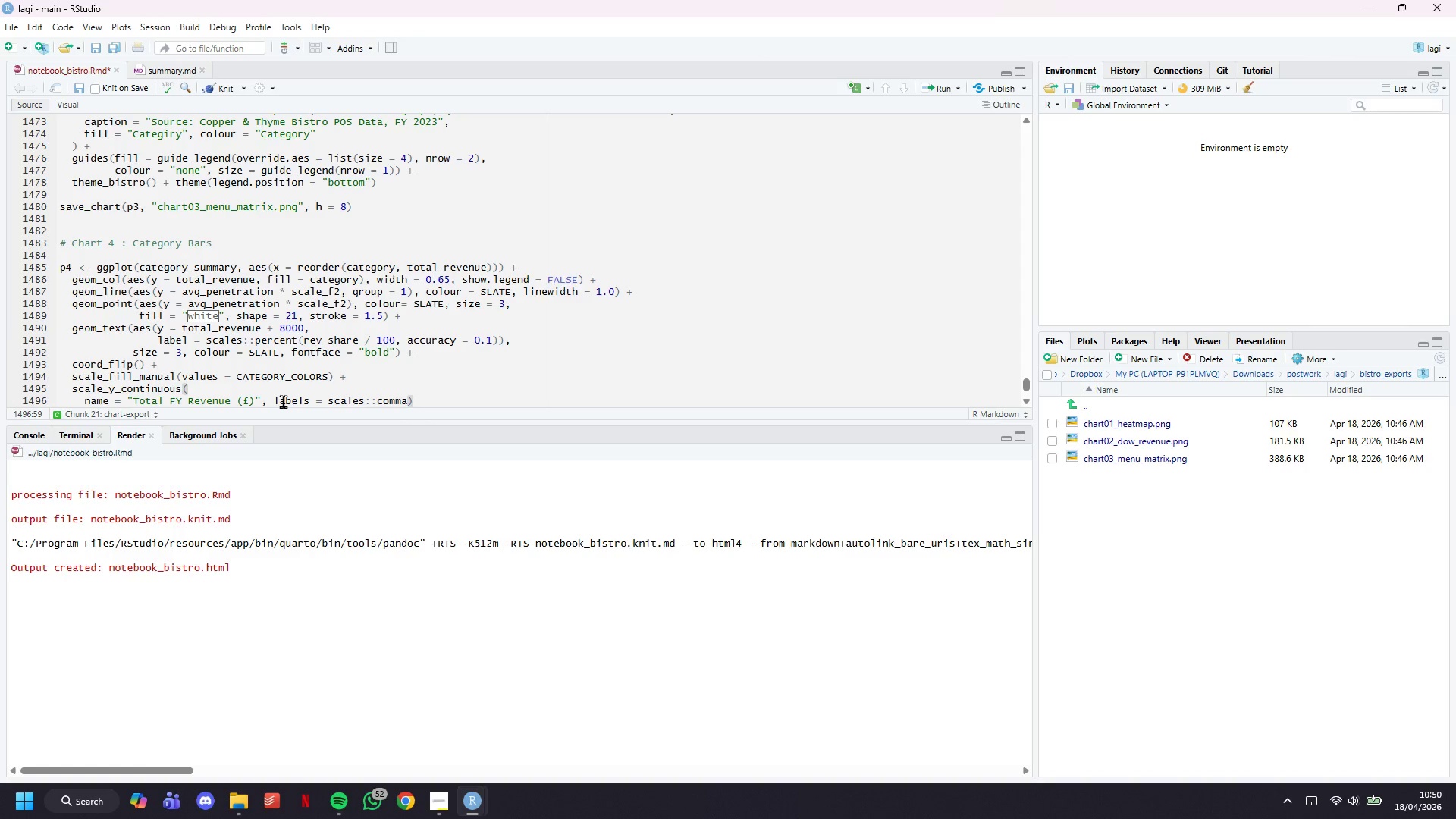 
key(ArrowLeft)
 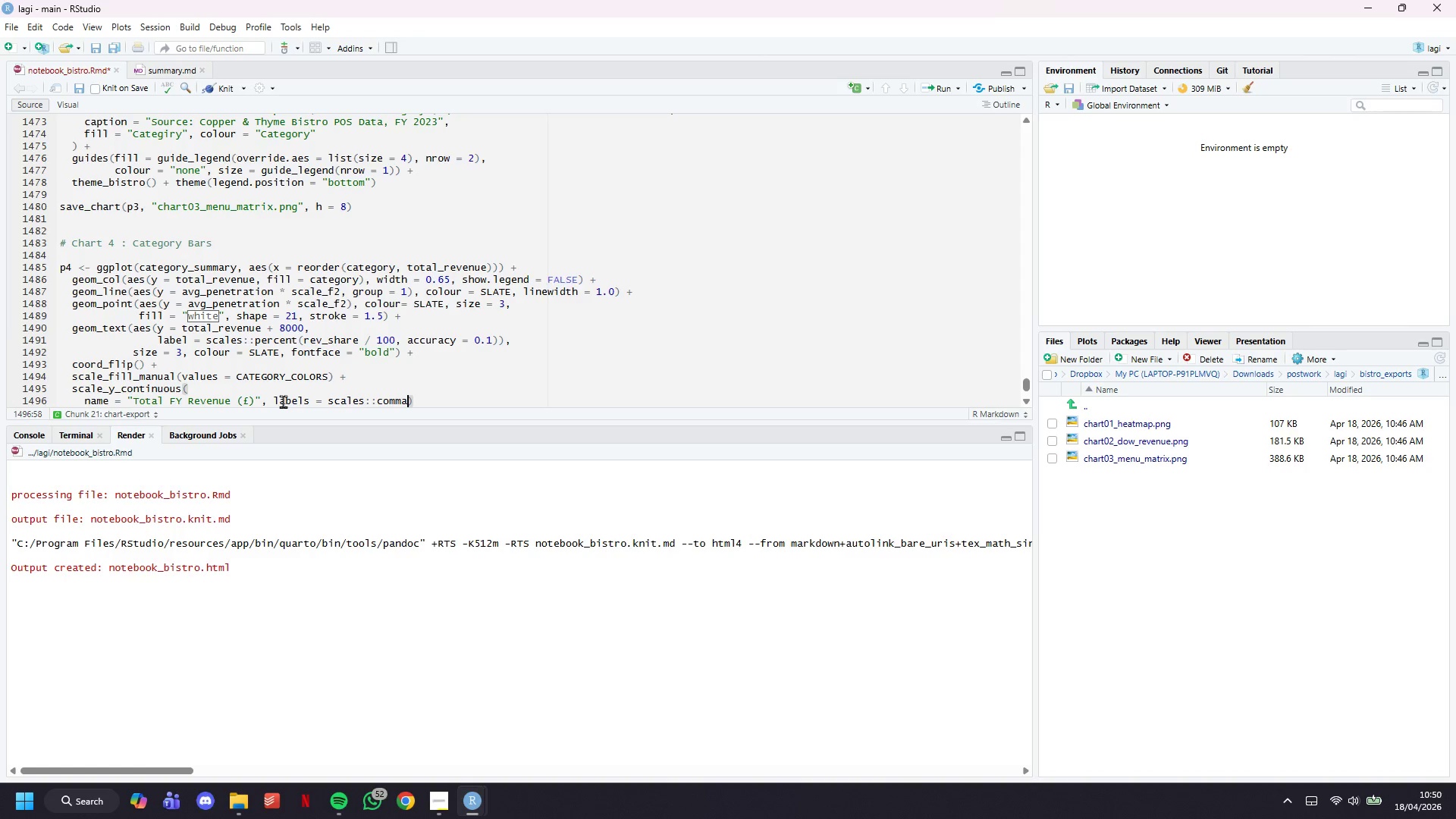 
key(Enter)
 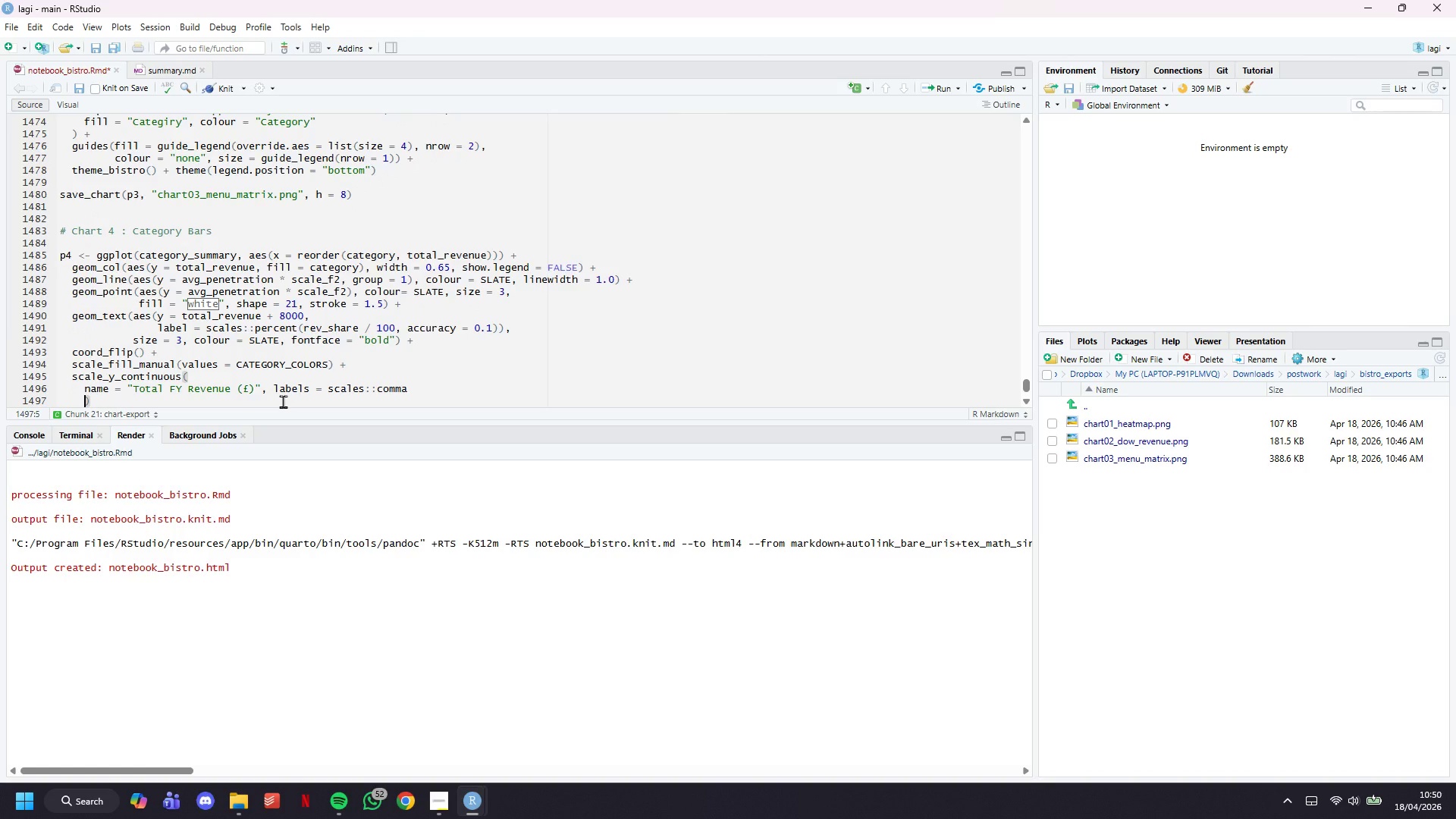 
key(ArrowDown)
 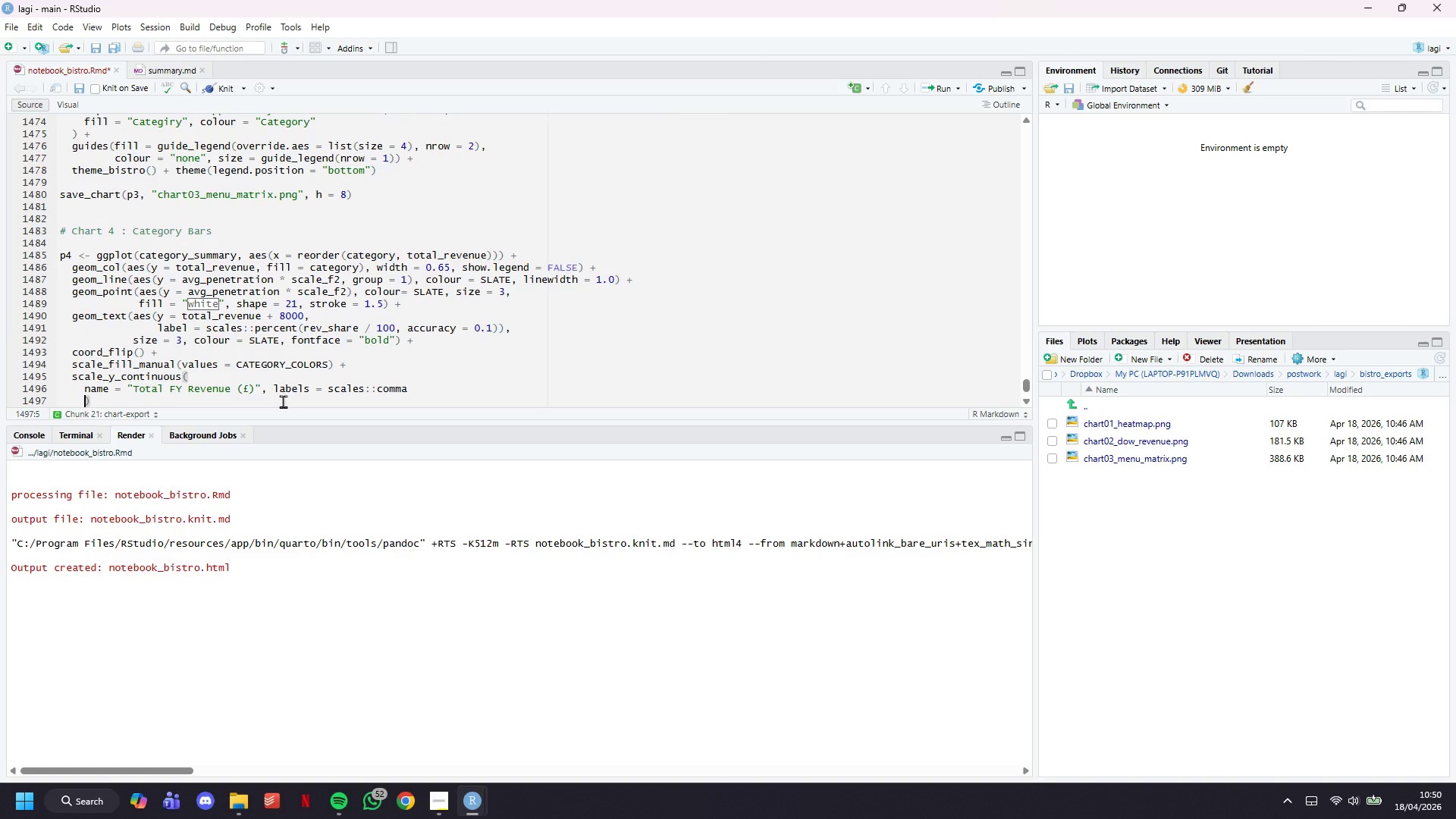 
key(ArrowDown)
 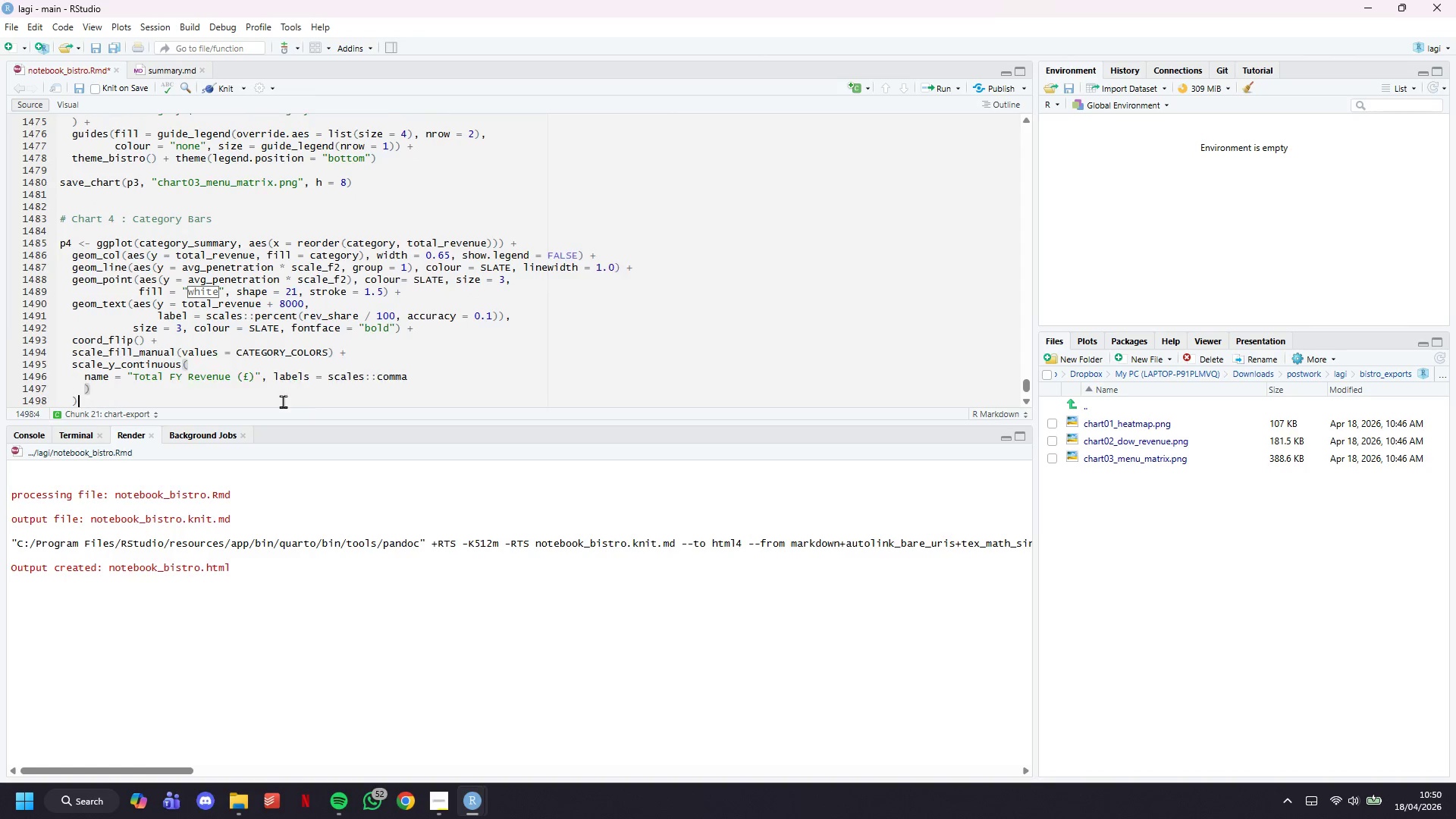 
key(ArrowUp)
 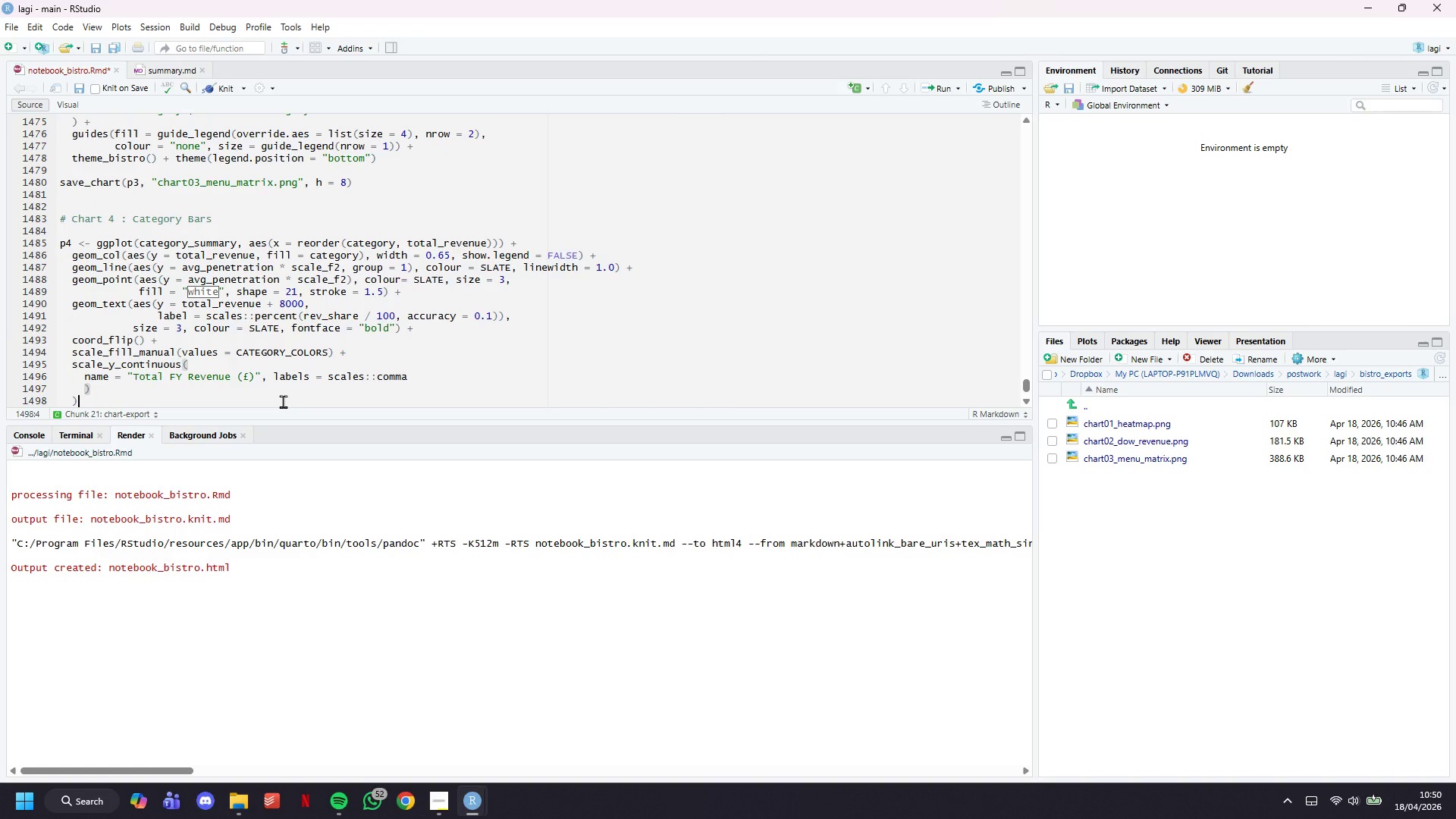 
key(Backspace)
 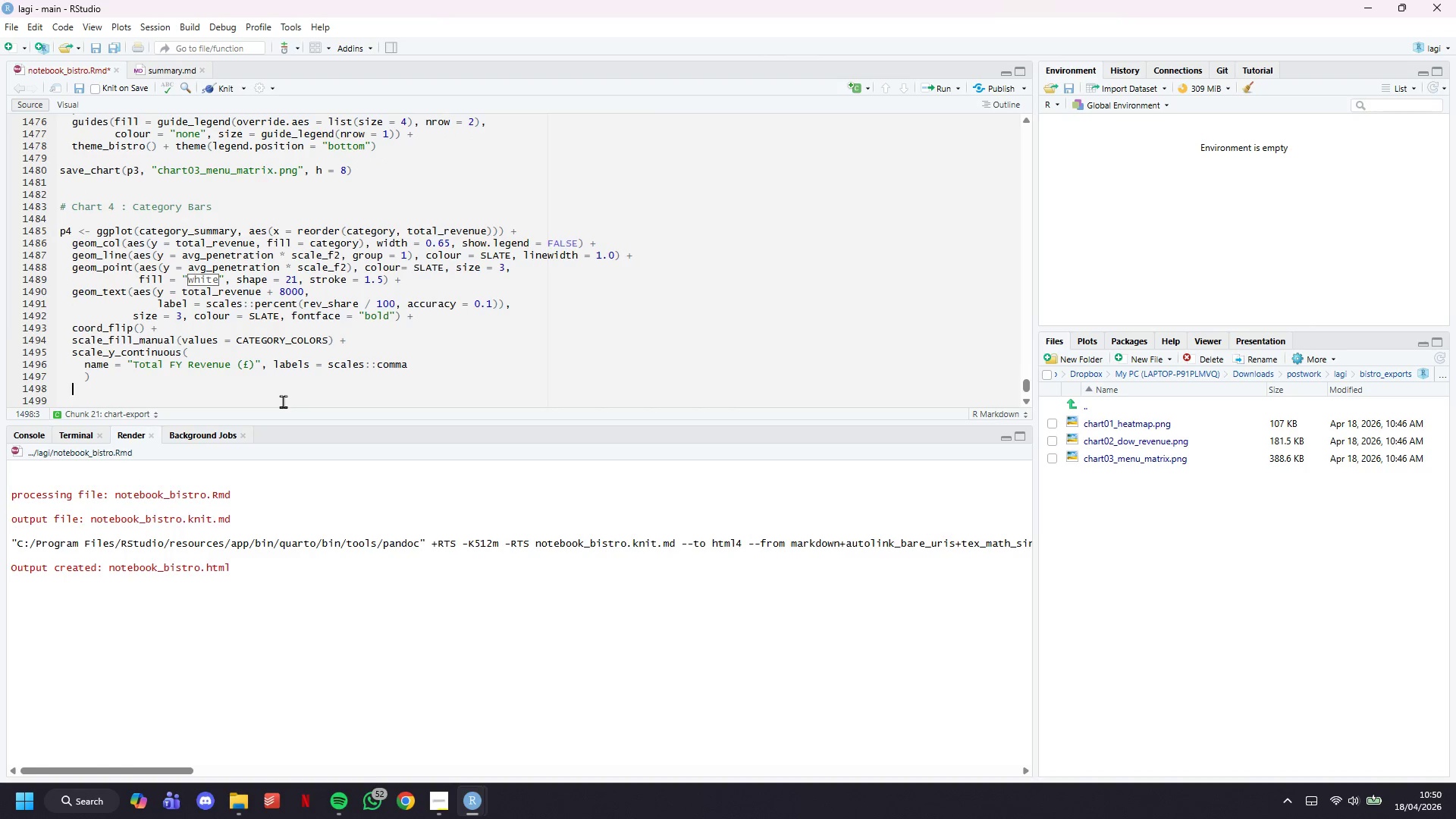 
key(ArrowUp)
 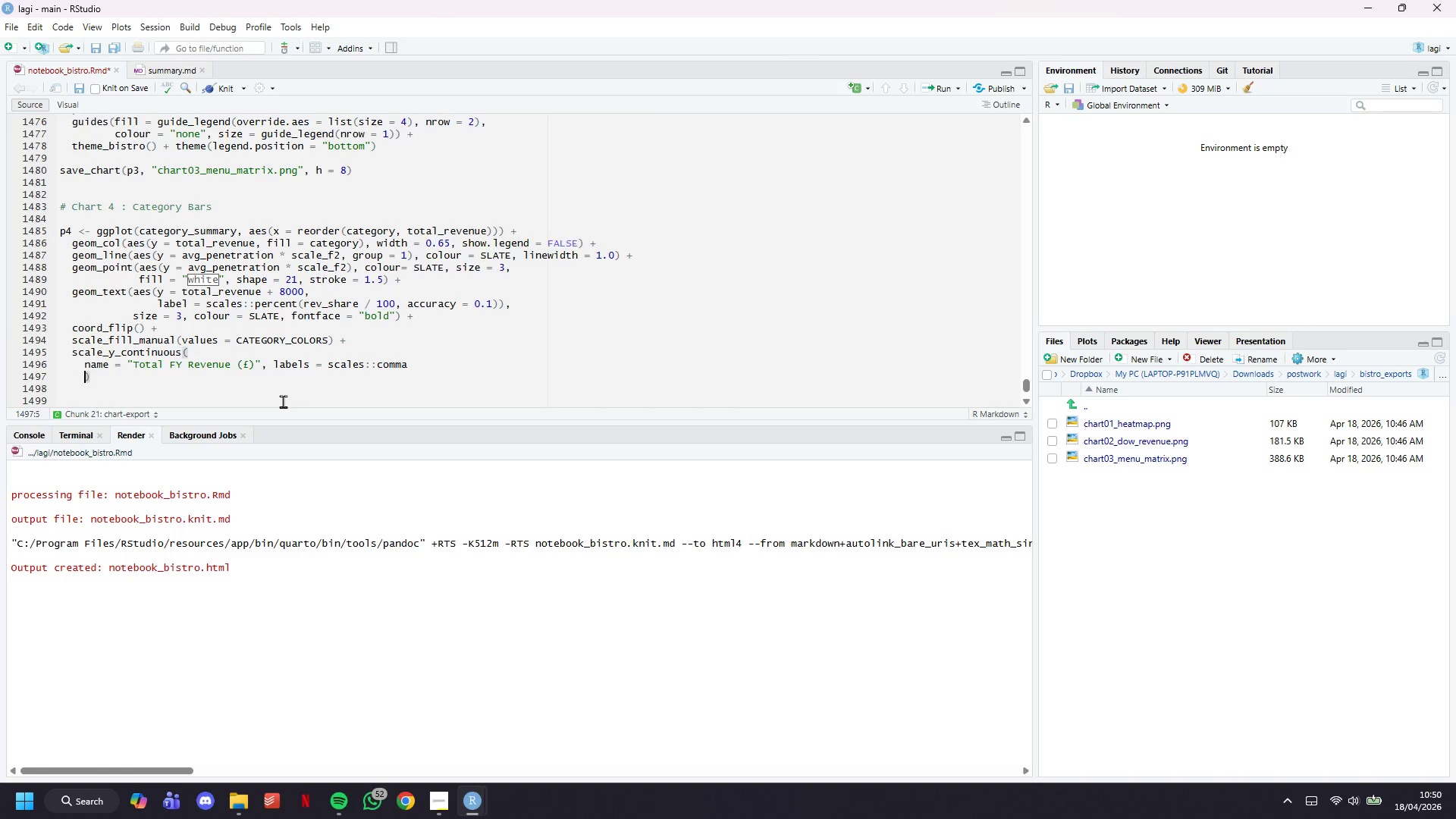 
key(ArrowRight)
 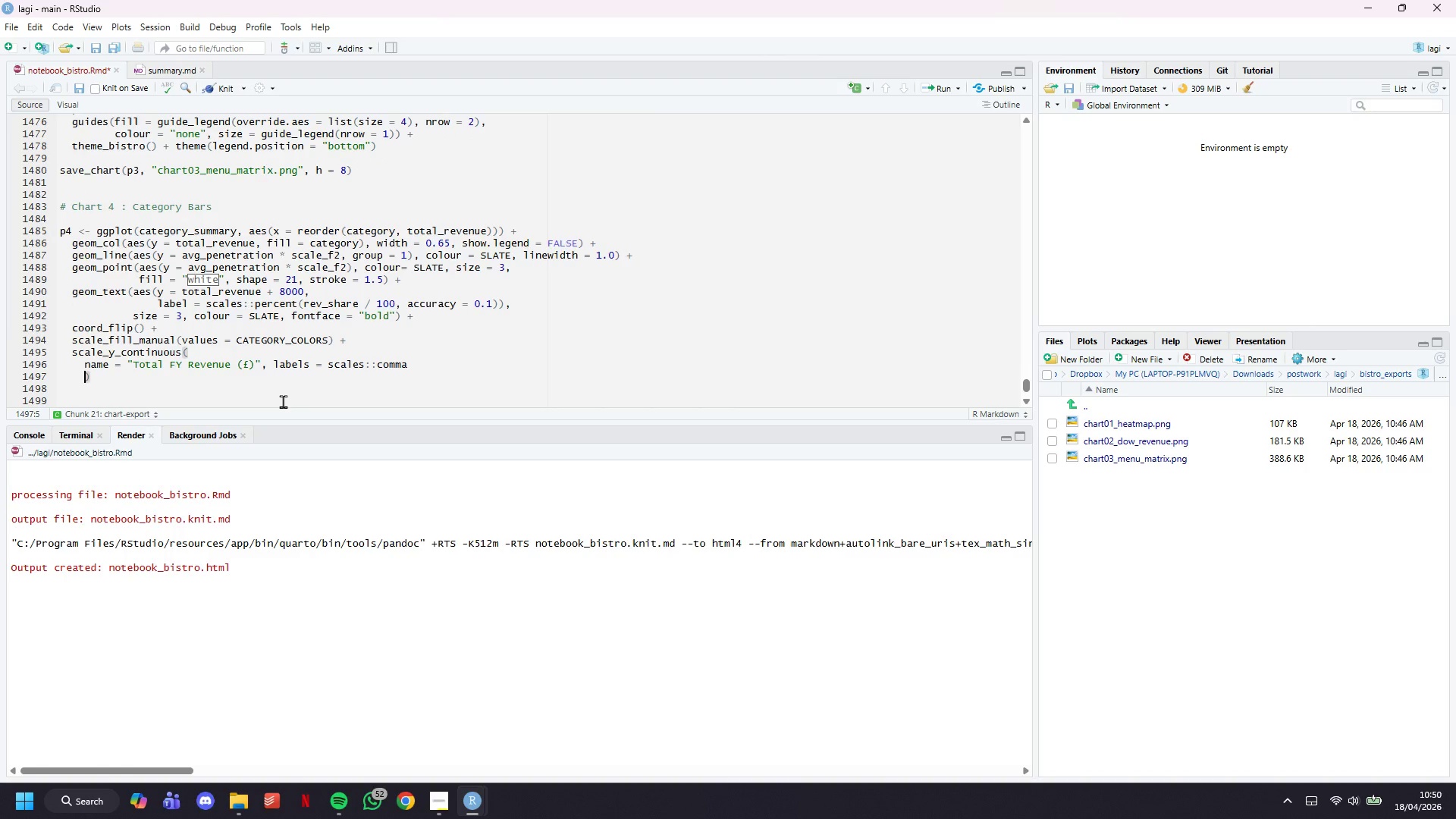 
key(ArrowLeft)
 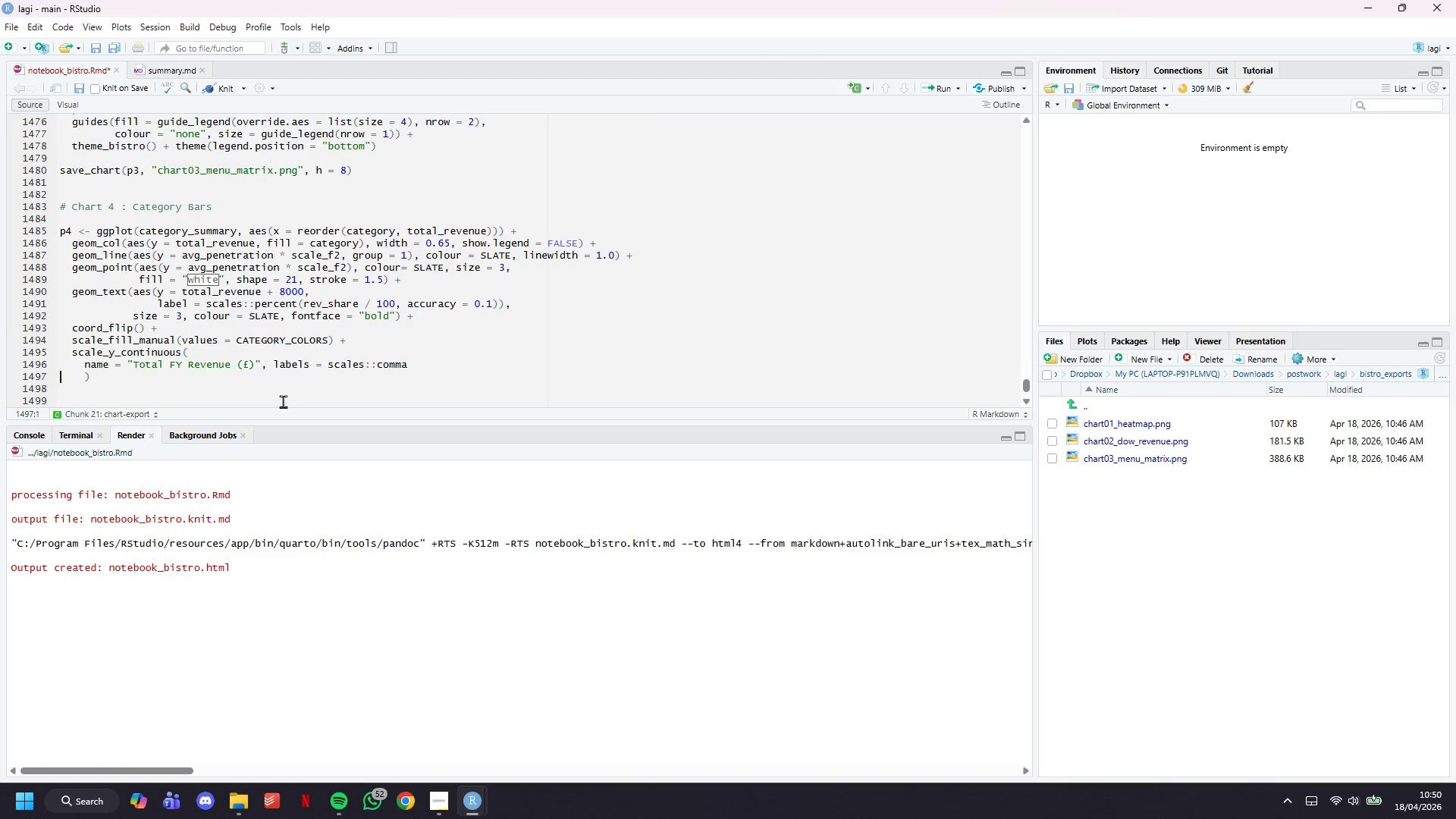 
key(ArrowLeft)
 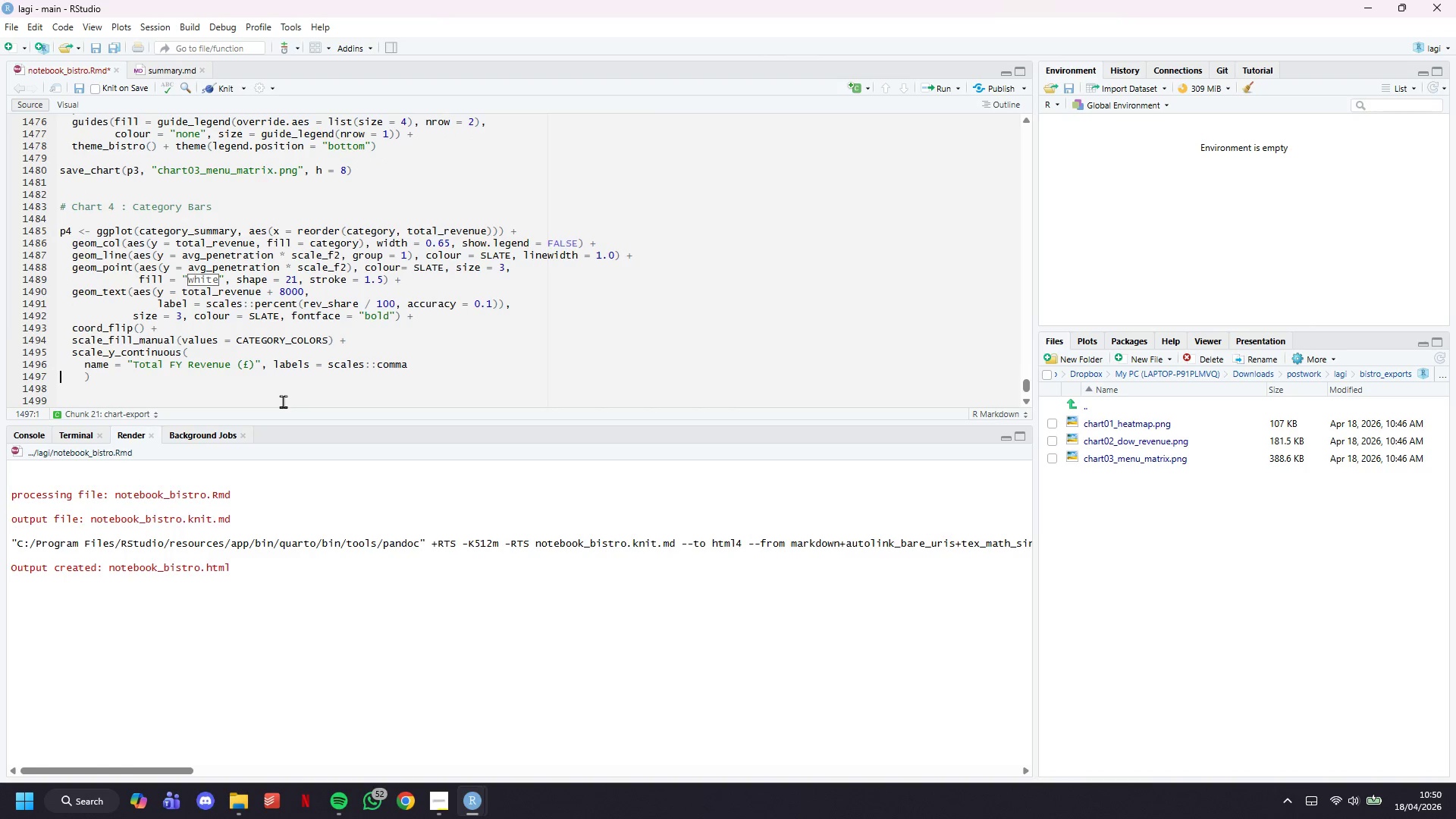 
key(ArrowLeft)
 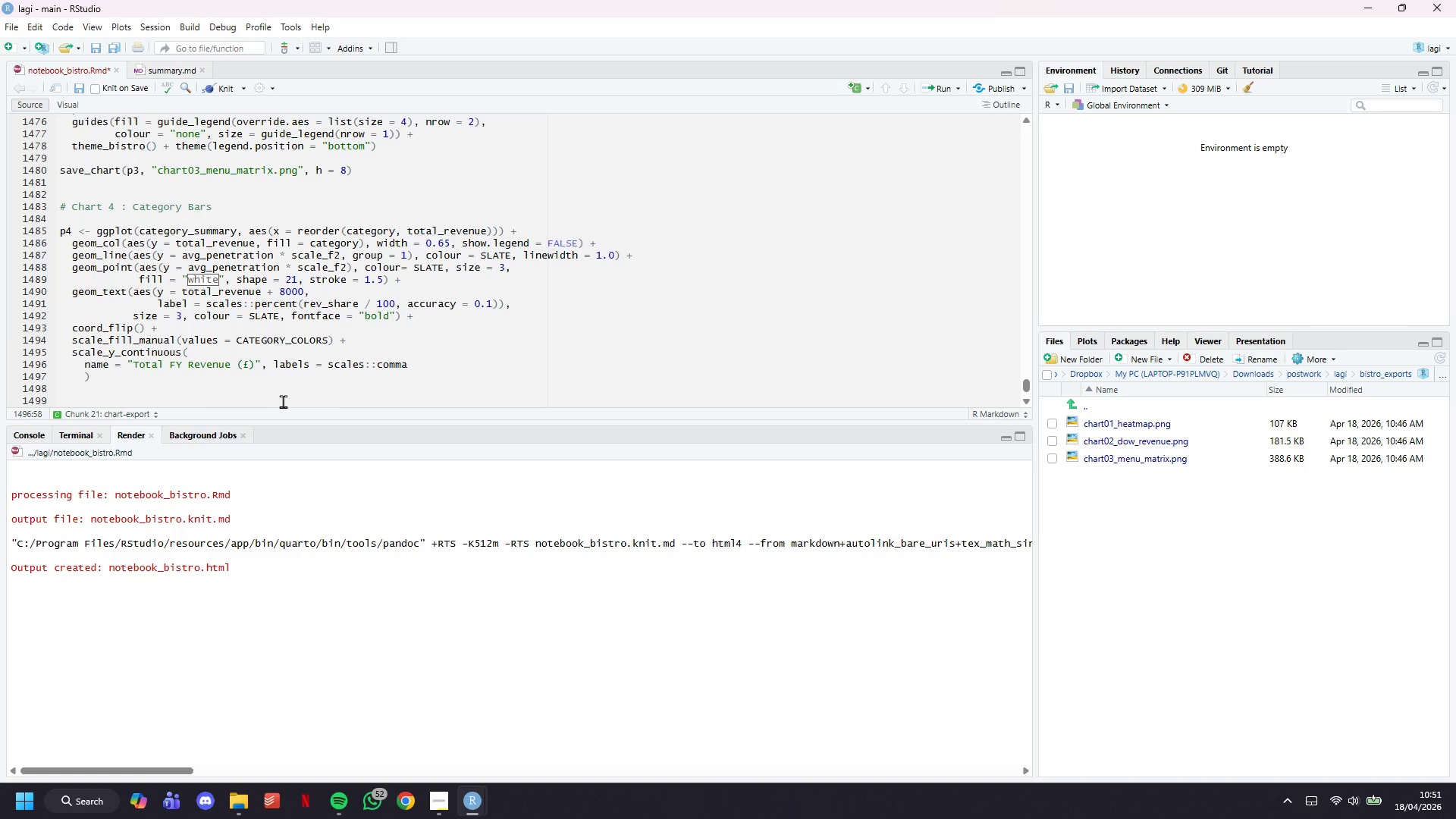 
wait(7.77)
 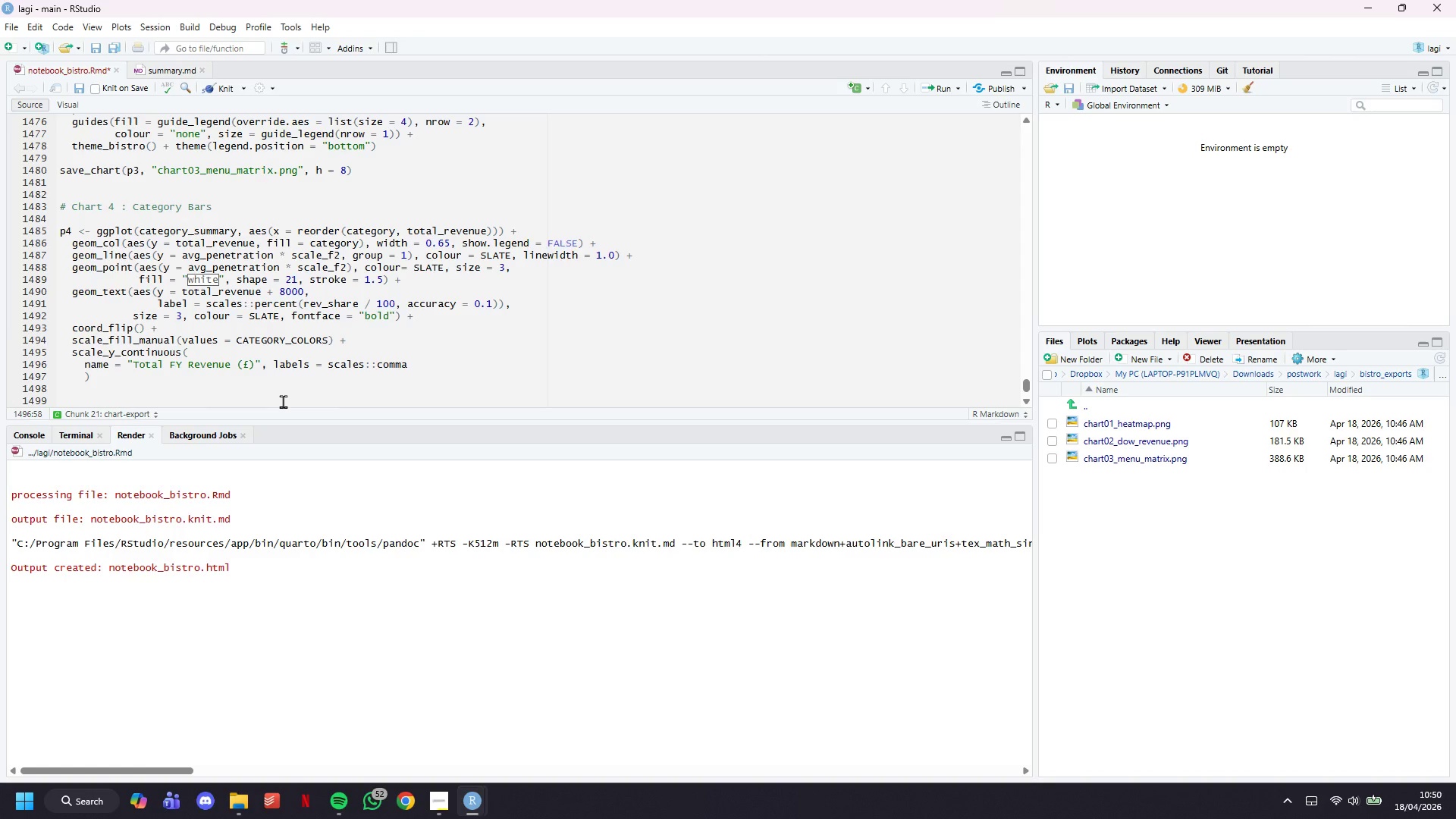 
key(Comma)
 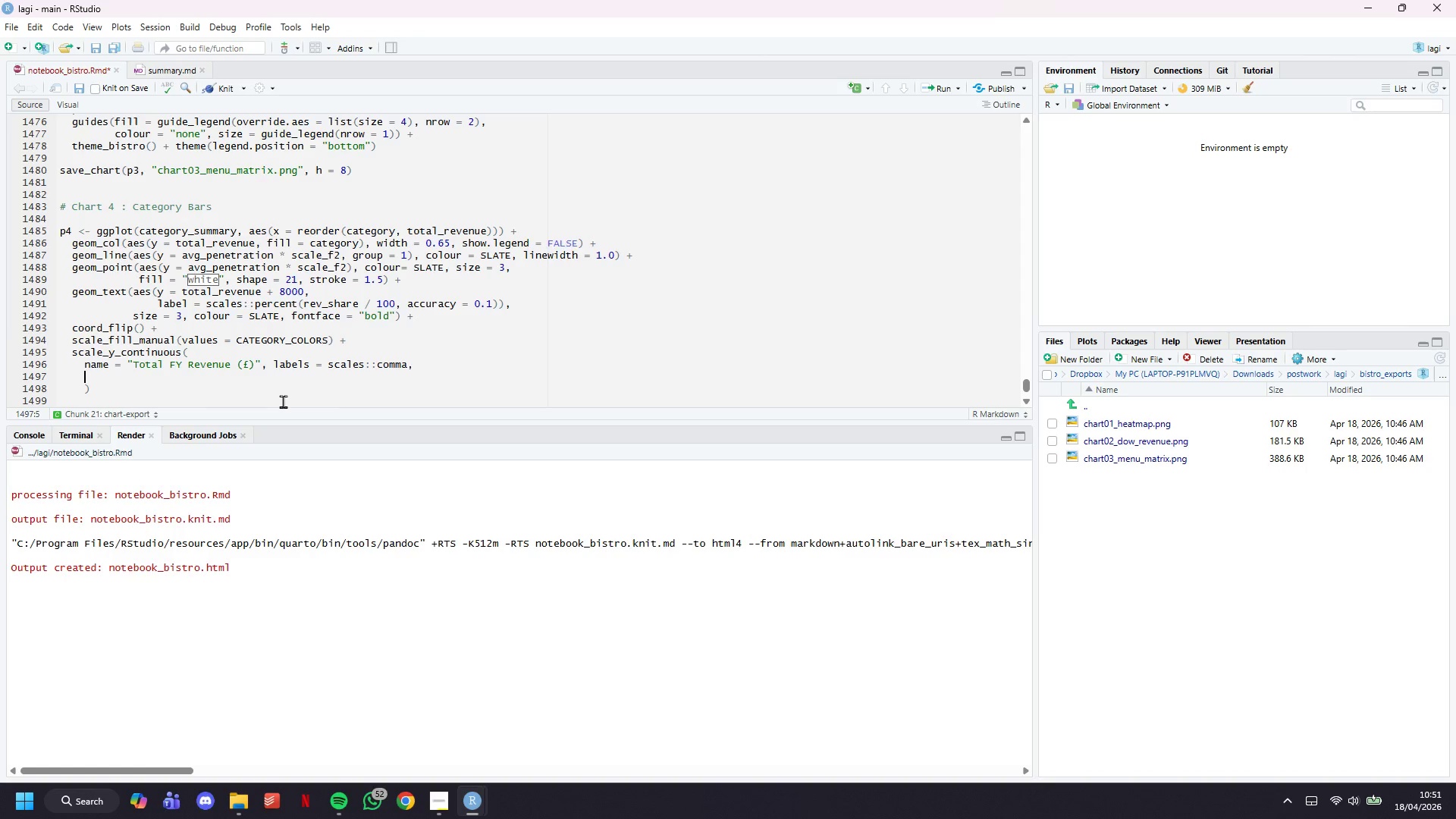 
key(Enter)
 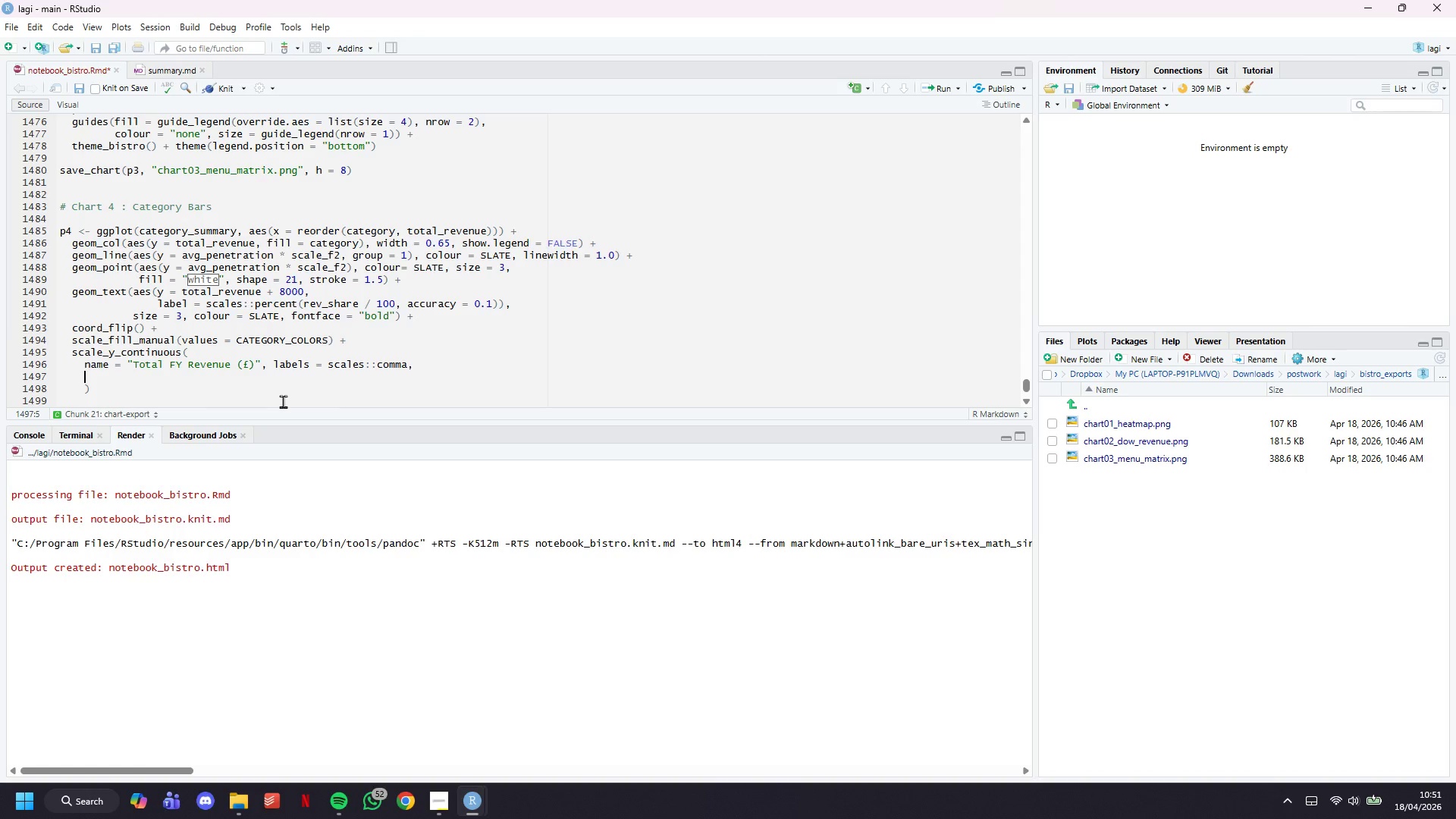 
type(sec.axis )
 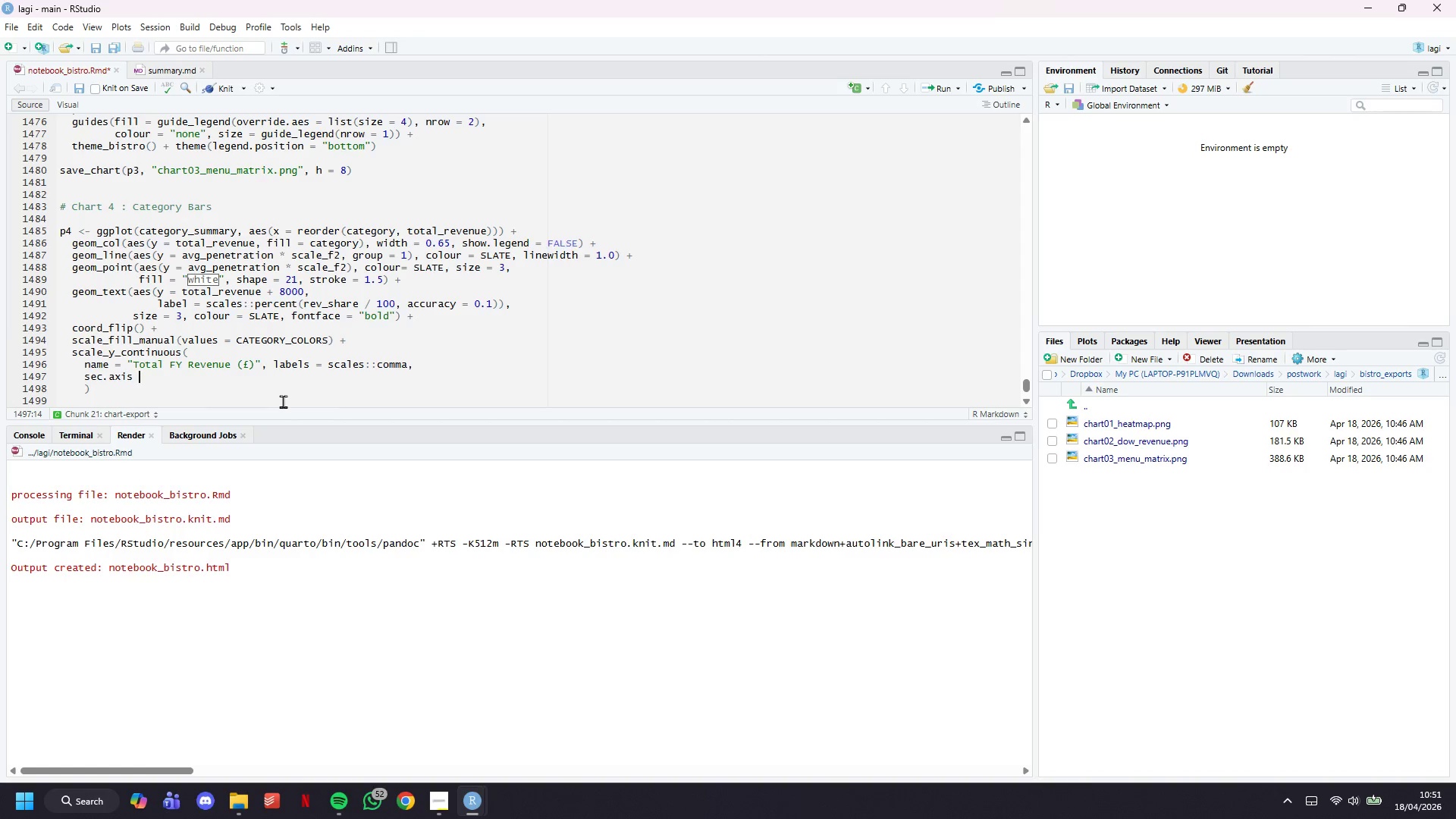 
wait(6.73)
 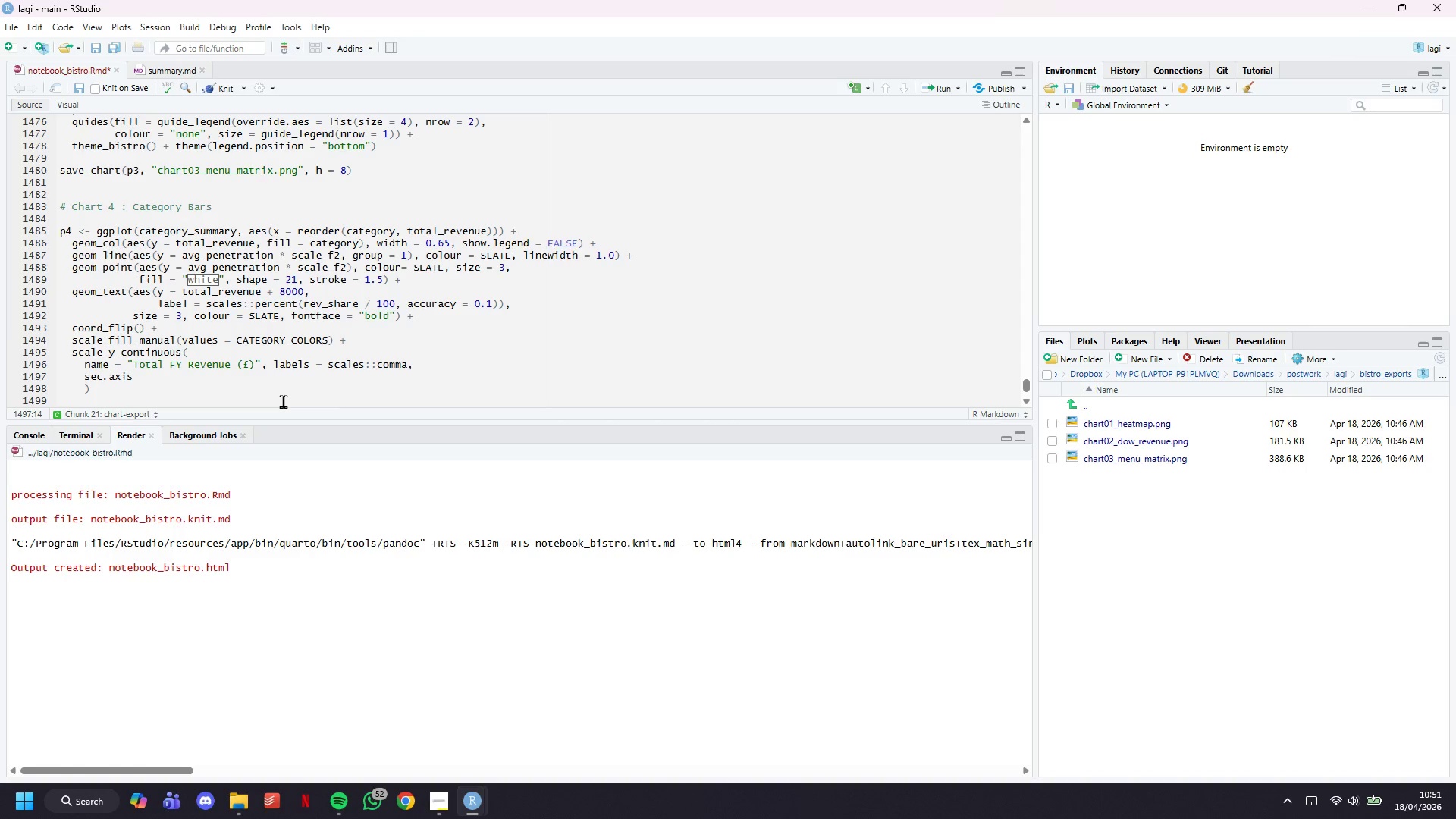 
type(= sec_axis()
 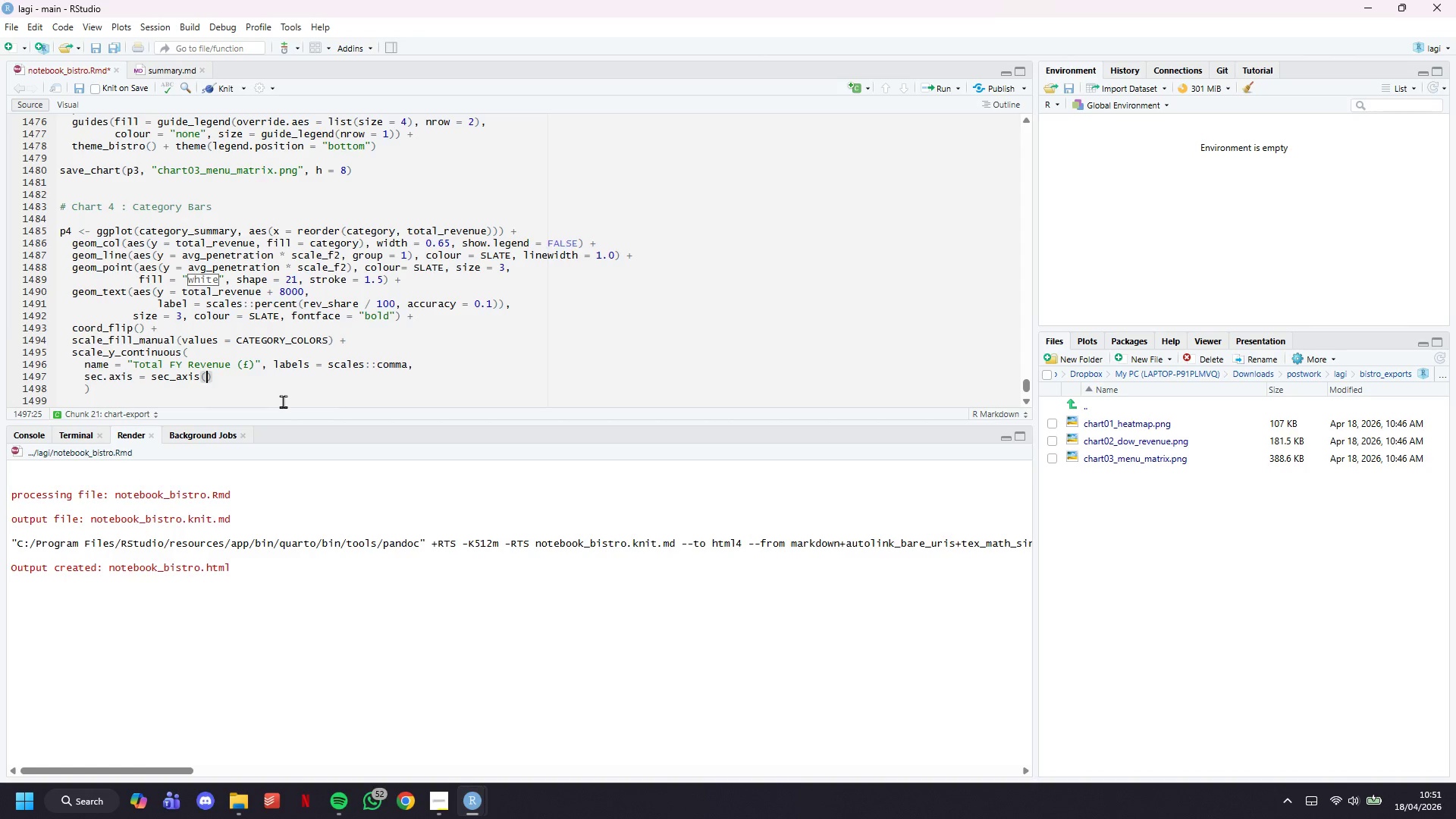 
type(~ . / sc)
key(Backspace)
type(cale_f2)
 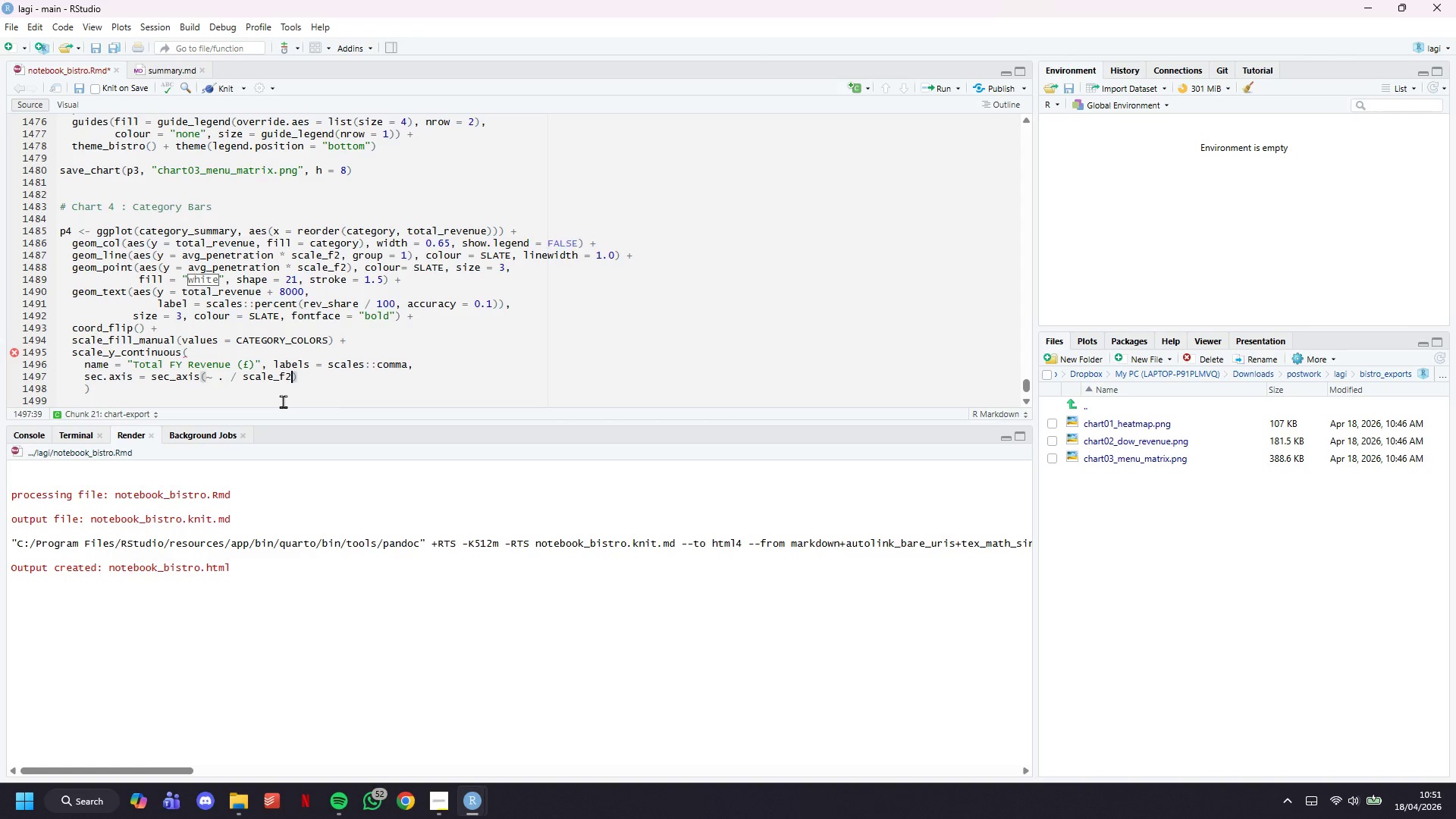 
wait(32.5)
 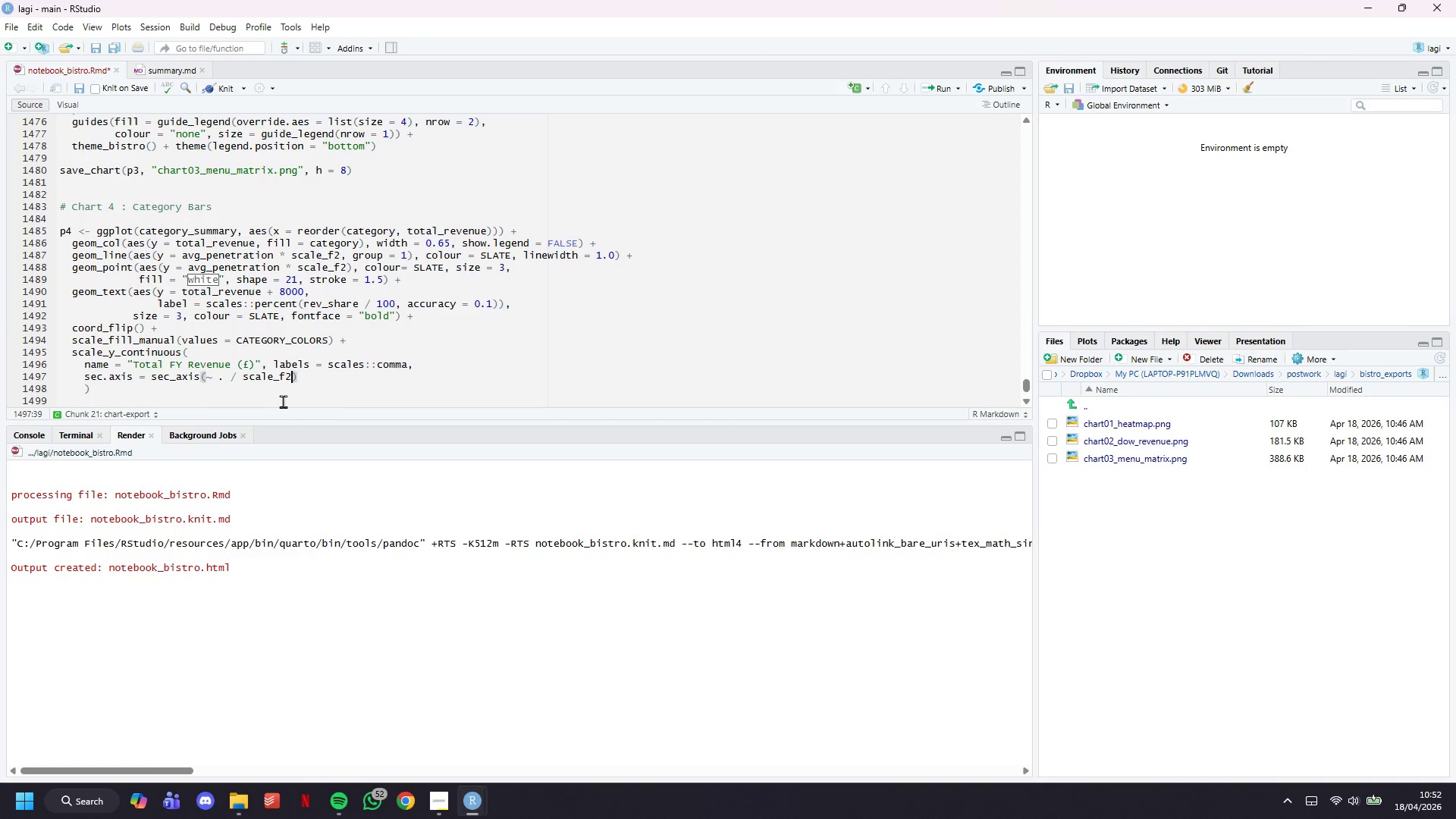 
key(Space)
 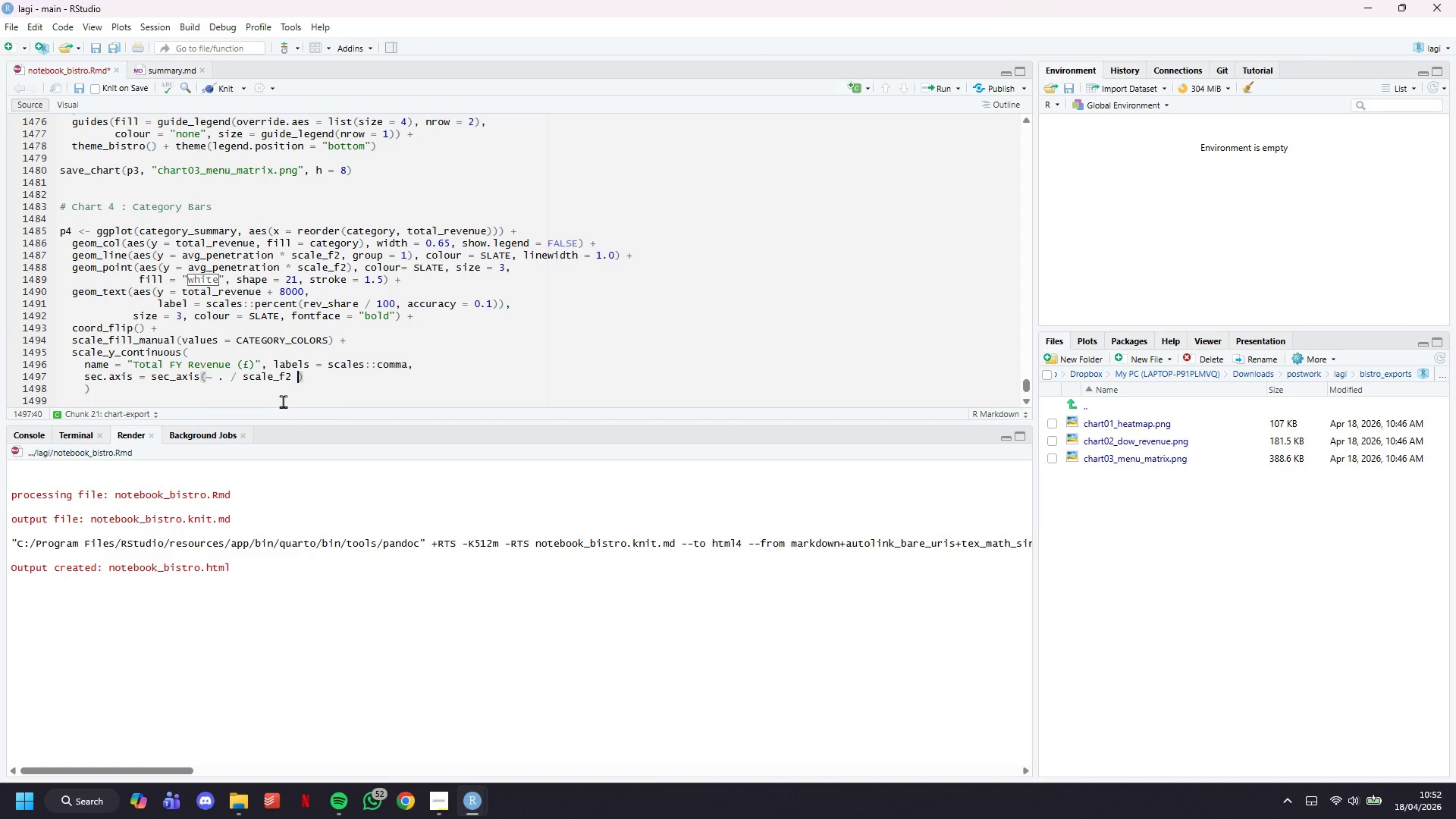 
wait(15.22)
 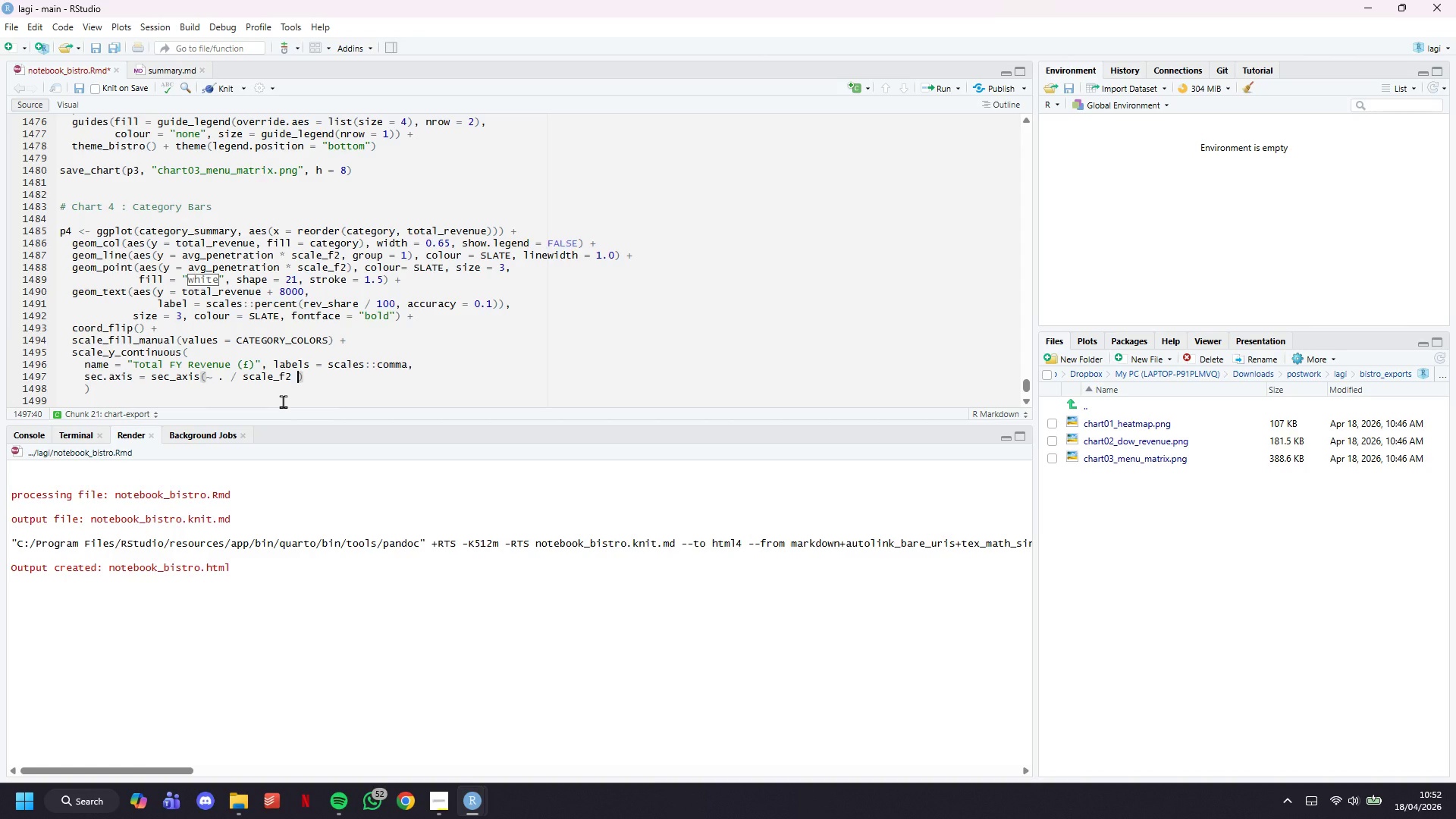 
key(Backspace)
type(, name = "Avg Order Penetration )
 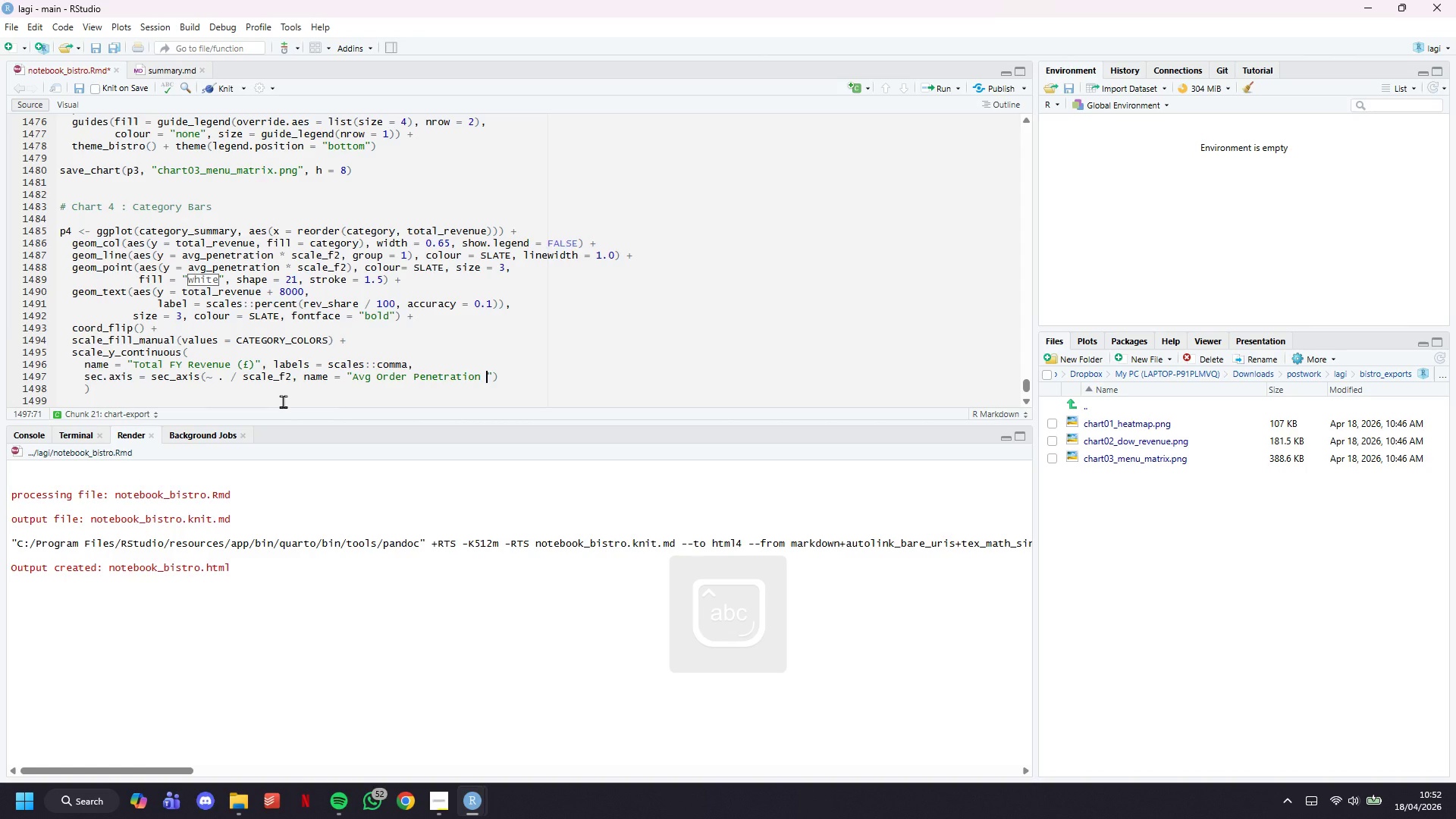 
wait(5.56)
 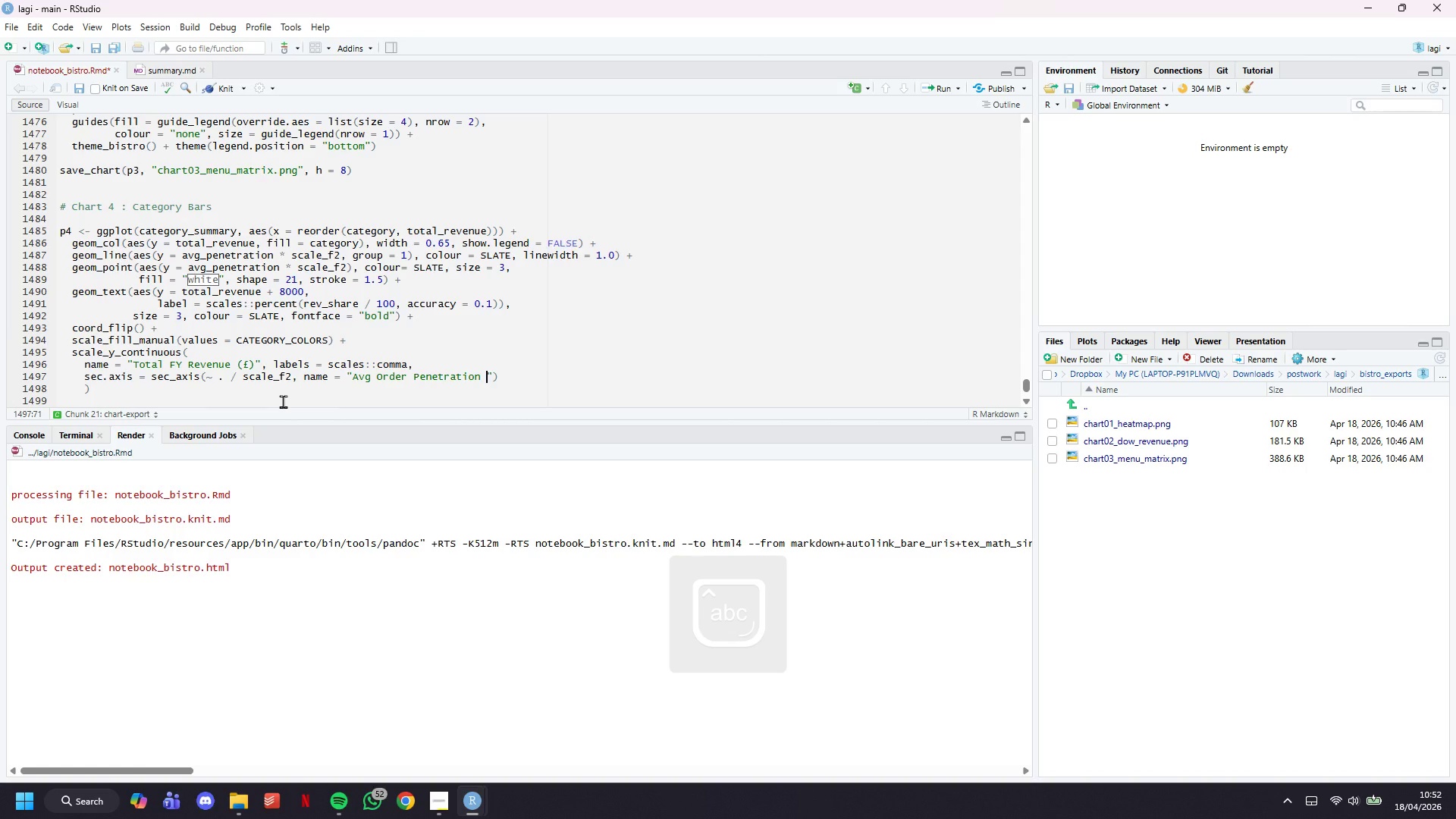 
type((%))
 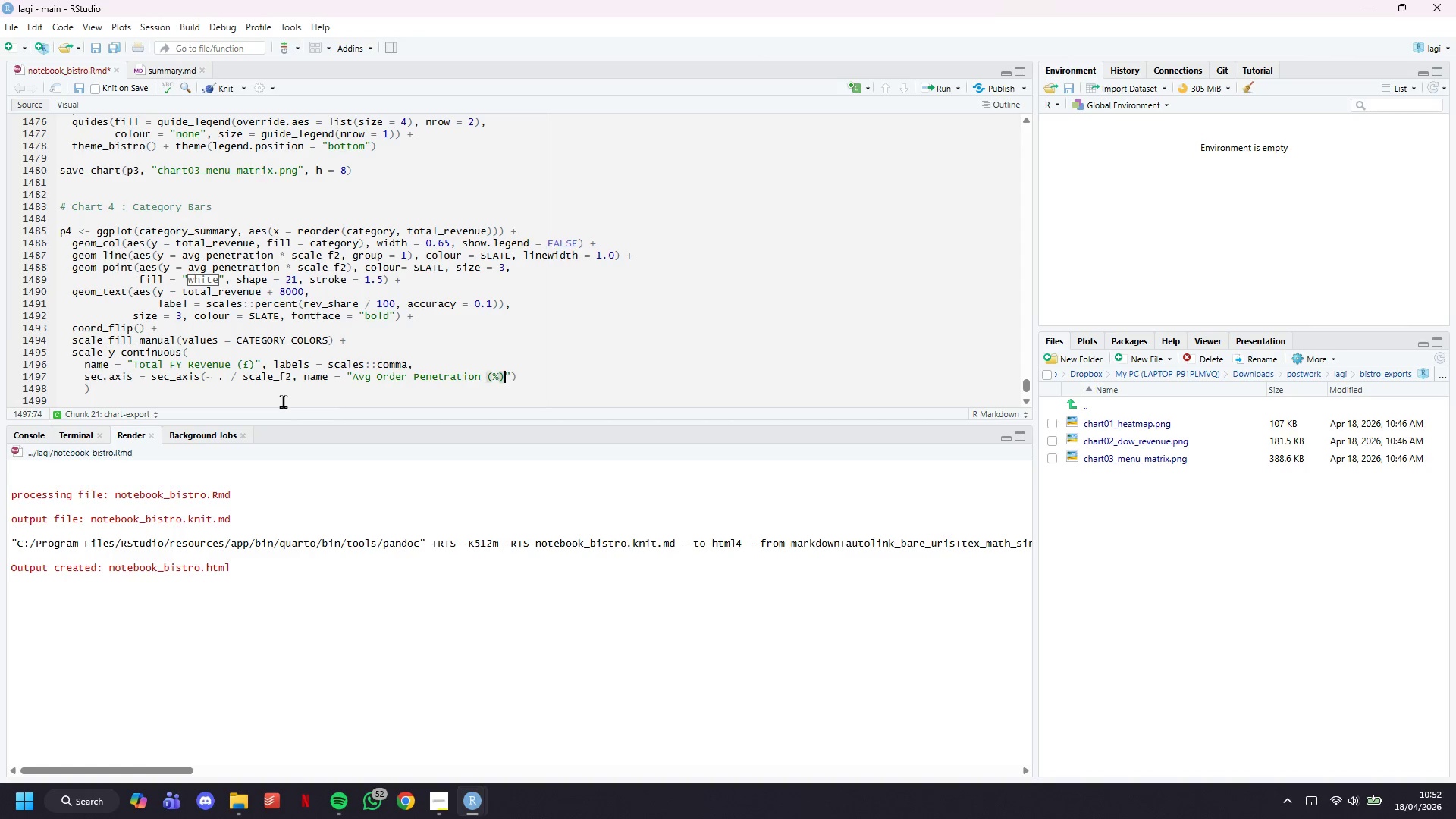 
key(ArrowRight)
 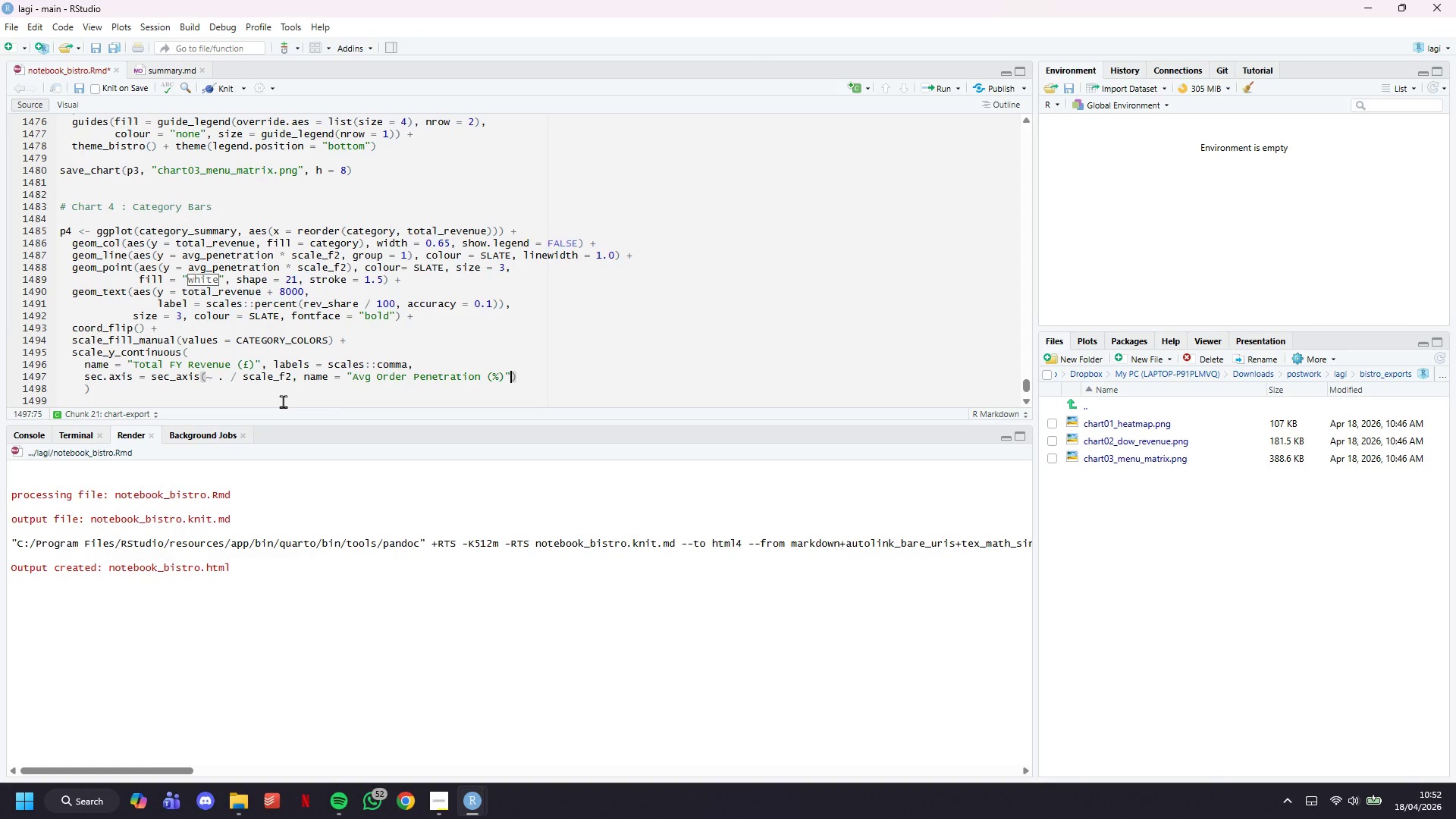 
key(Comma)
 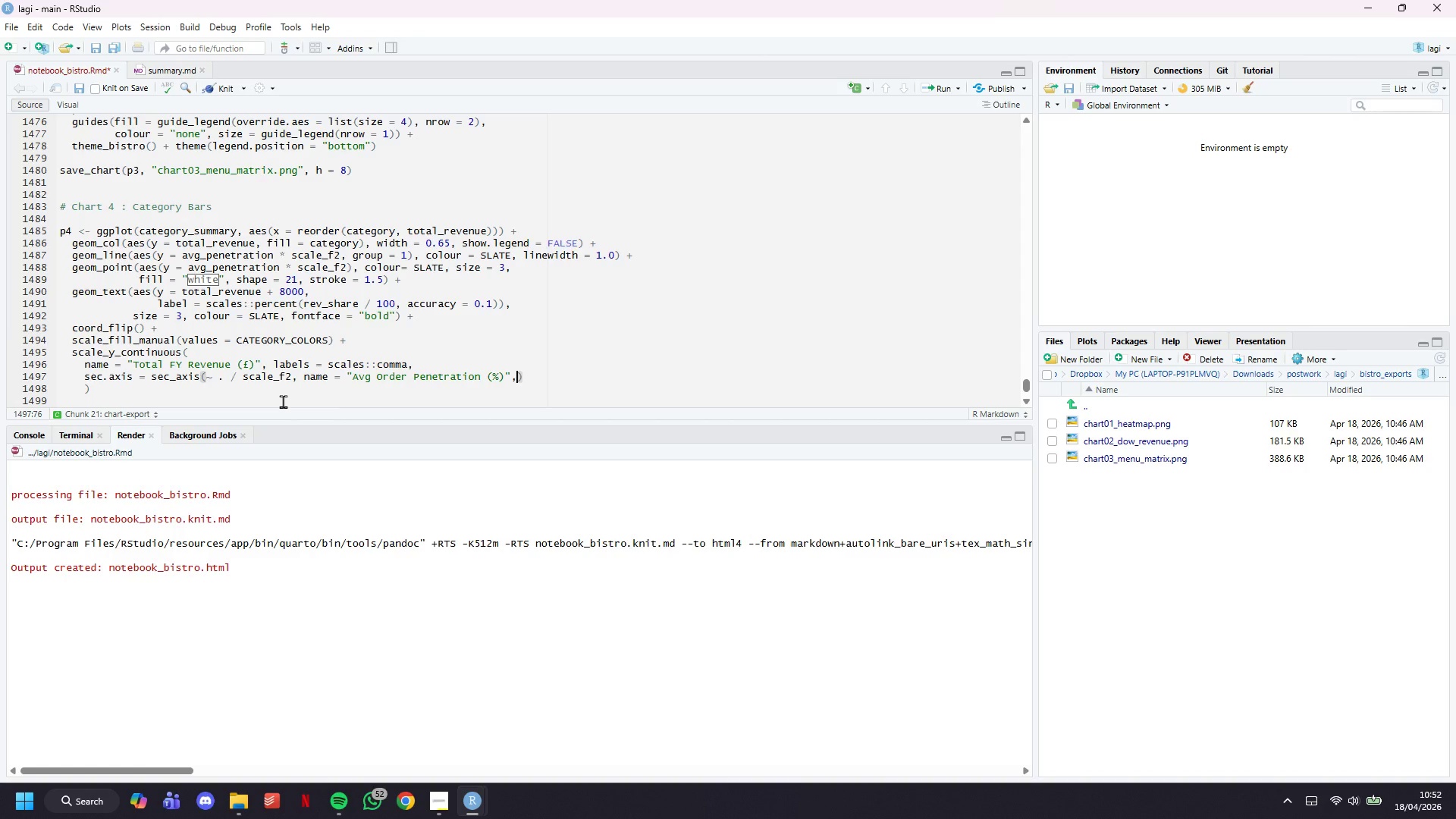 
key(Enter)
 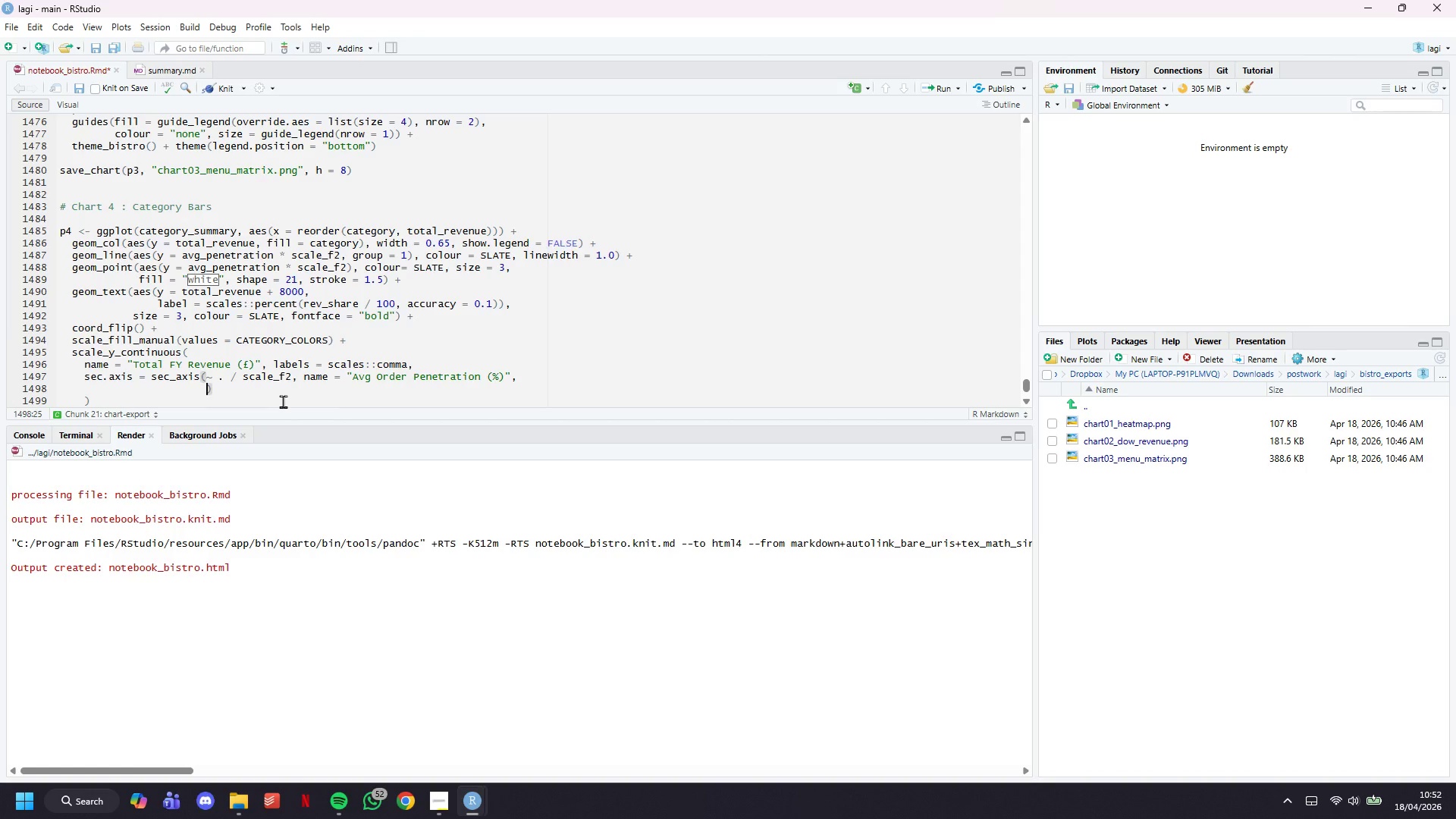 
wait(6.62)
 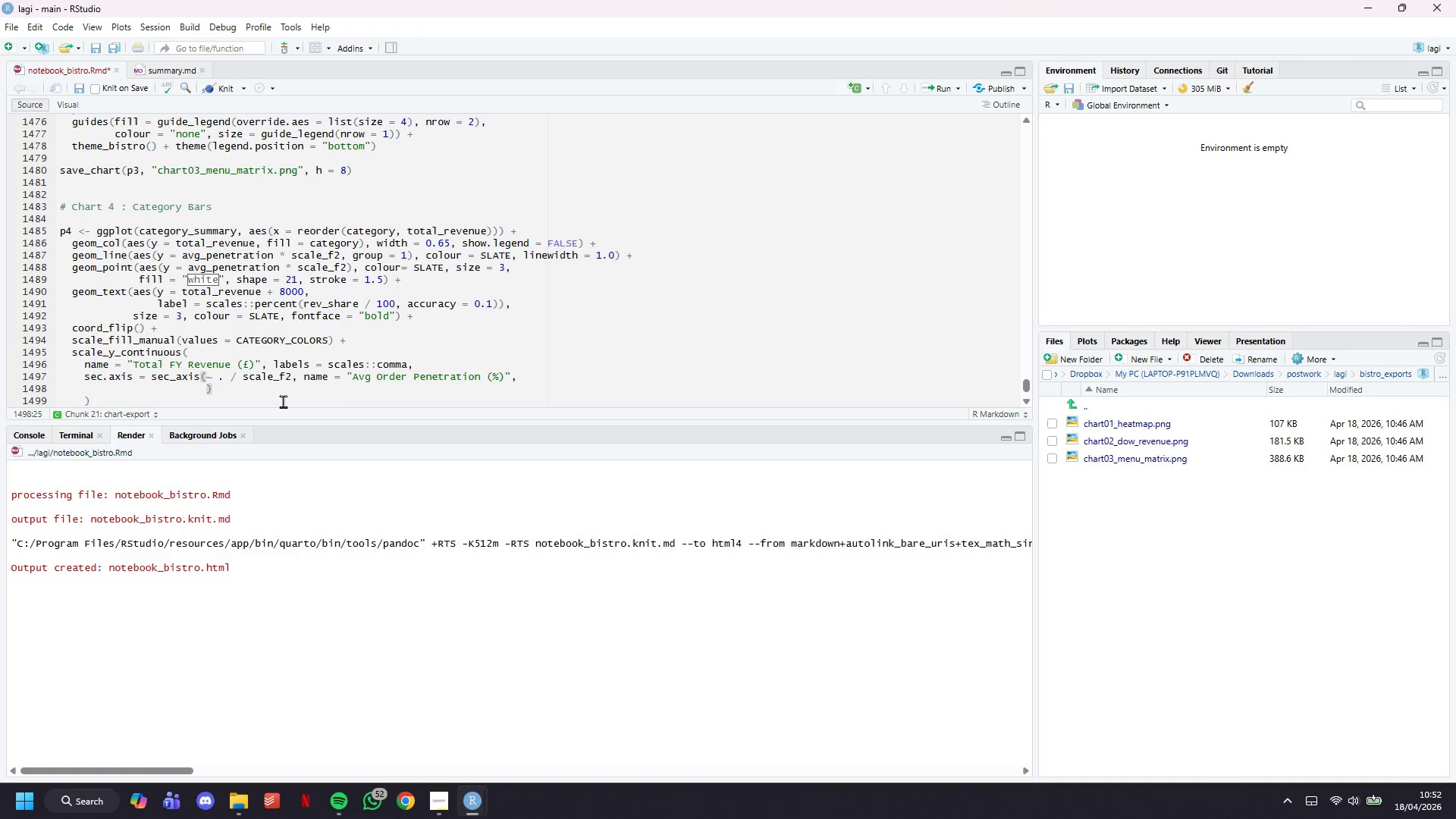 
type(labels = scales::percent)
 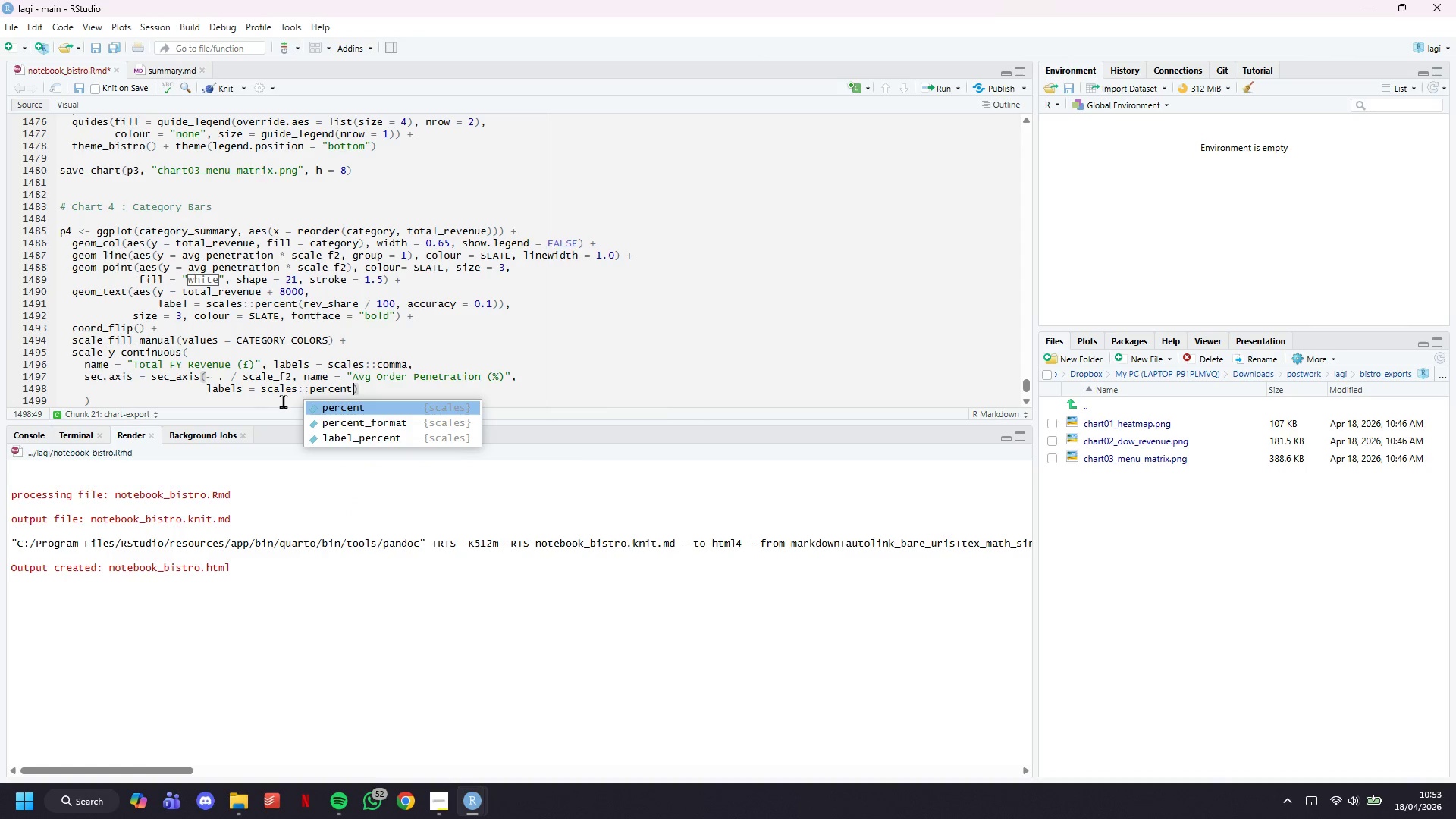 
key(ArrowDown)
 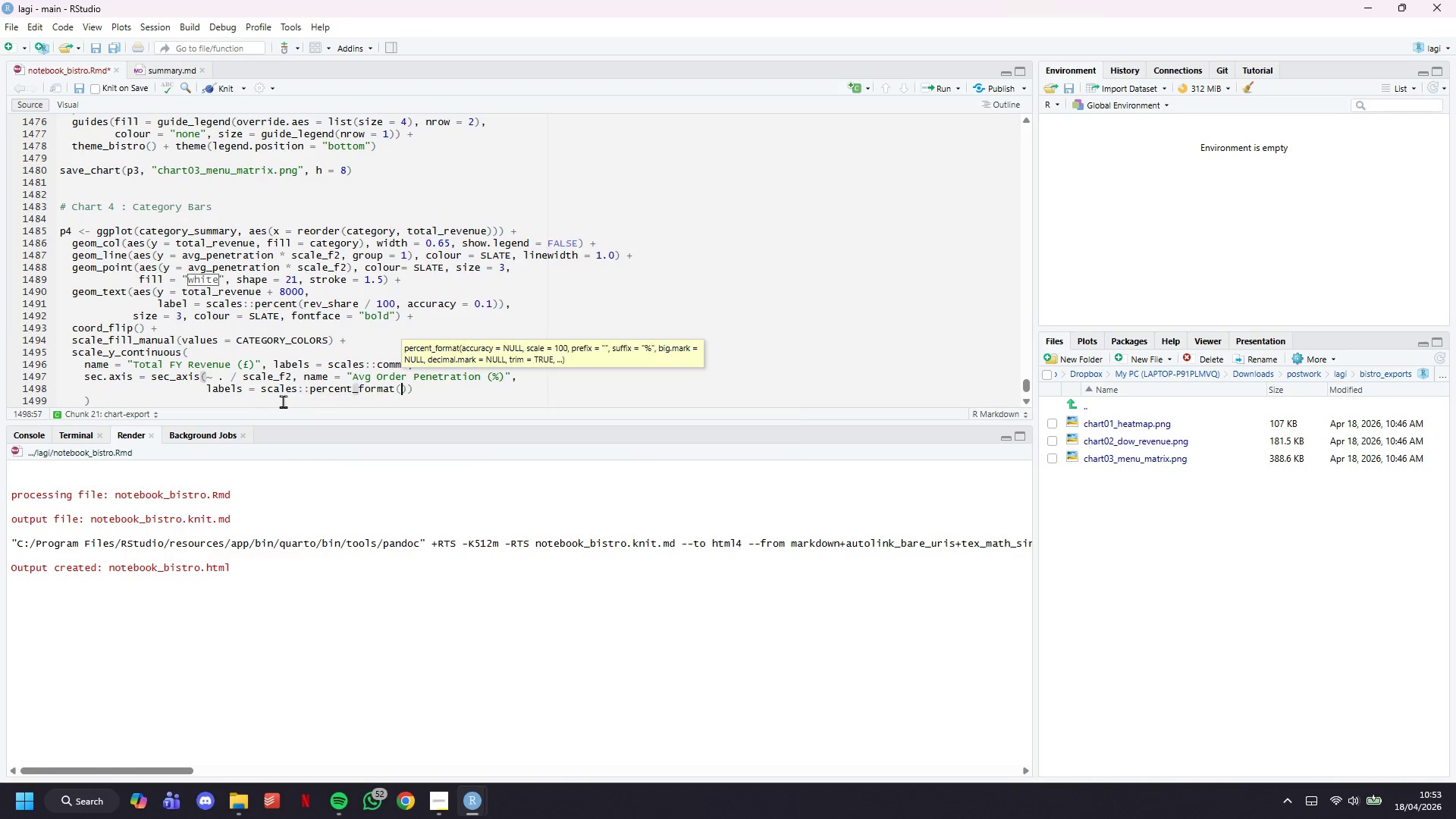 
key(Enter)
 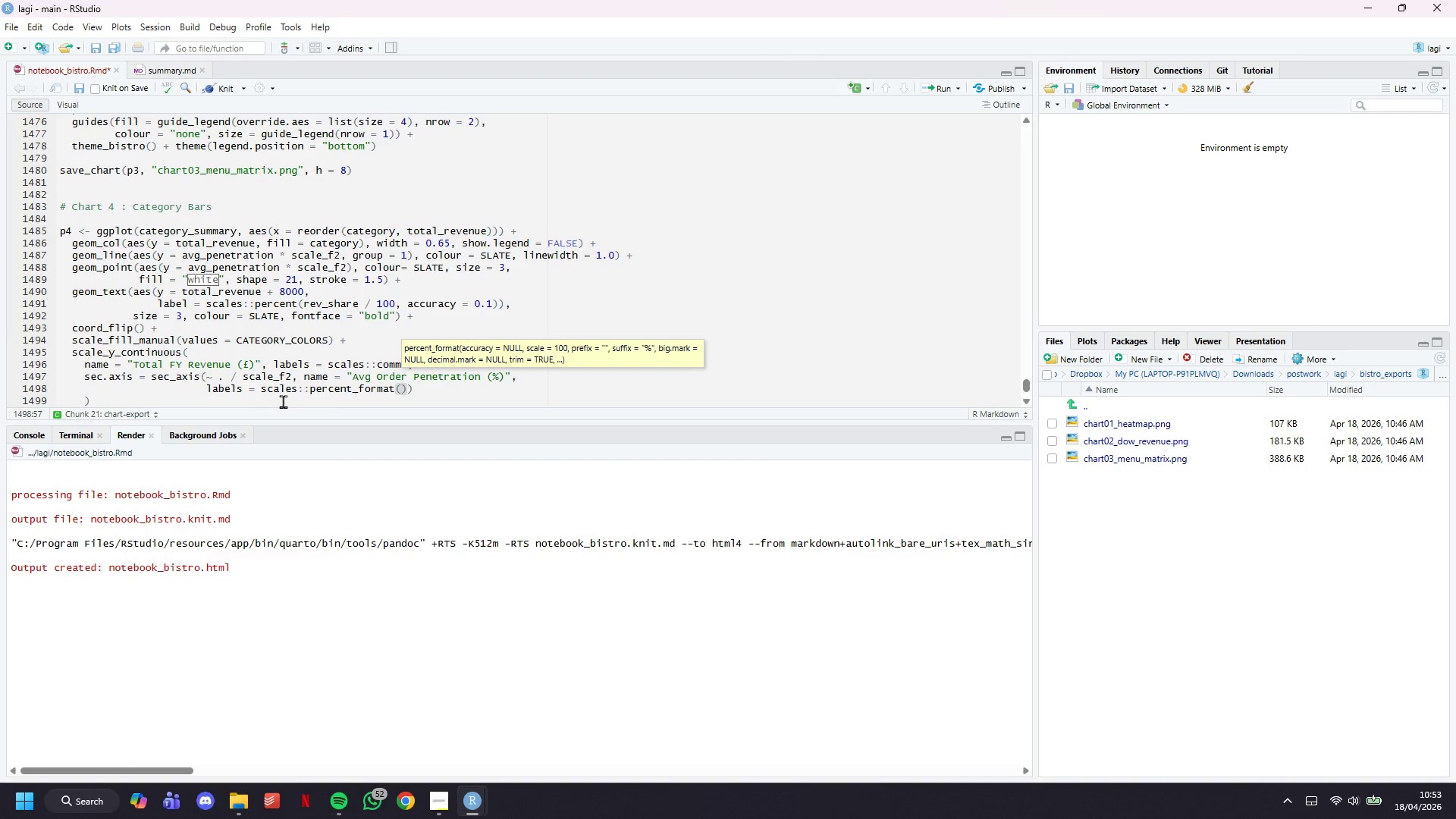 
type(accuracy = 0.1)
 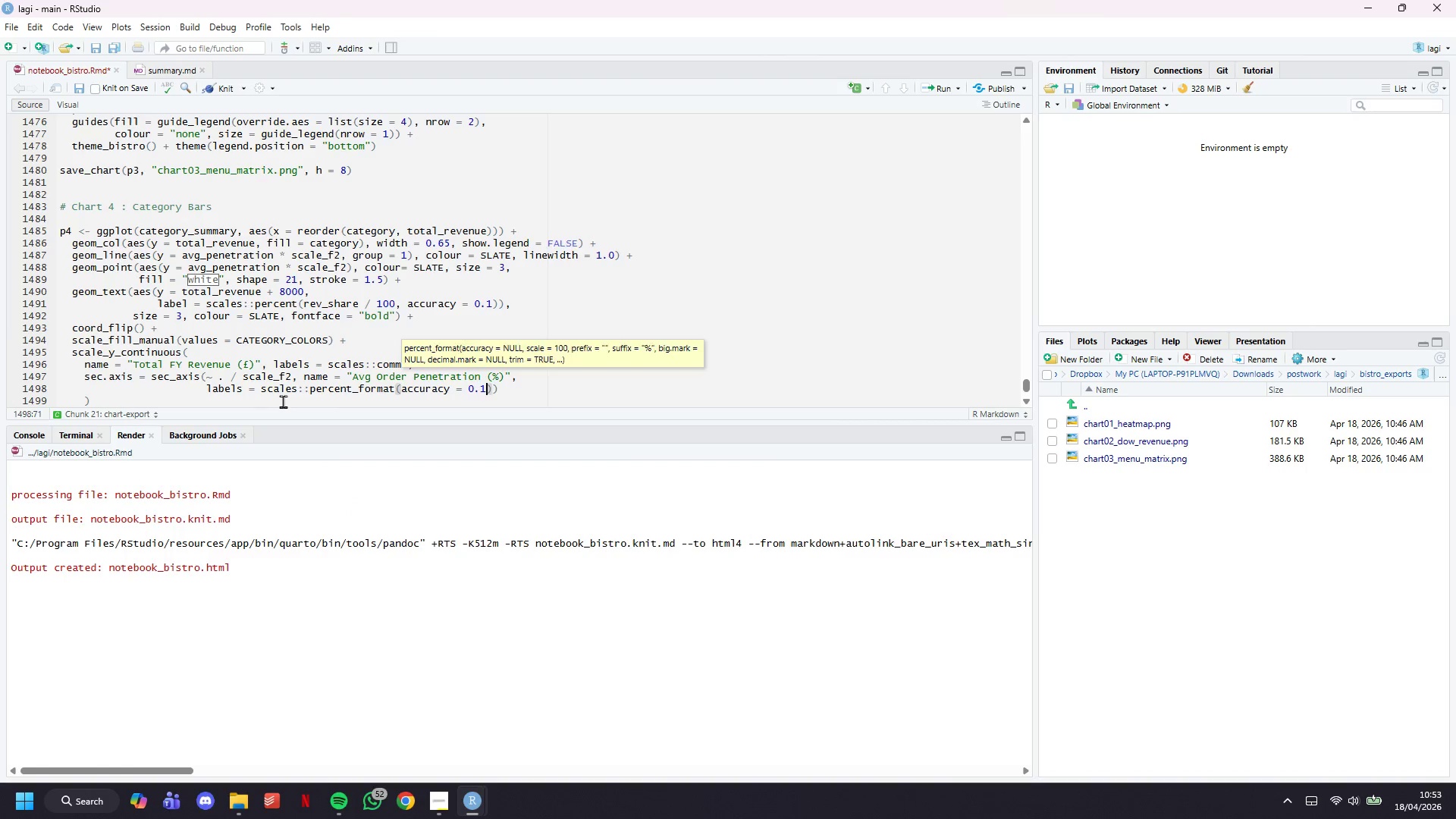 
key(ArrowRight)
 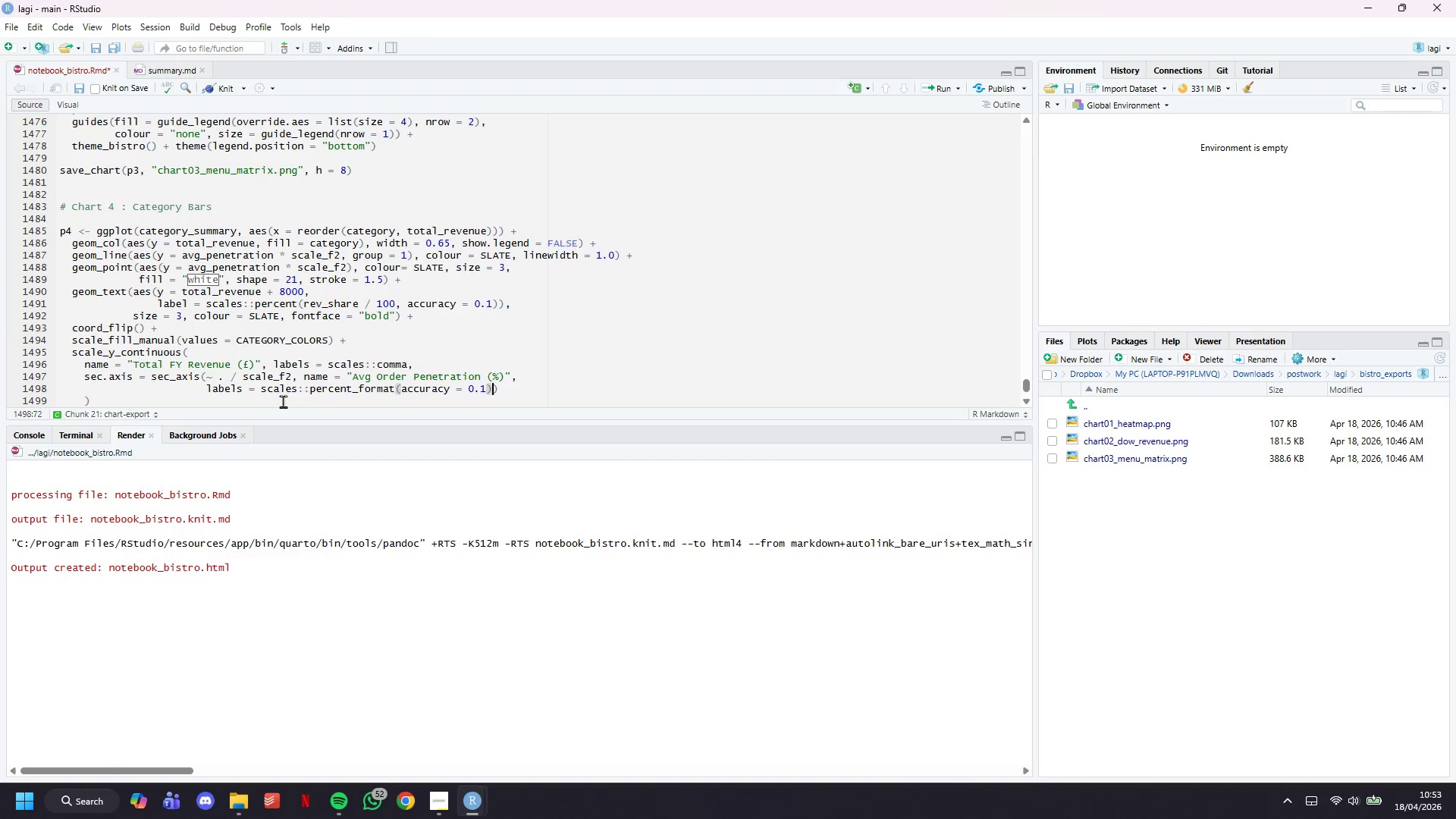 
key(ArrowRight)
 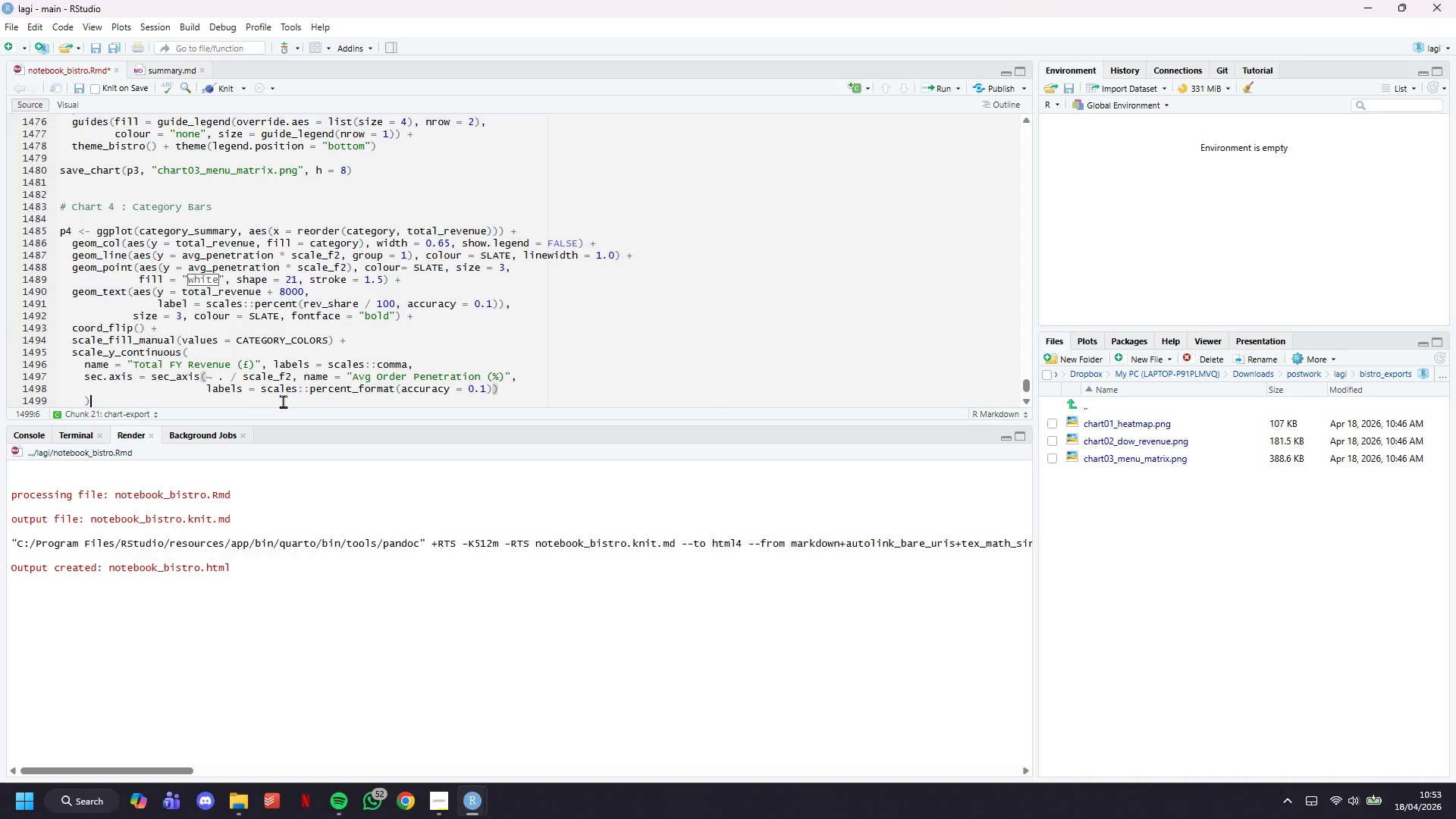 
key(ArrowDown)
 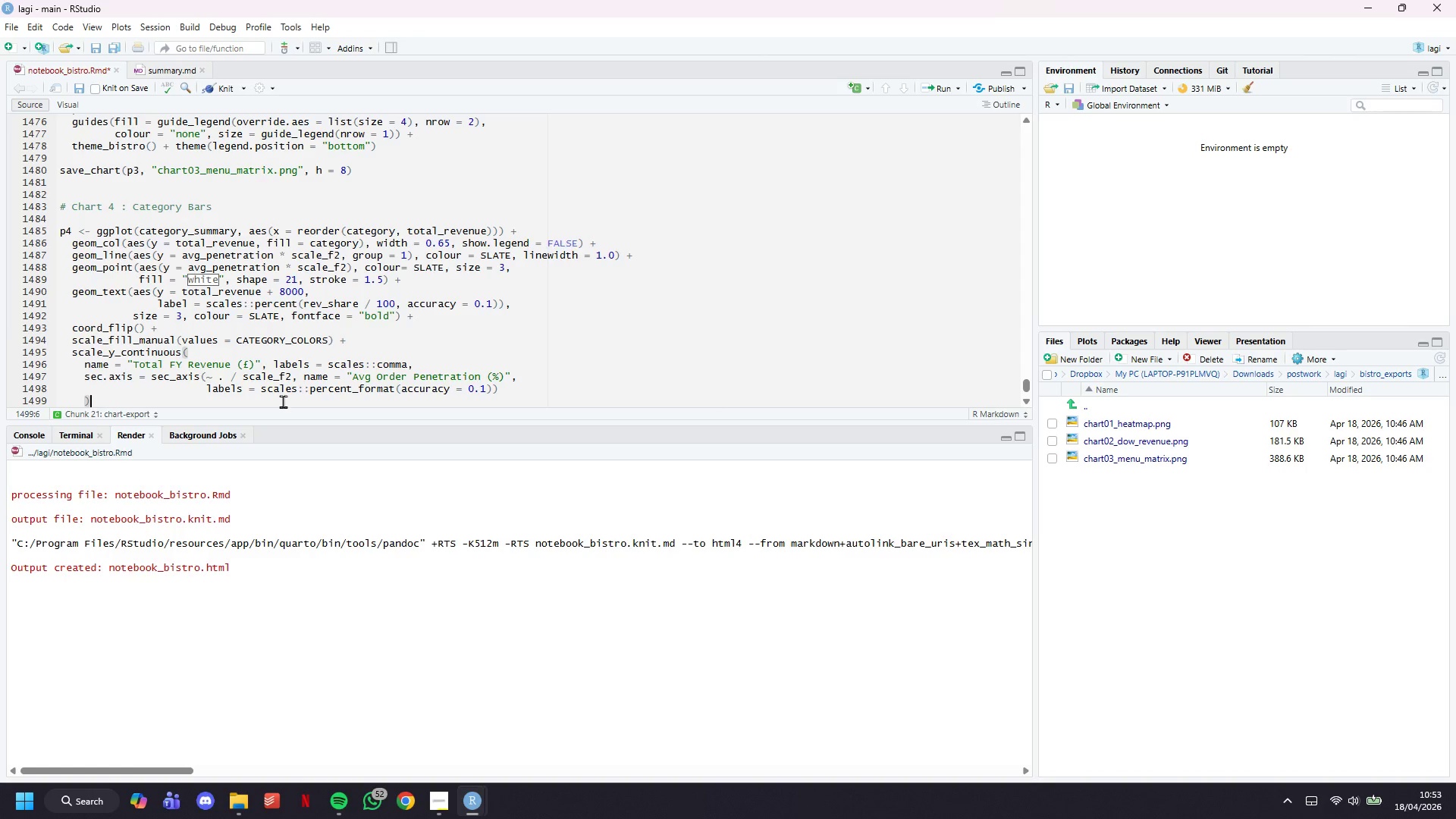 
key(Space)
 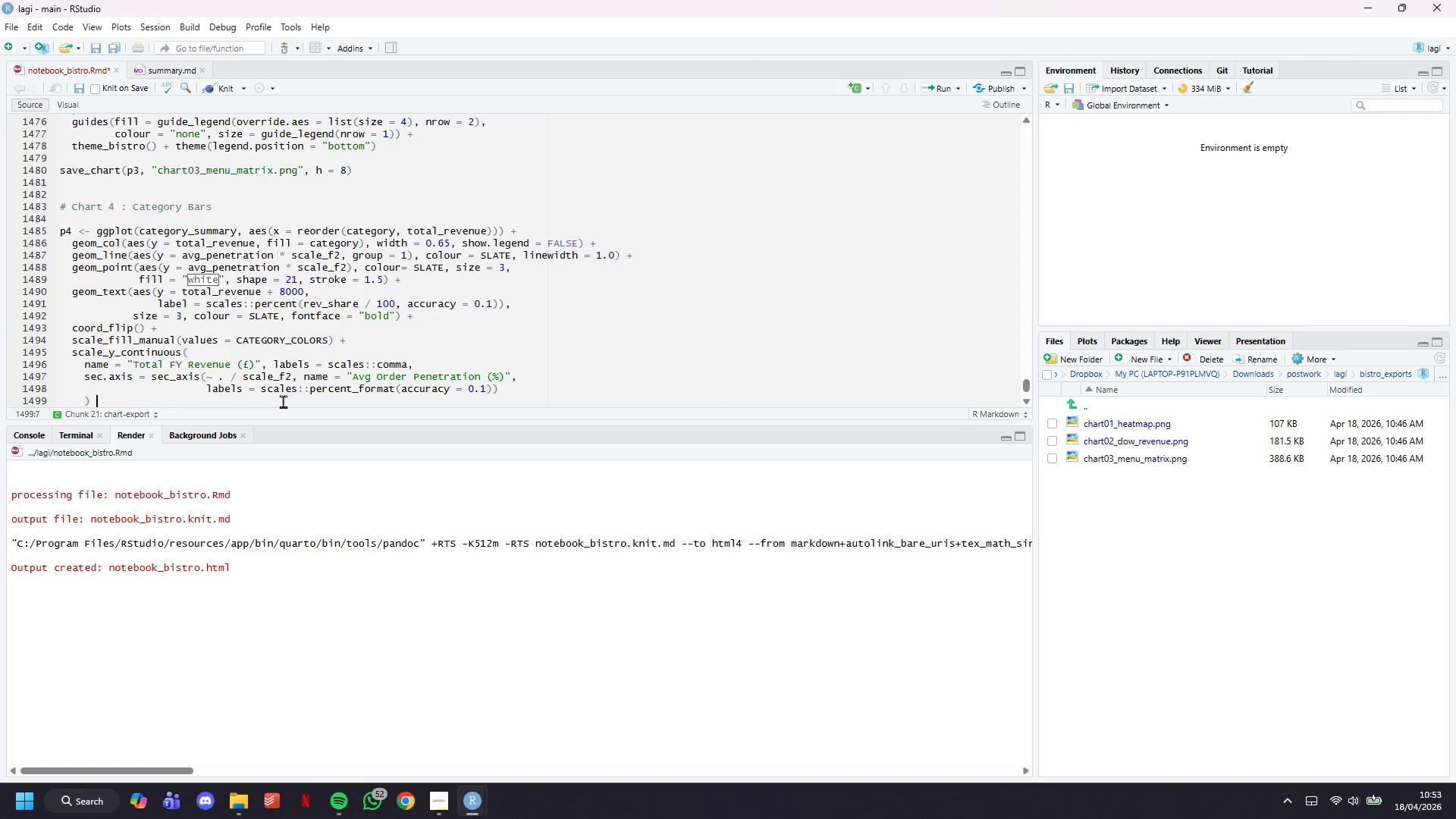 
key(Shift+ShiftLeft)
 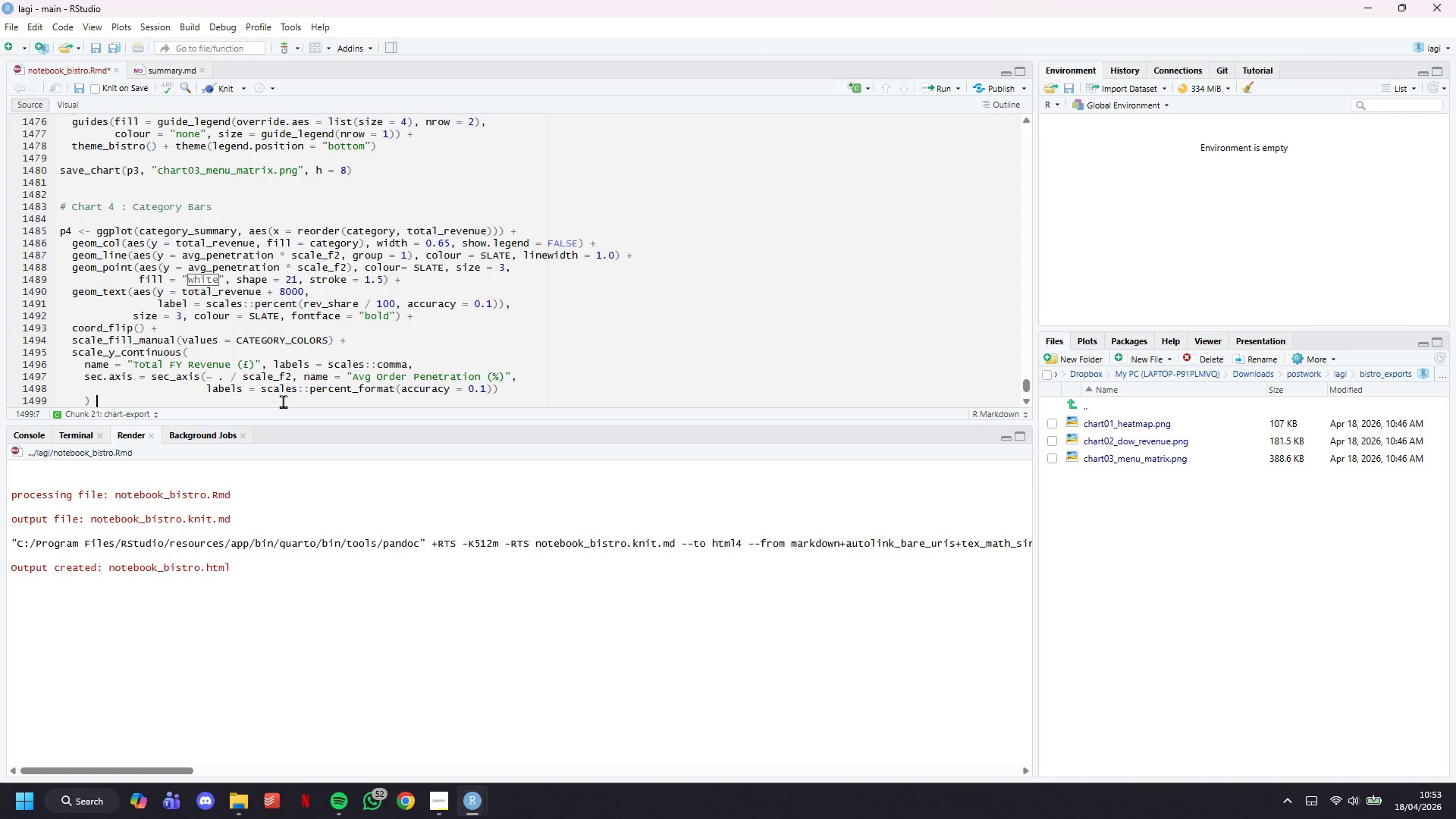 
key(Shift+Equal)
 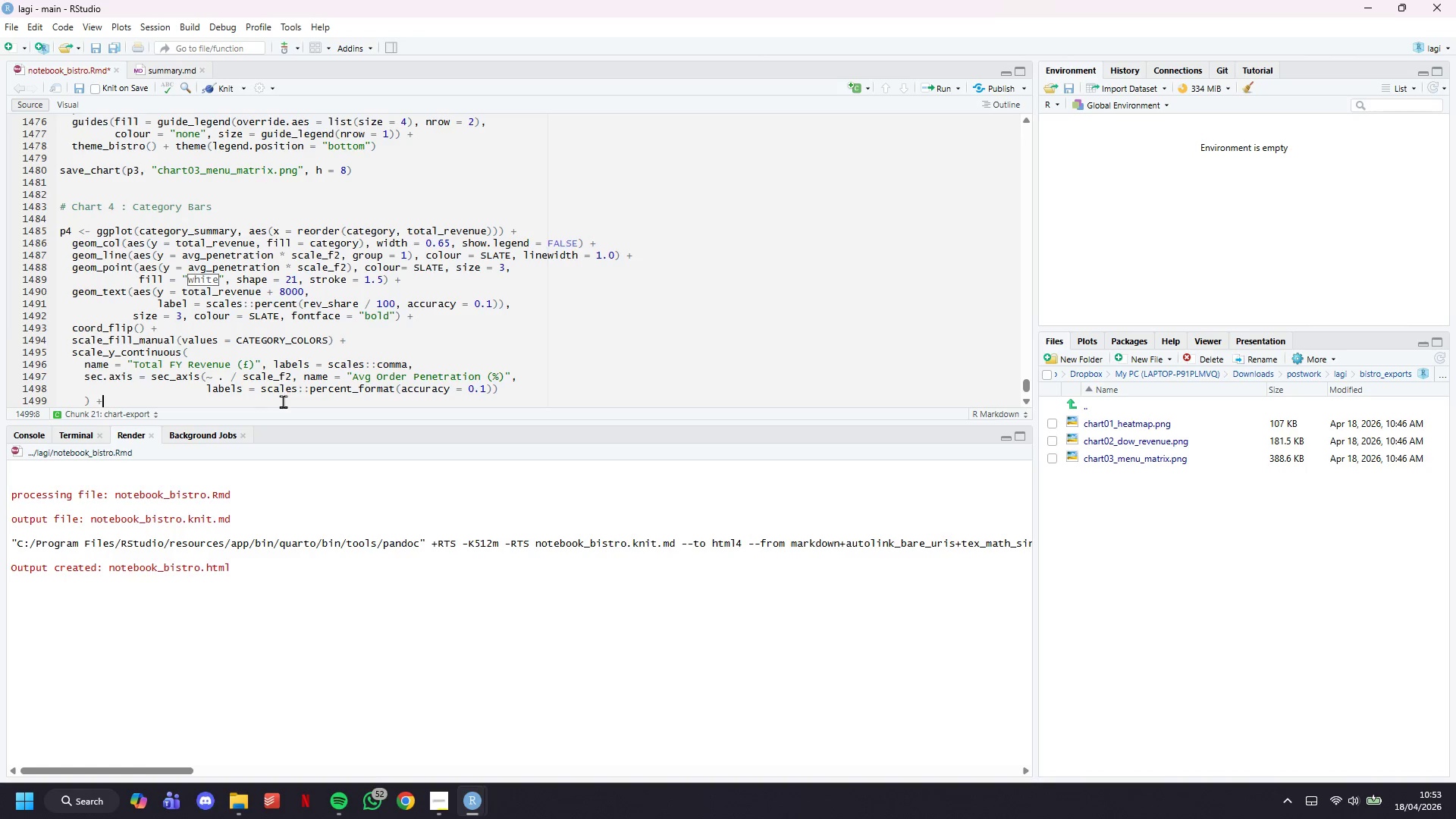 
key(Enter)
 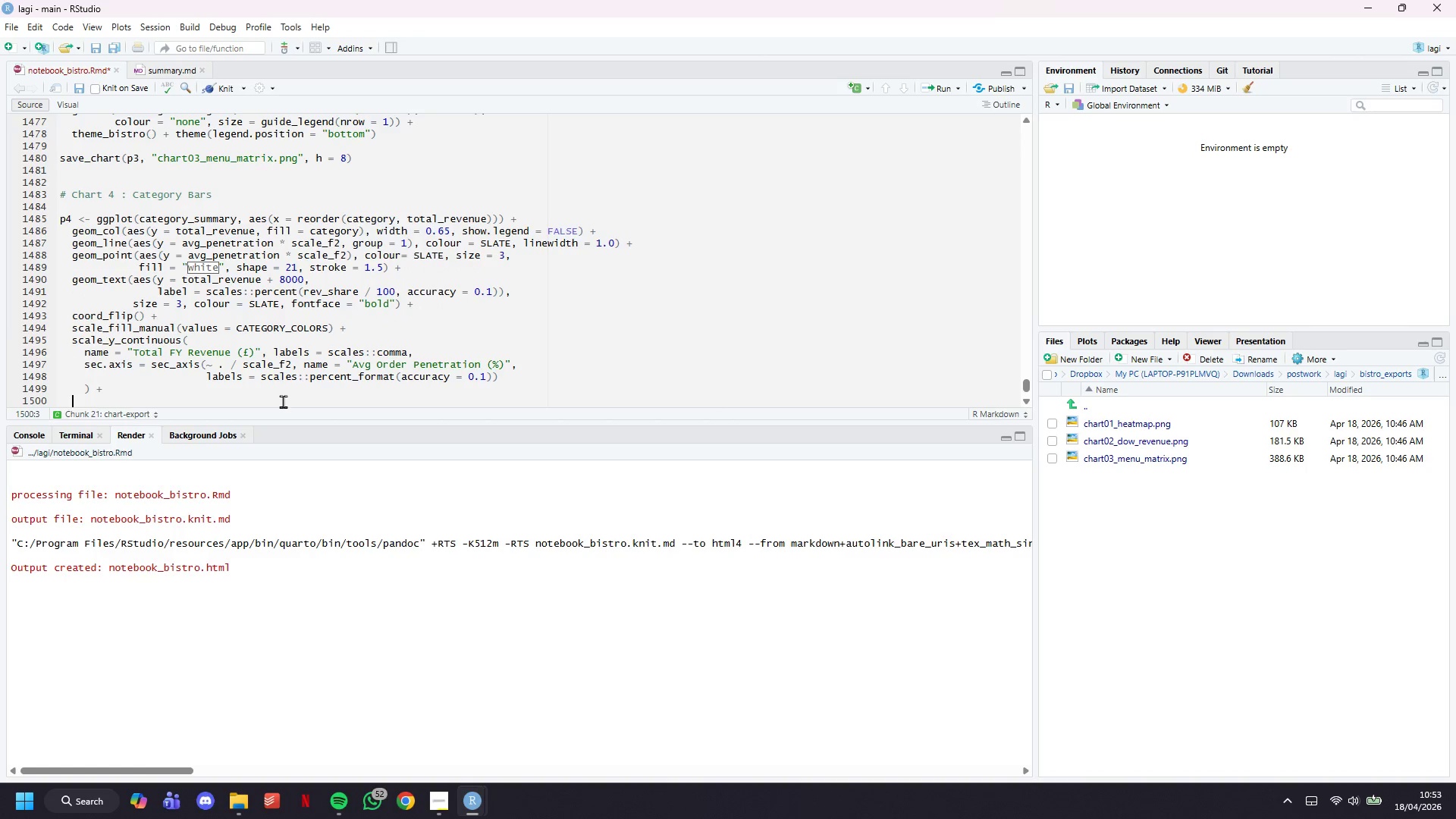 
type(labs()
 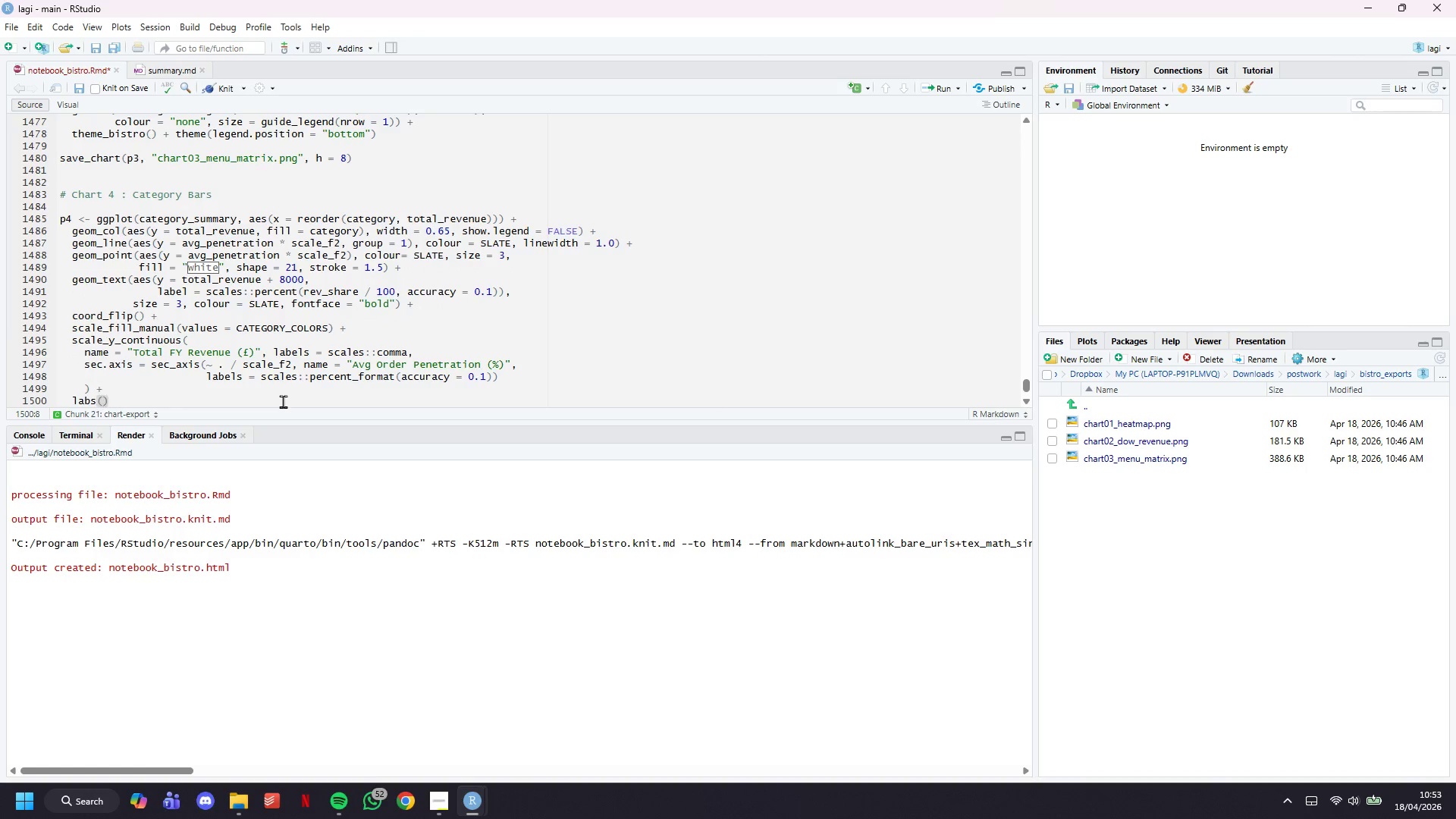 
key(Enter)
 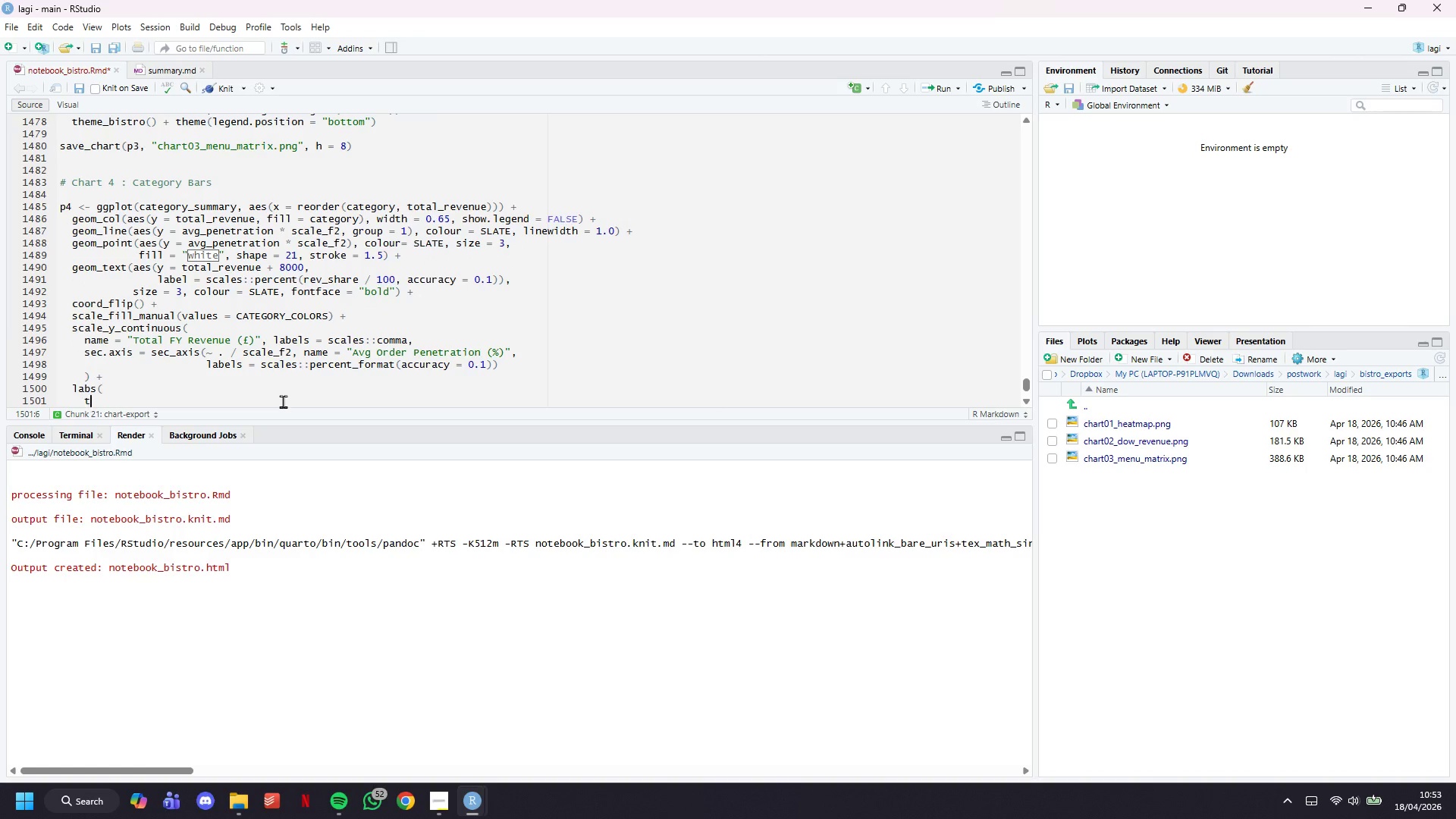 
type(title = "****)
 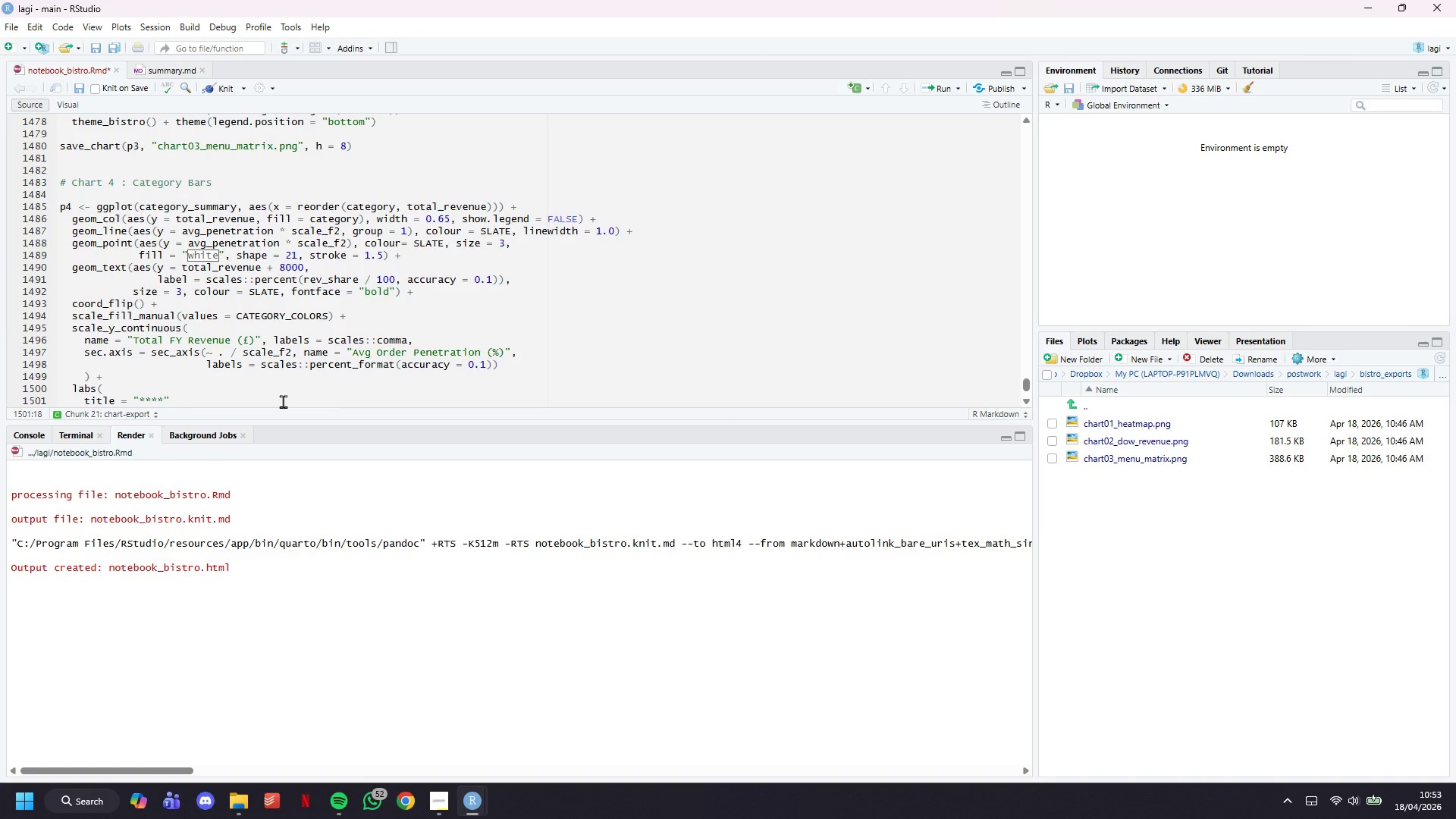 
wait(12.81)
 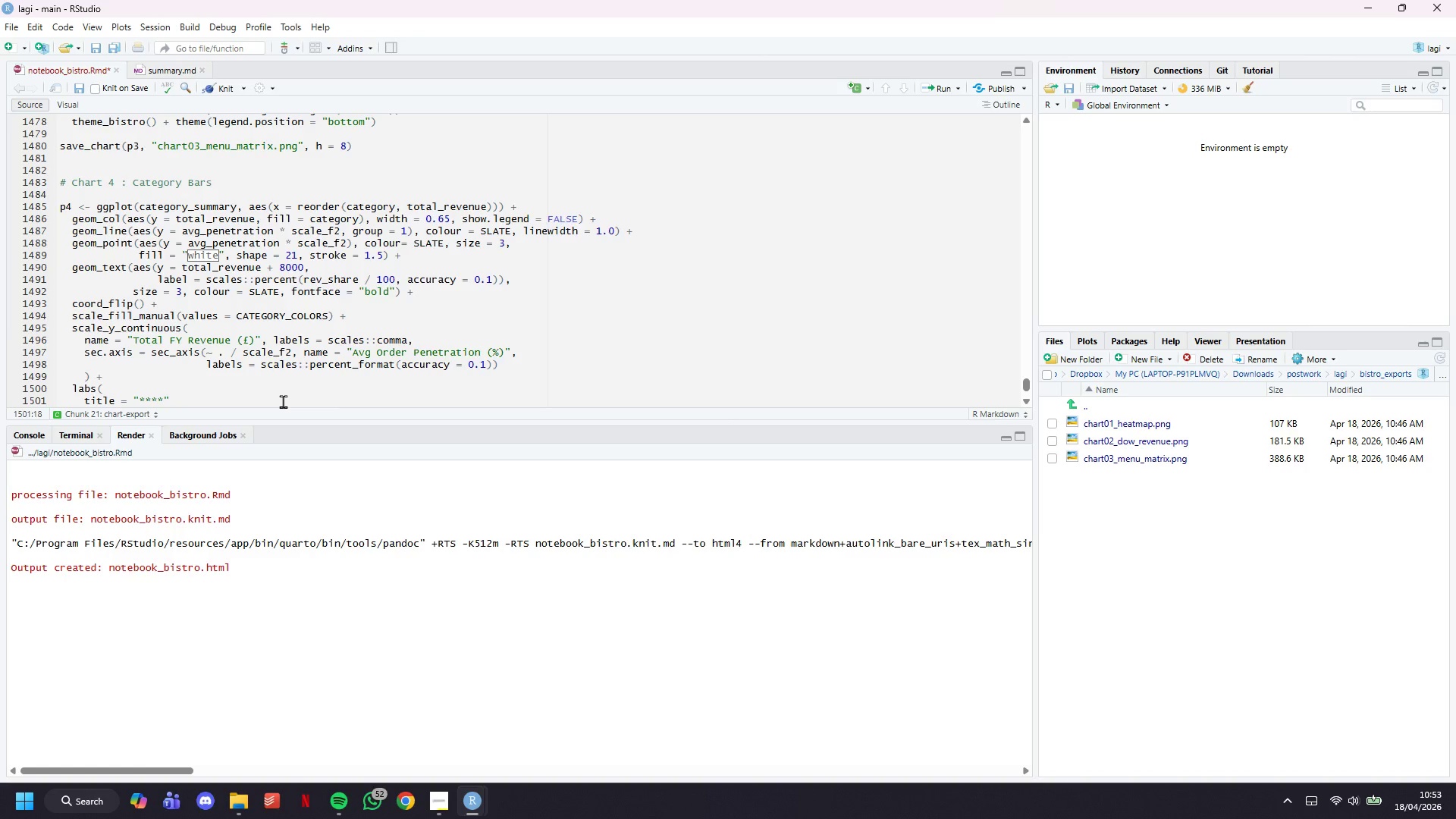 
key(ArrowLeft)
 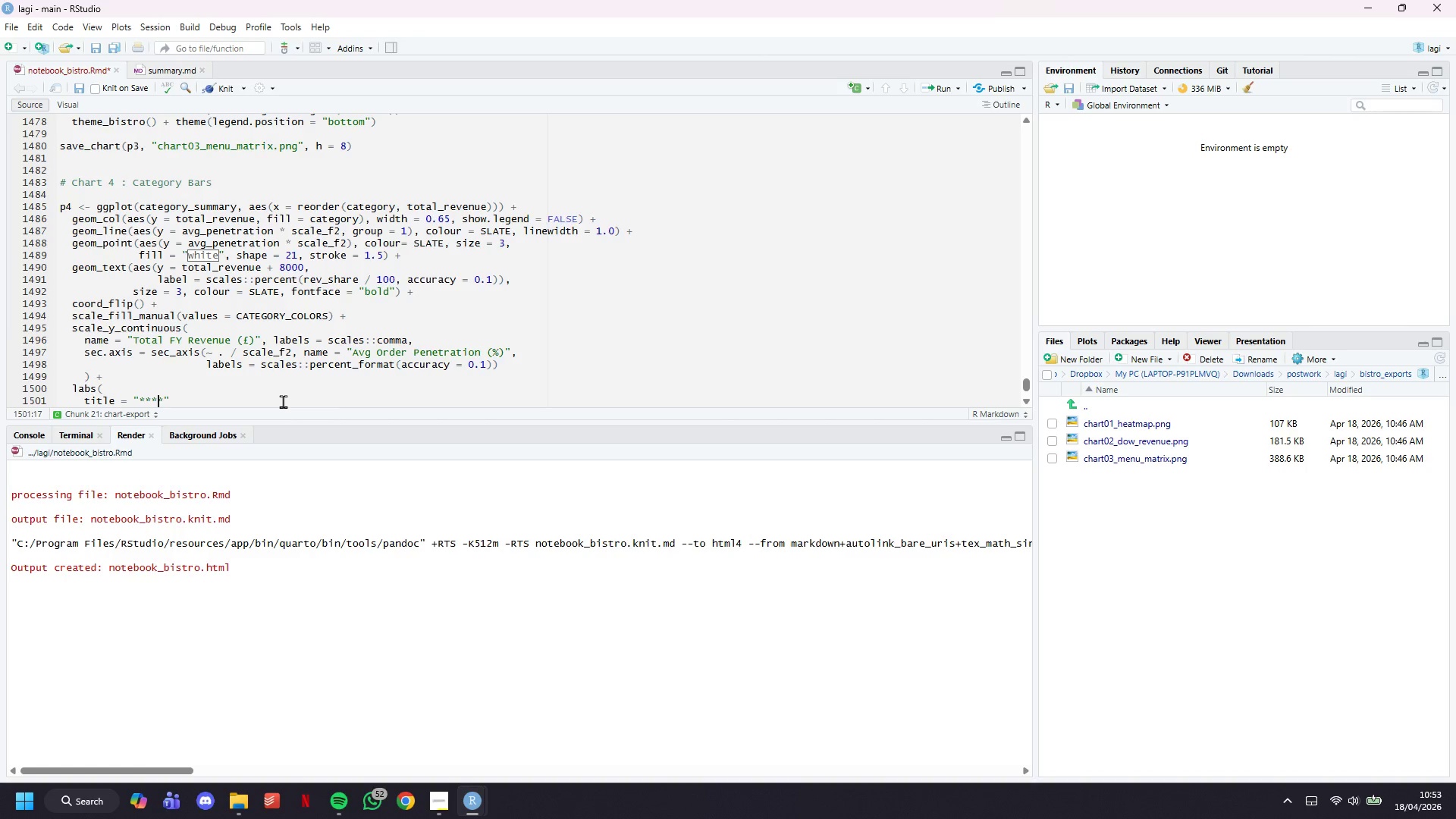 
key(ArrowLeft)
 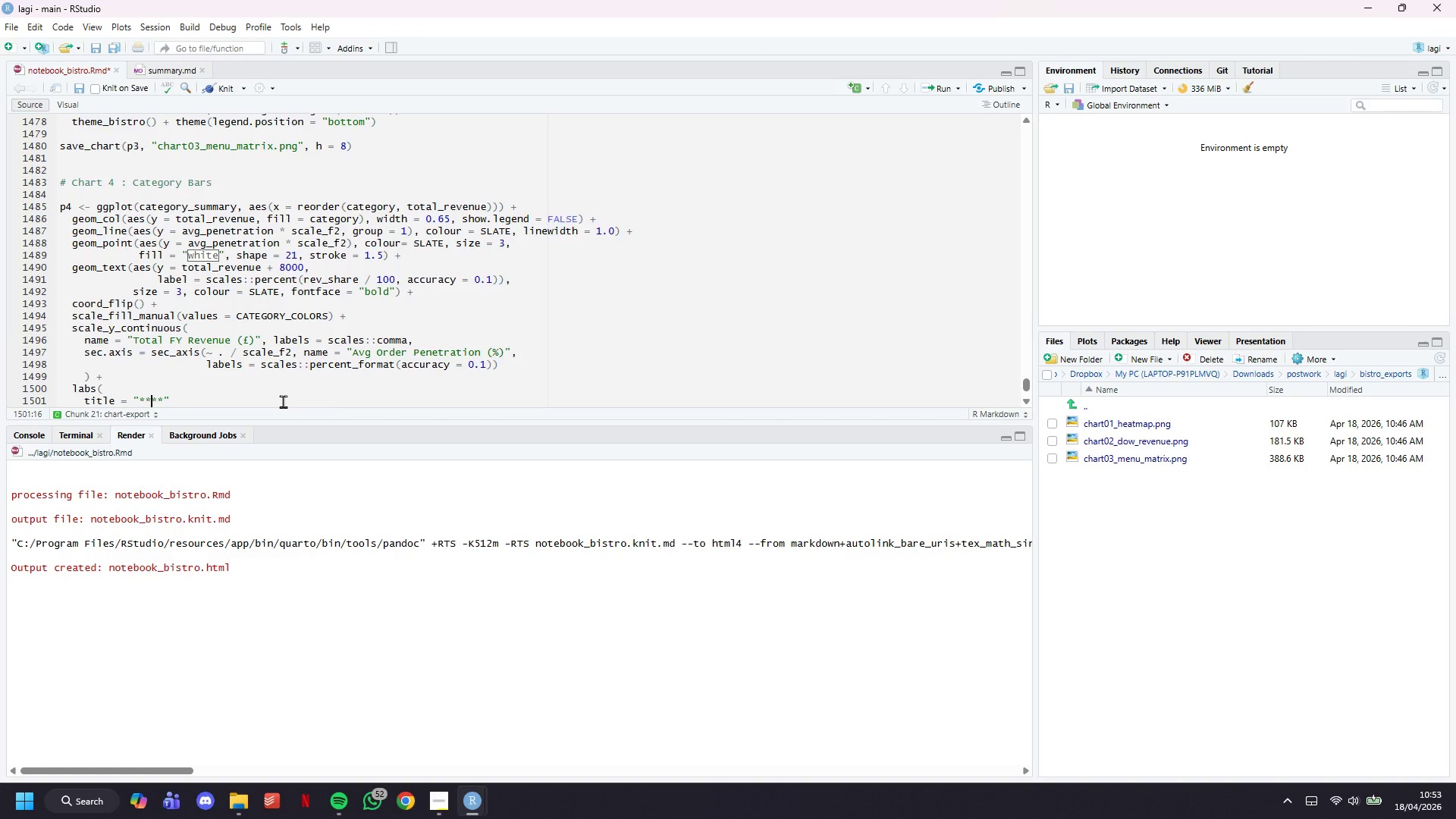 
type(Revenue Contribution )
 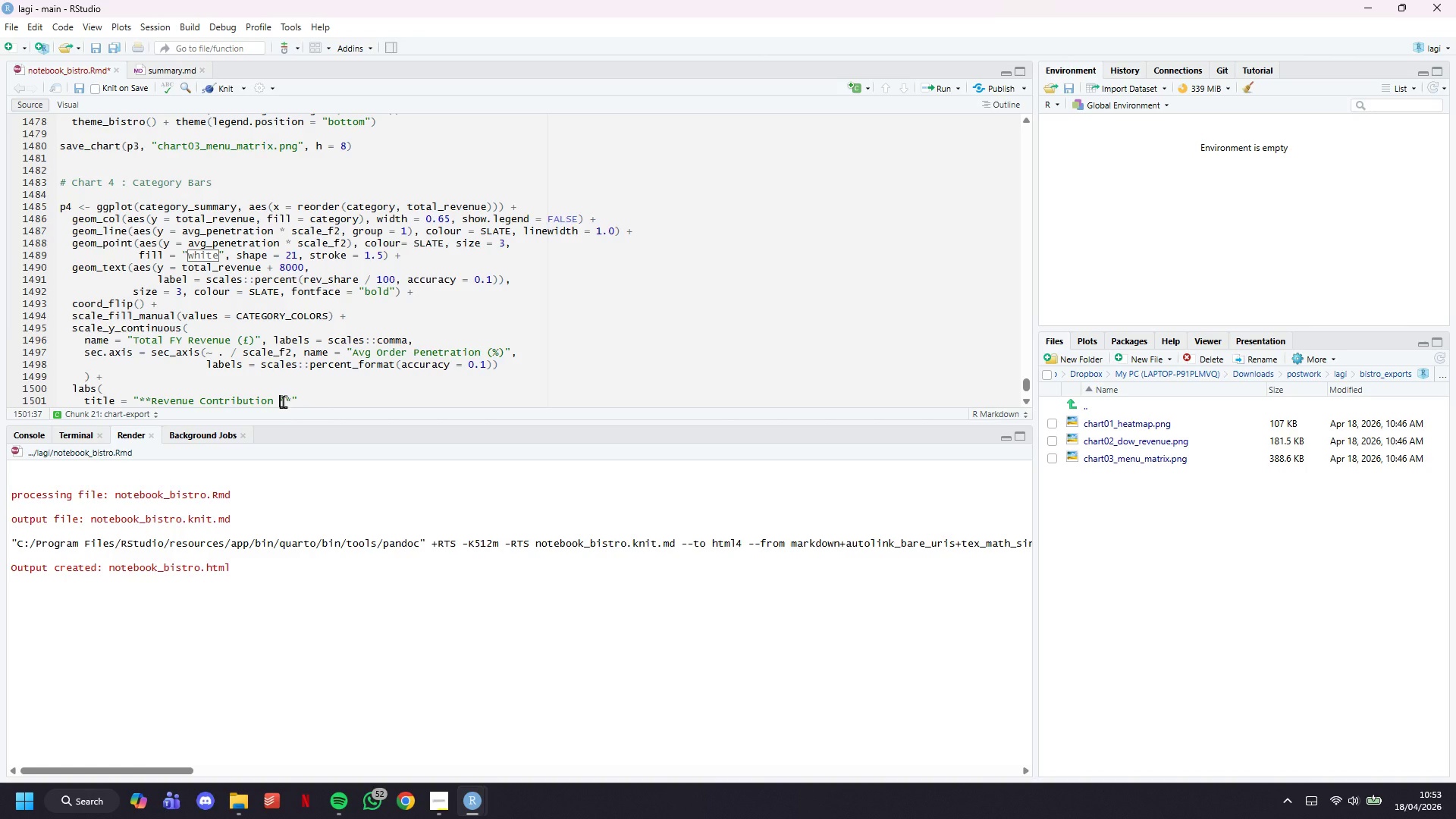 
wait(9.38)
 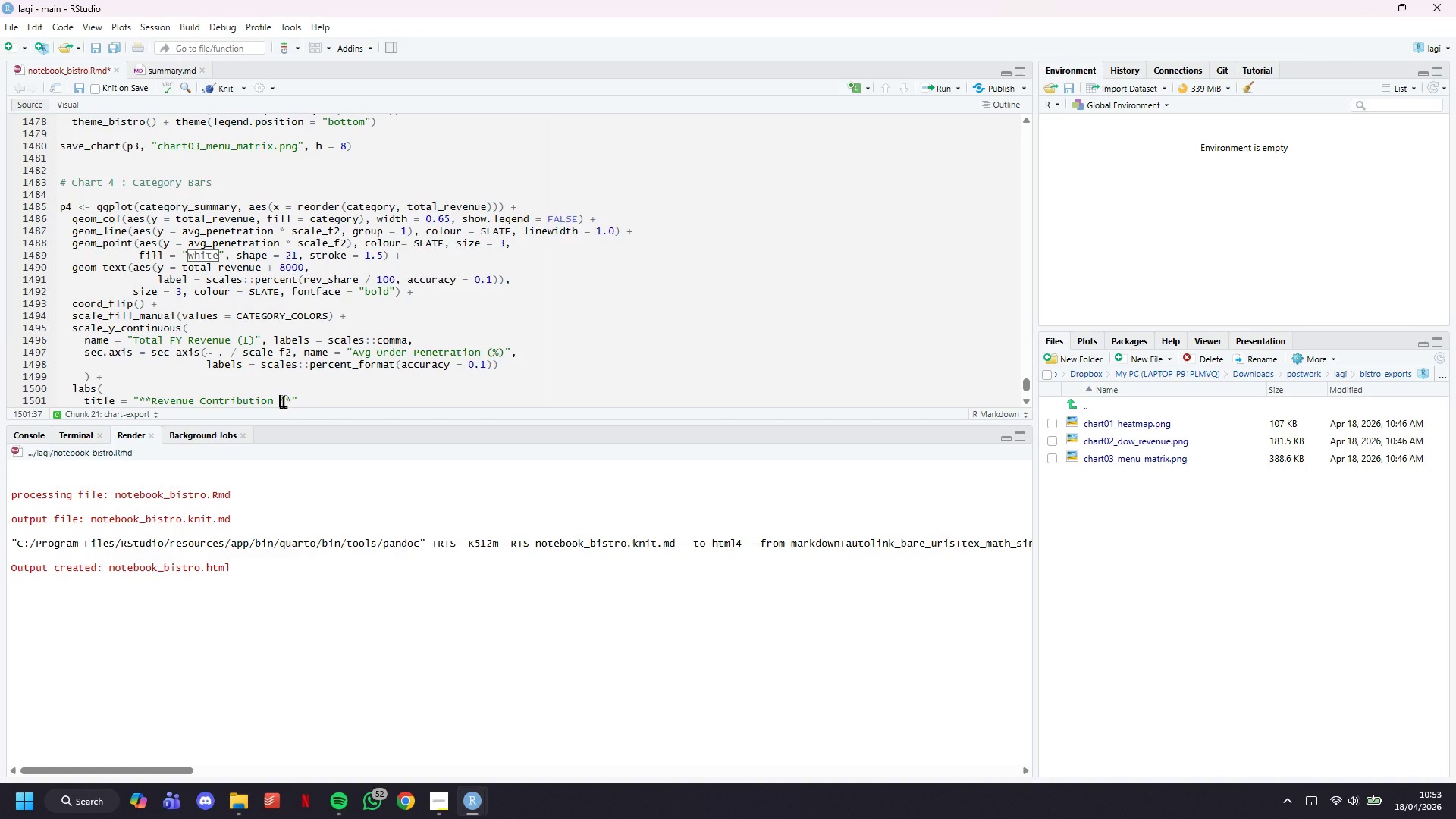 
key(Shift+ShiftLeft)
 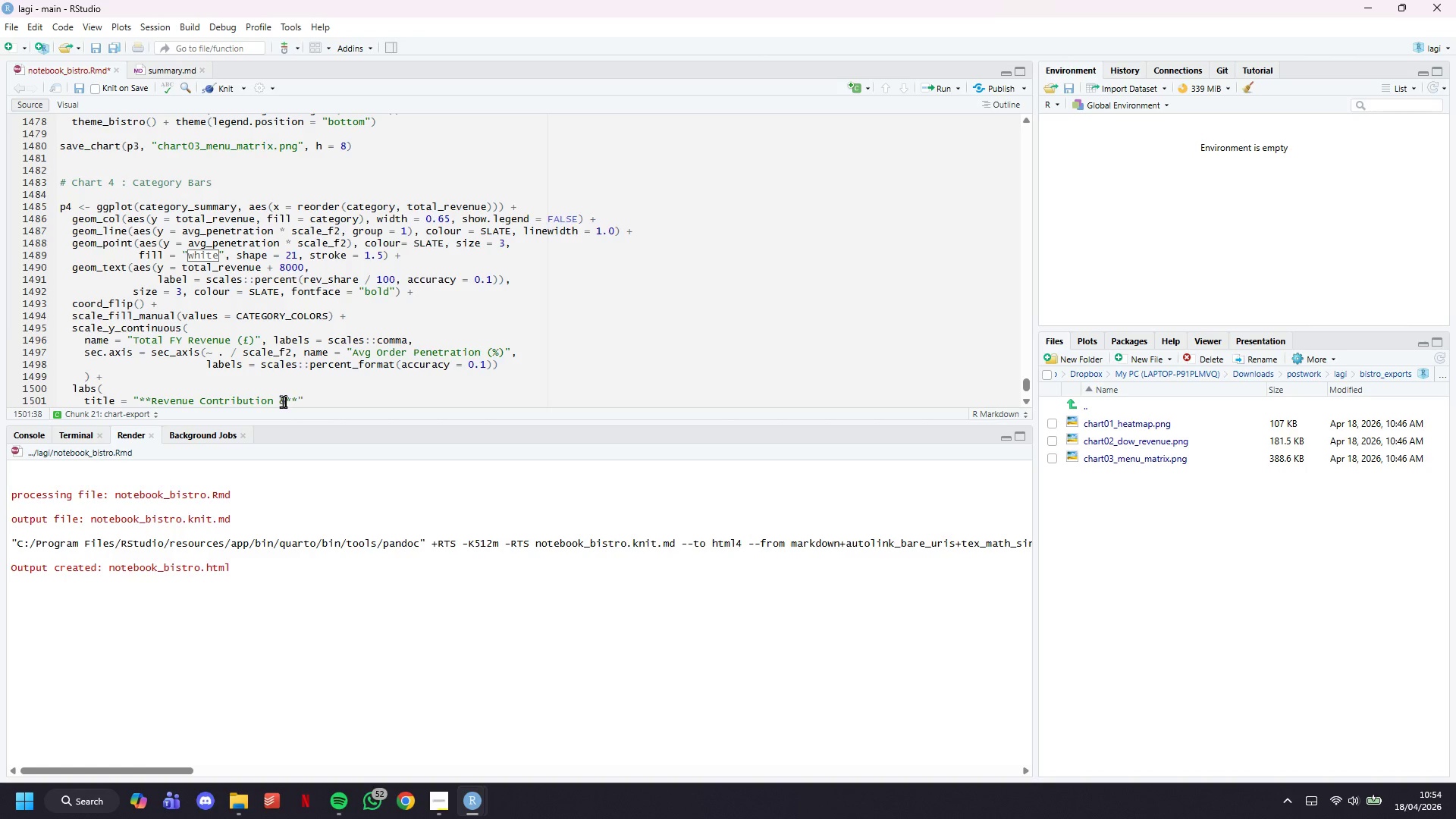 
key(Shift+7)
 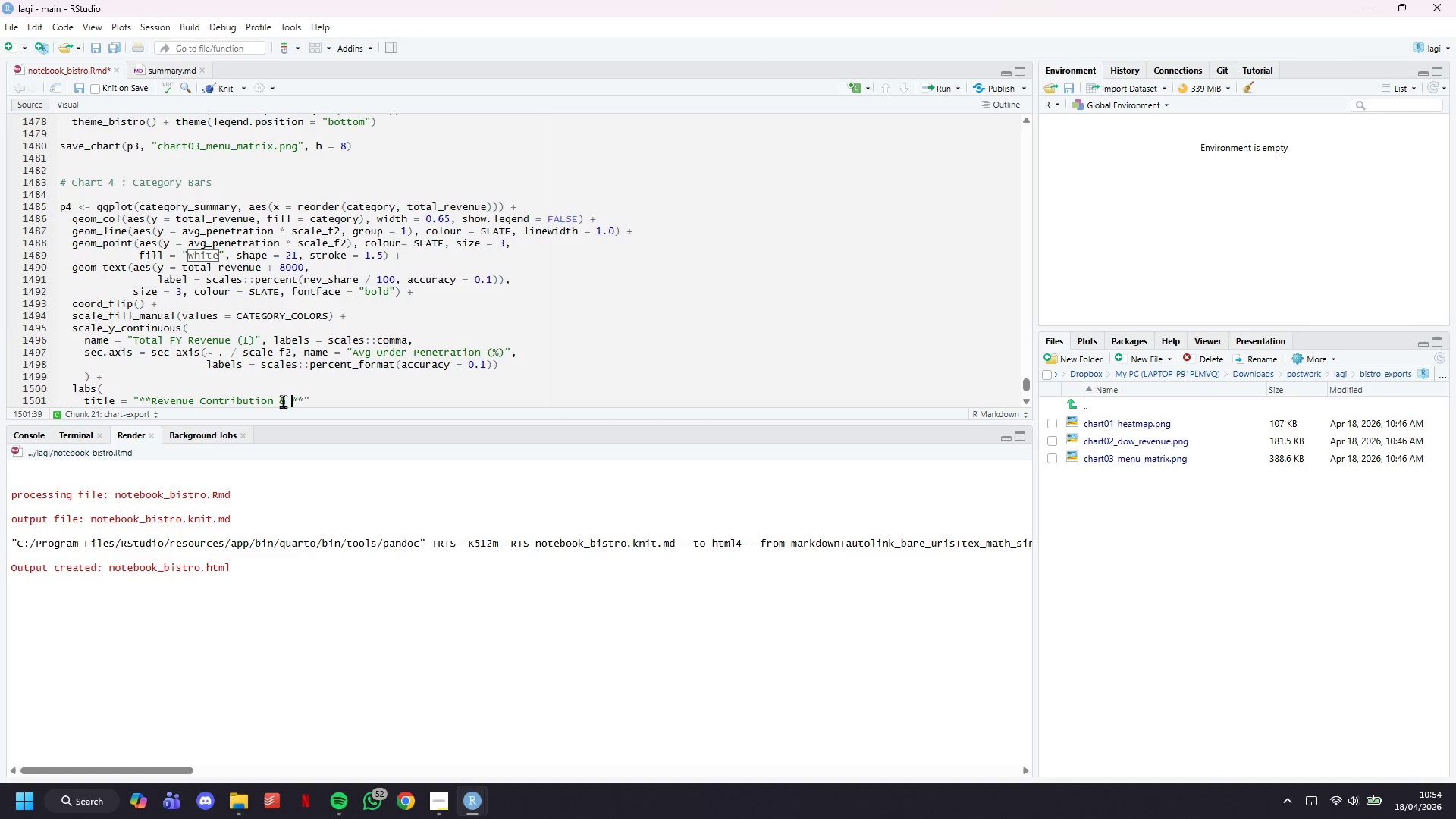 
key(Space)
 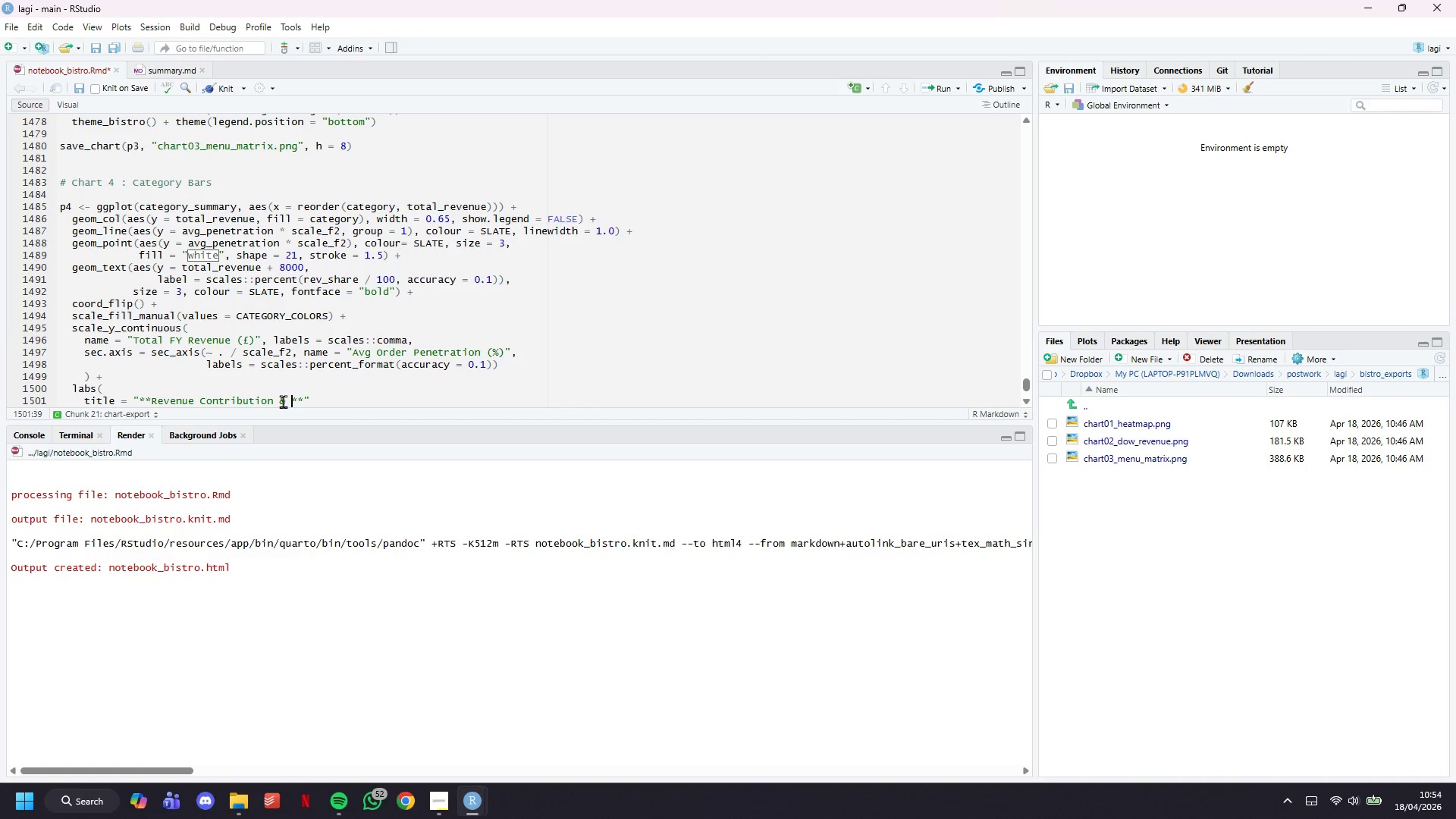 
wait(29.36)
 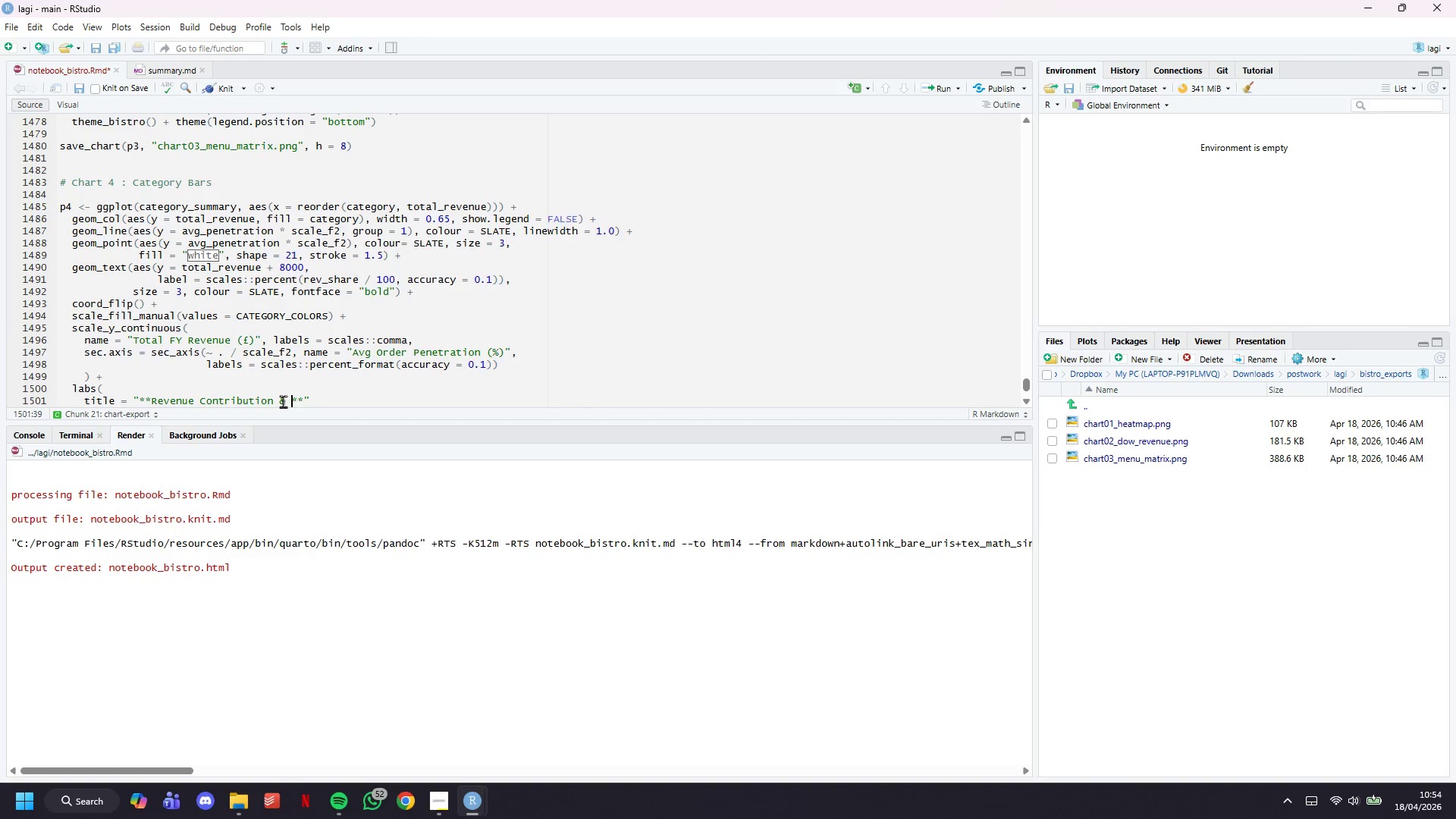 
type(Order Penetratiob by Categr)
key(Backspace)
type(ory)
 